 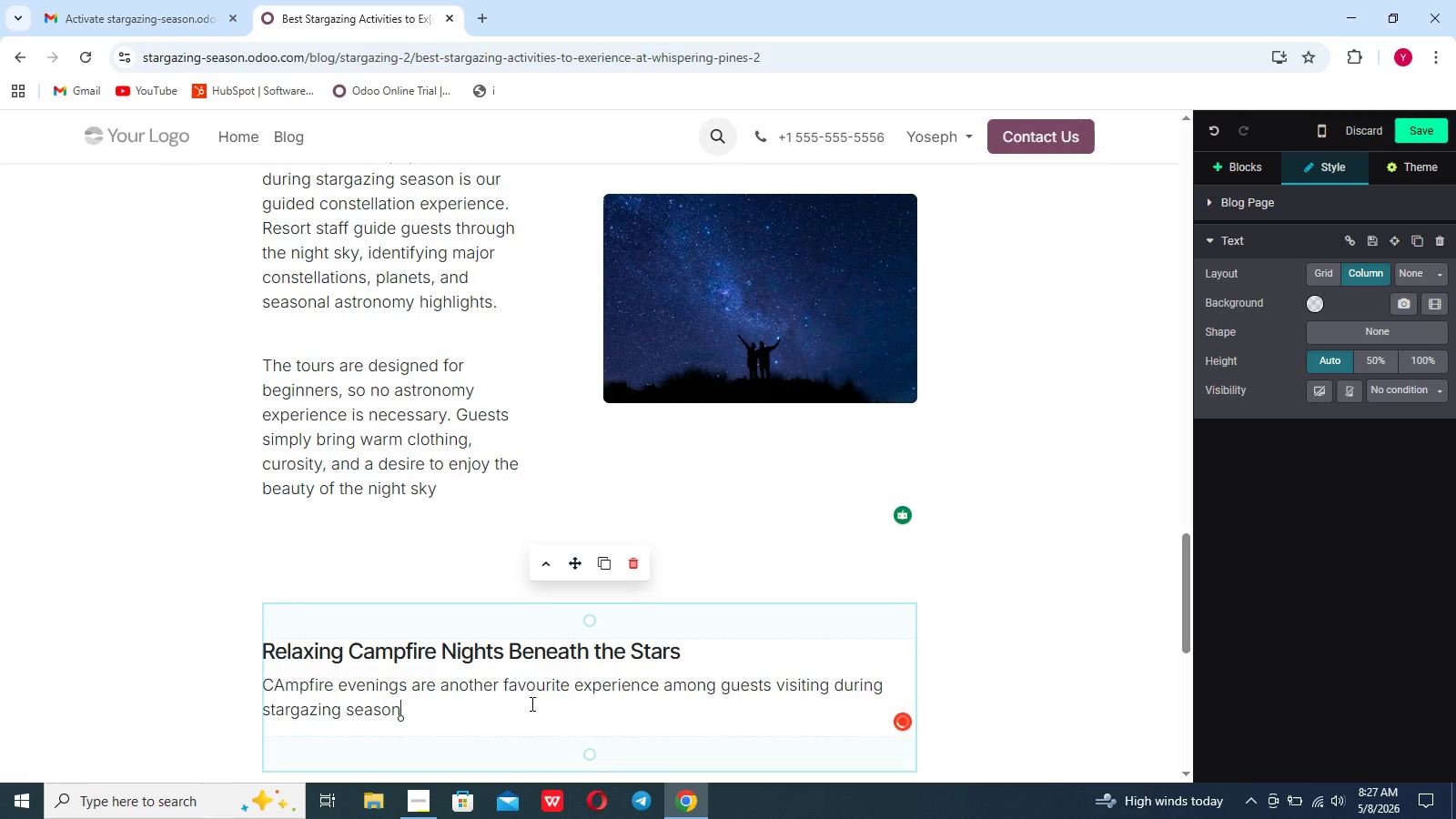 
key(S)
 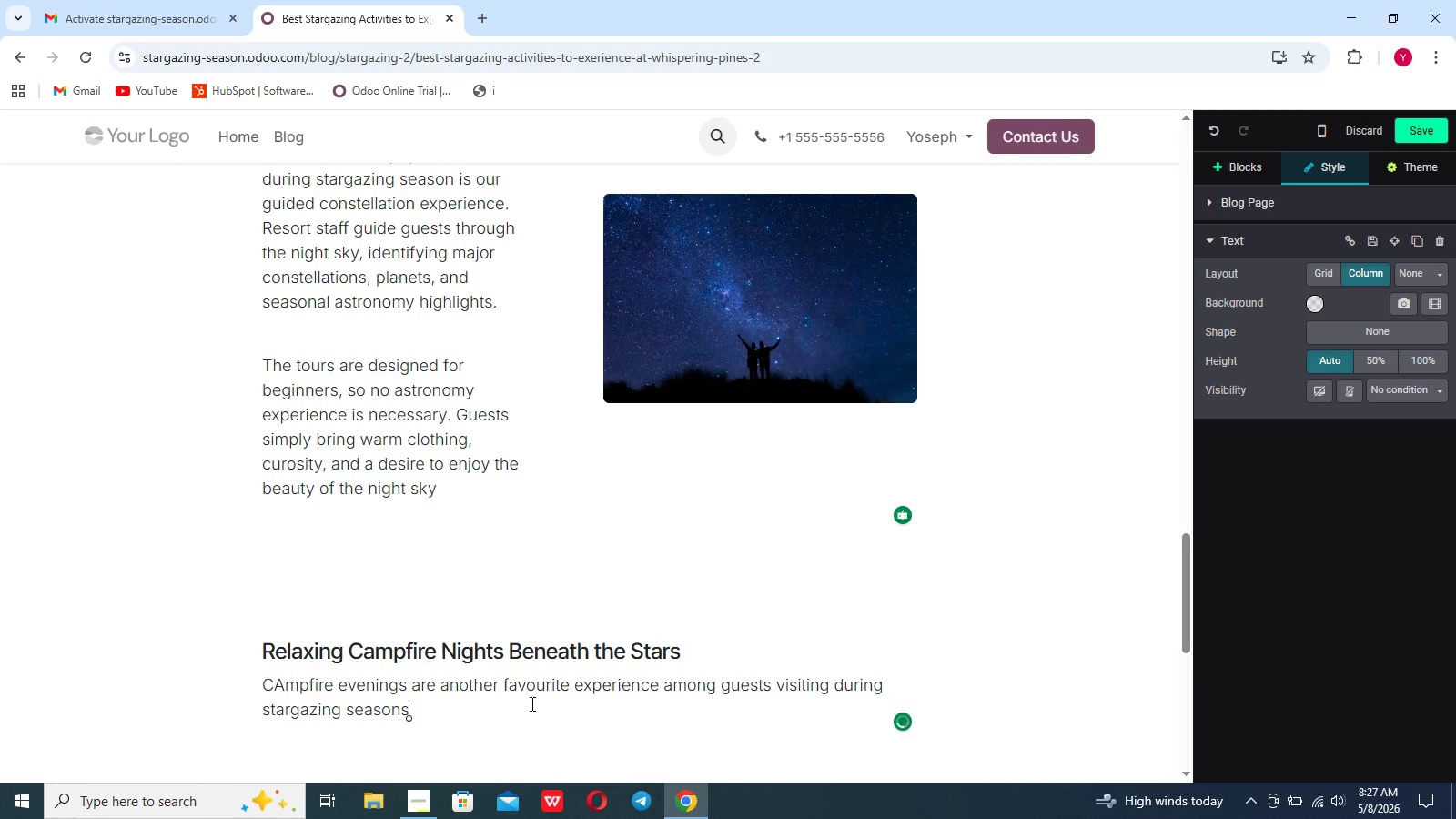 
type(. As temprature )
key(Backspace)
type(s )
 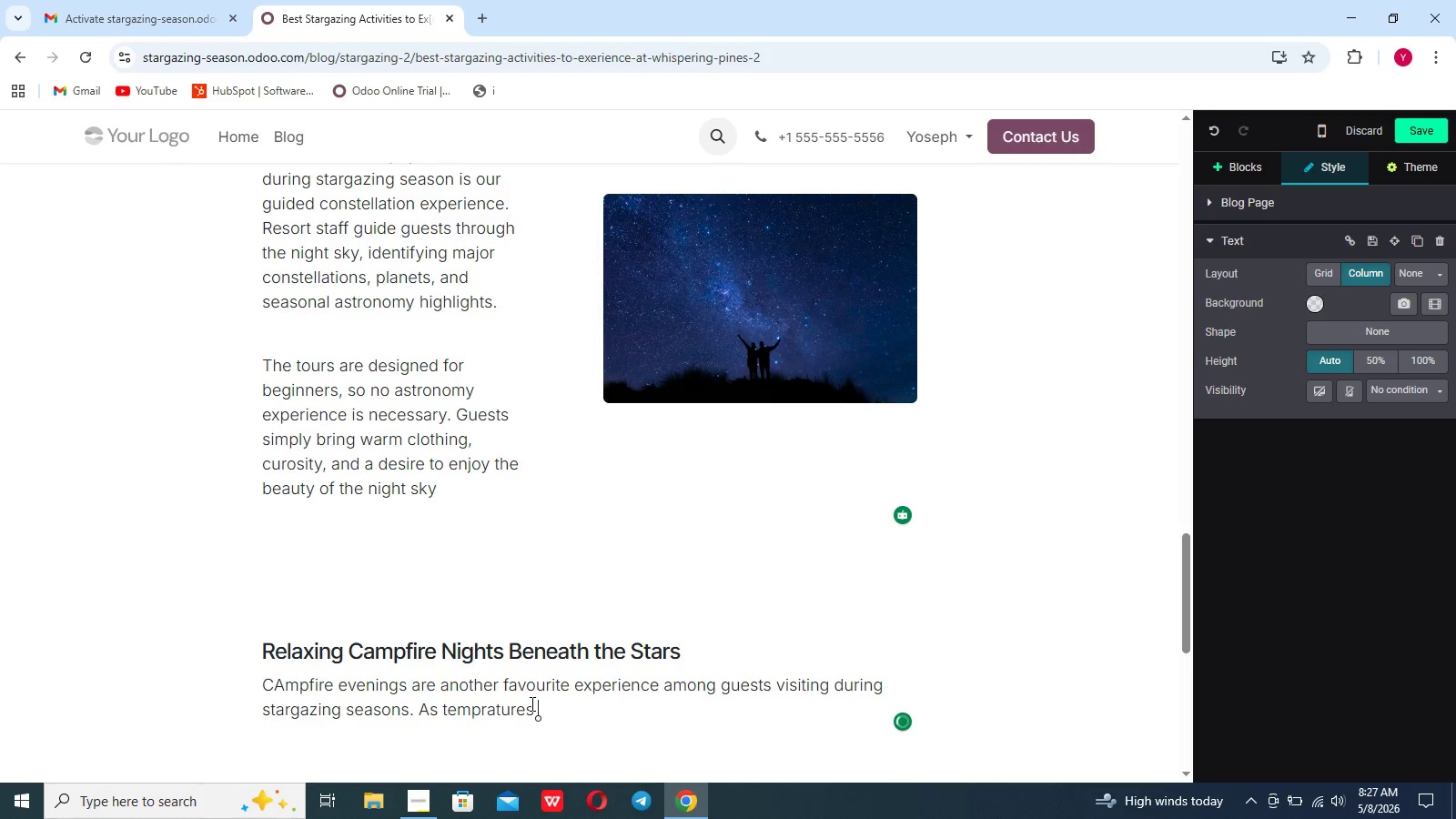 
wait(7.16)
 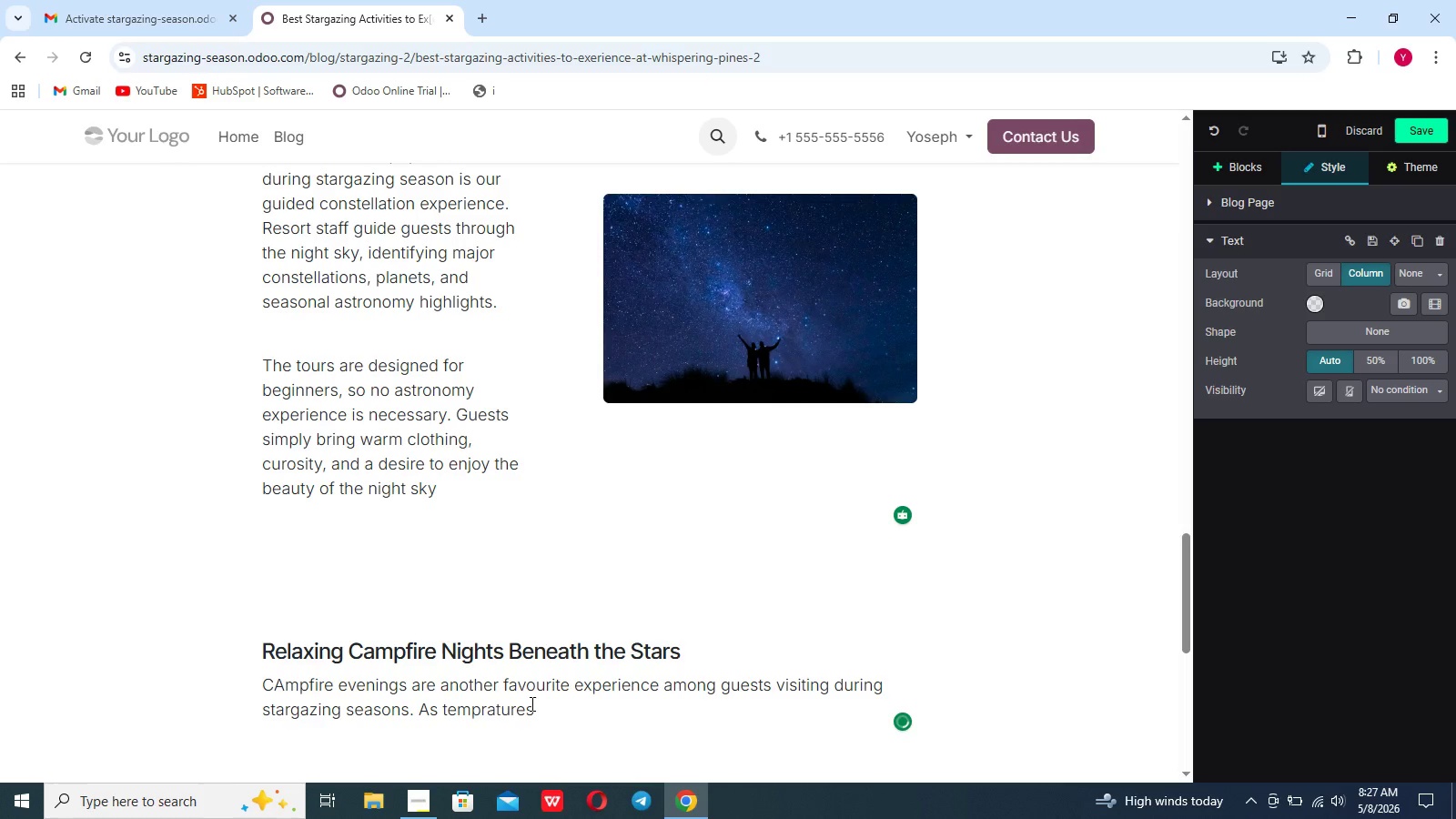 
left_click([286, 686])
 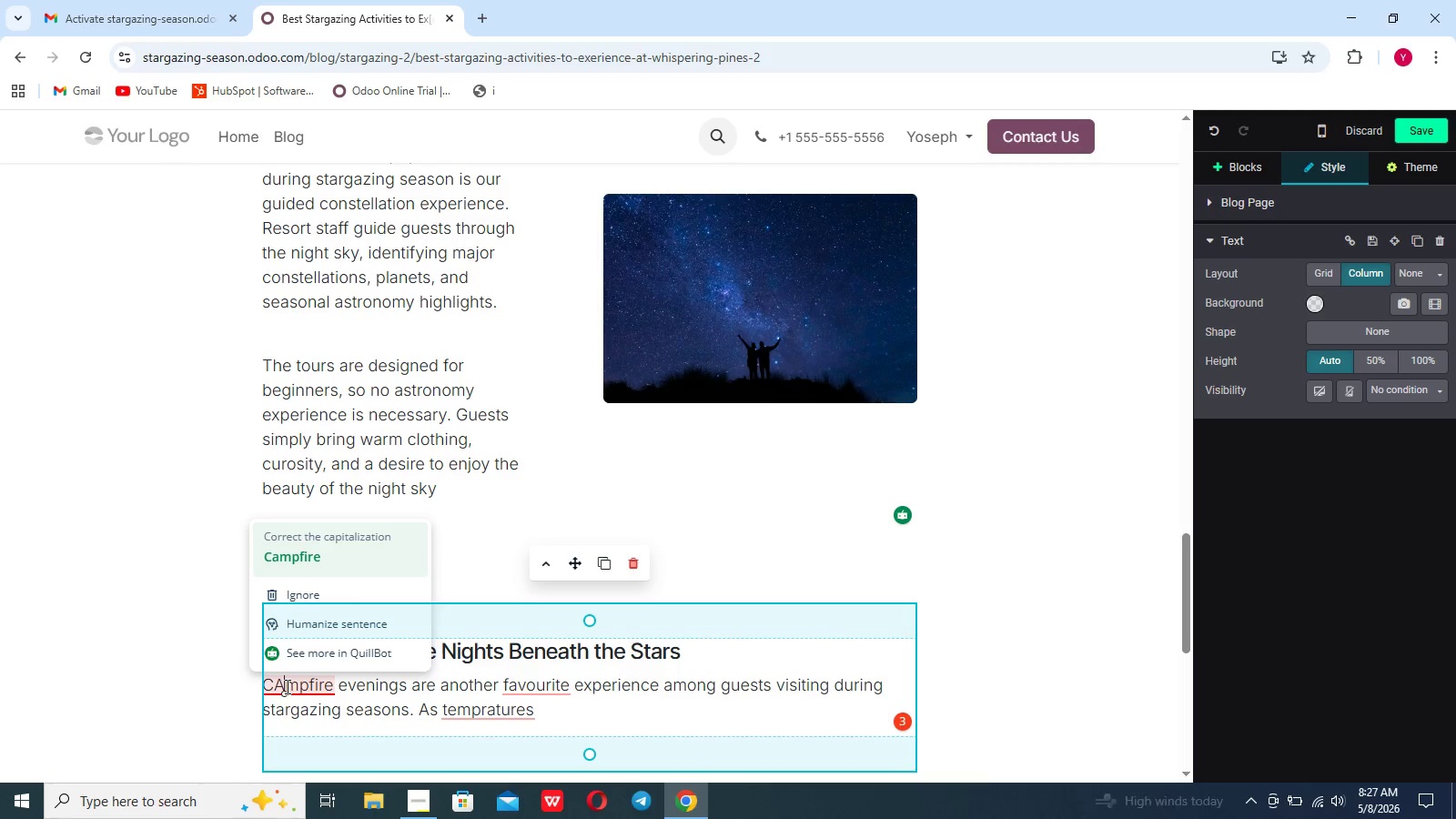 
key(Backspace)
 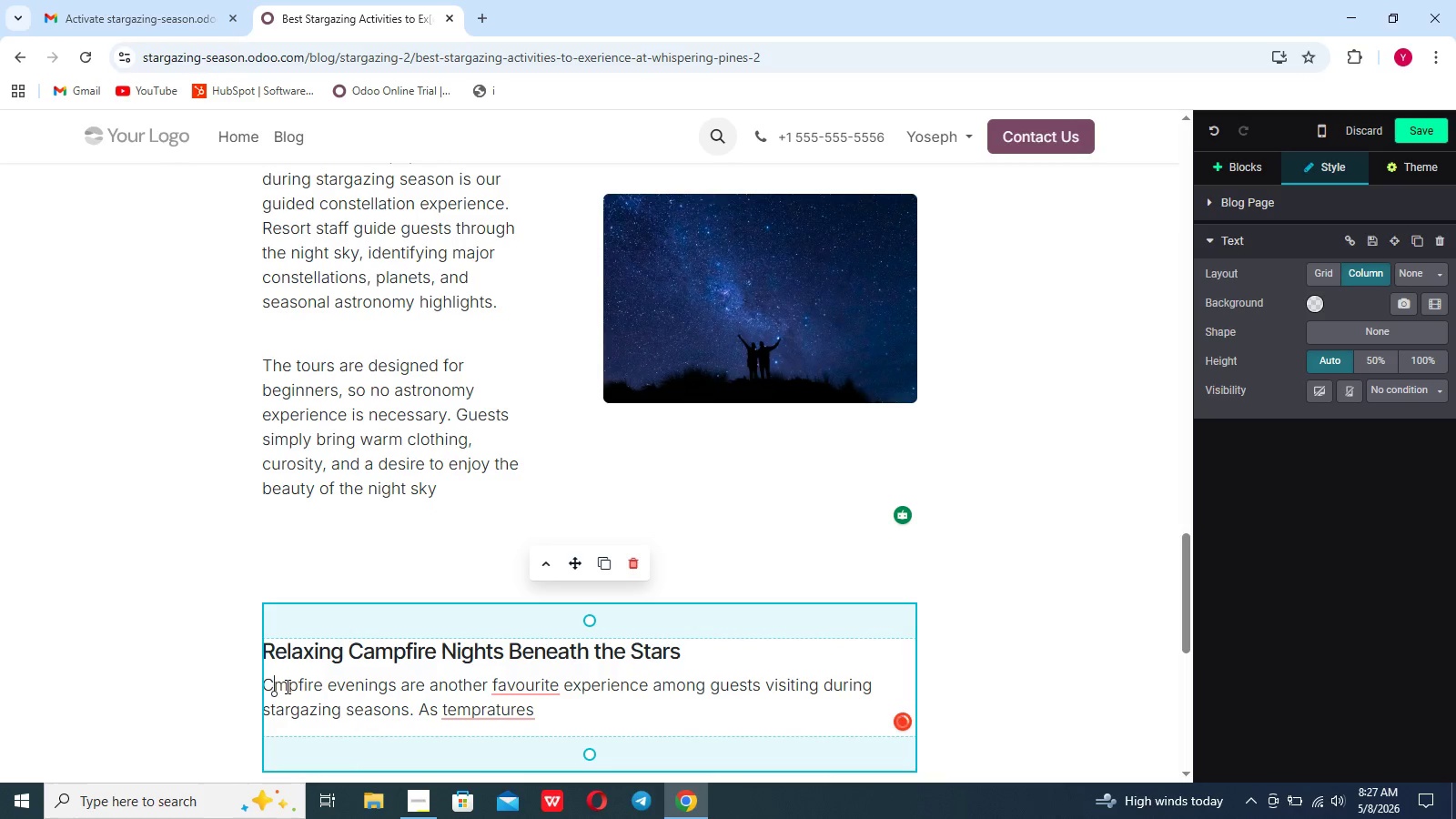 
key(A)
 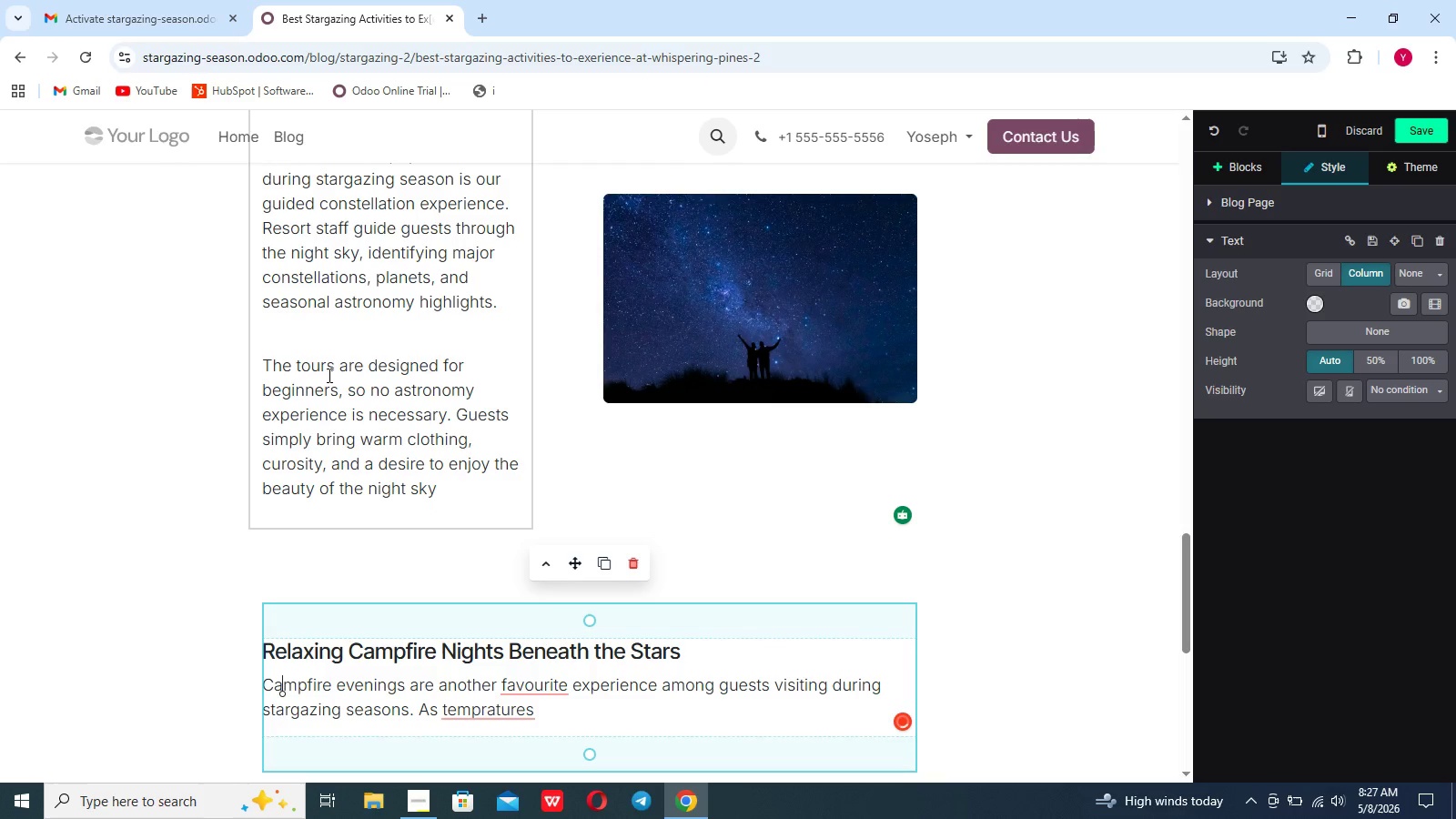 
scroll: coordinate [328, 377], scroll_direction: up, amount: 54.0
 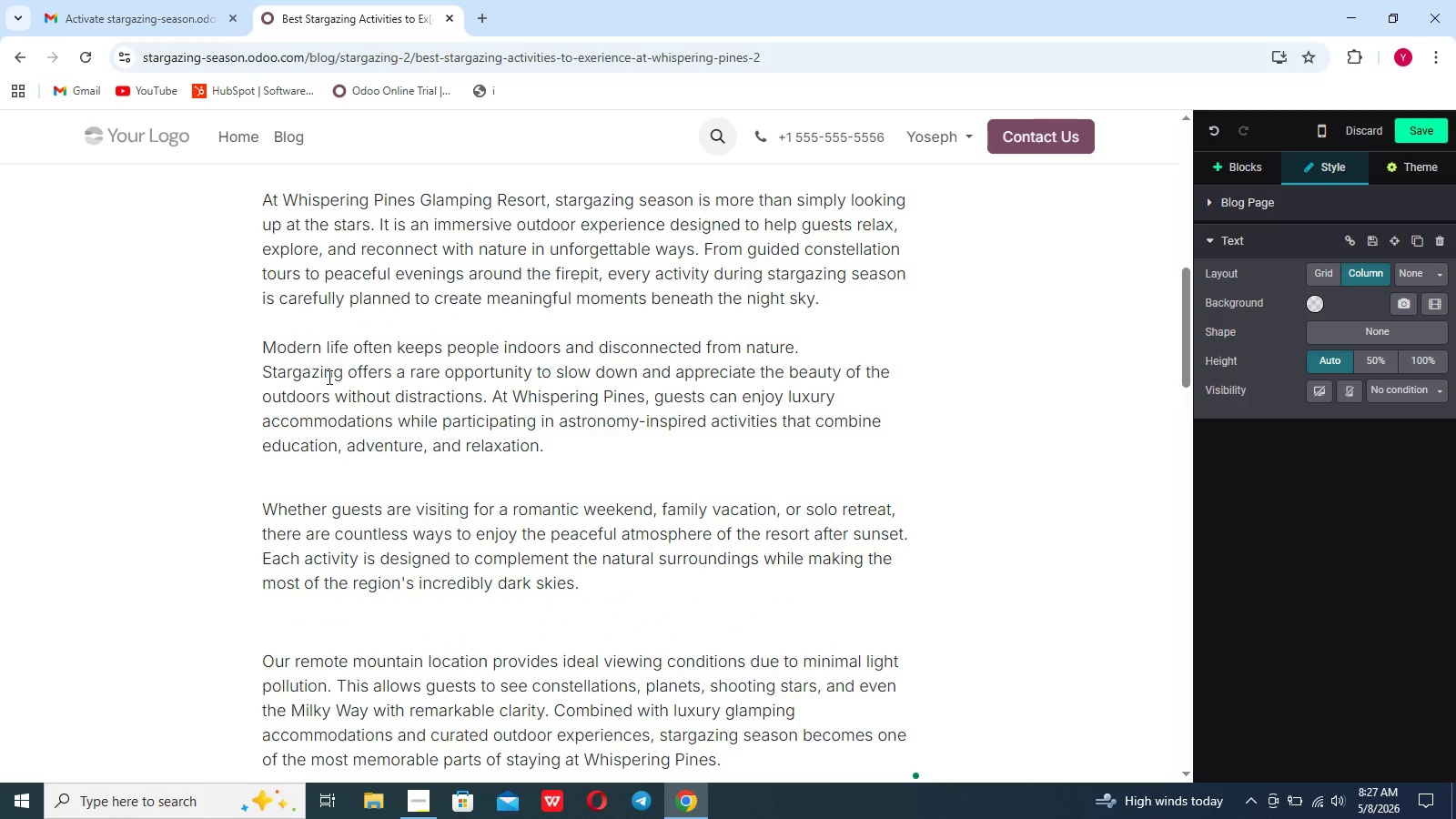 
scroll: coordinate [328, 377], scroll_direction: none, amount: 0.0
 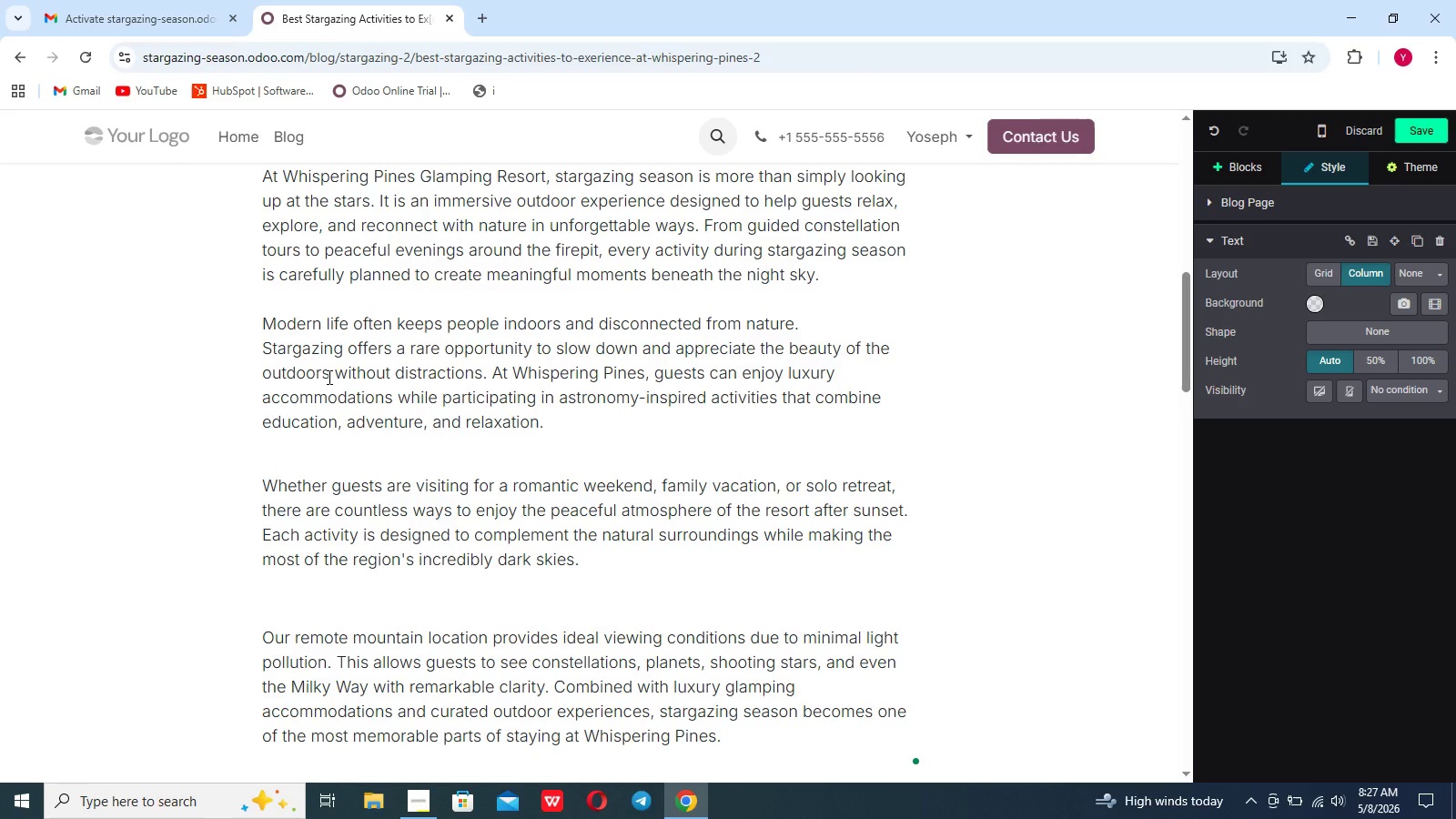 
scroll: coordinate [328, 377], scroll_direction: down, amount: 75.0
 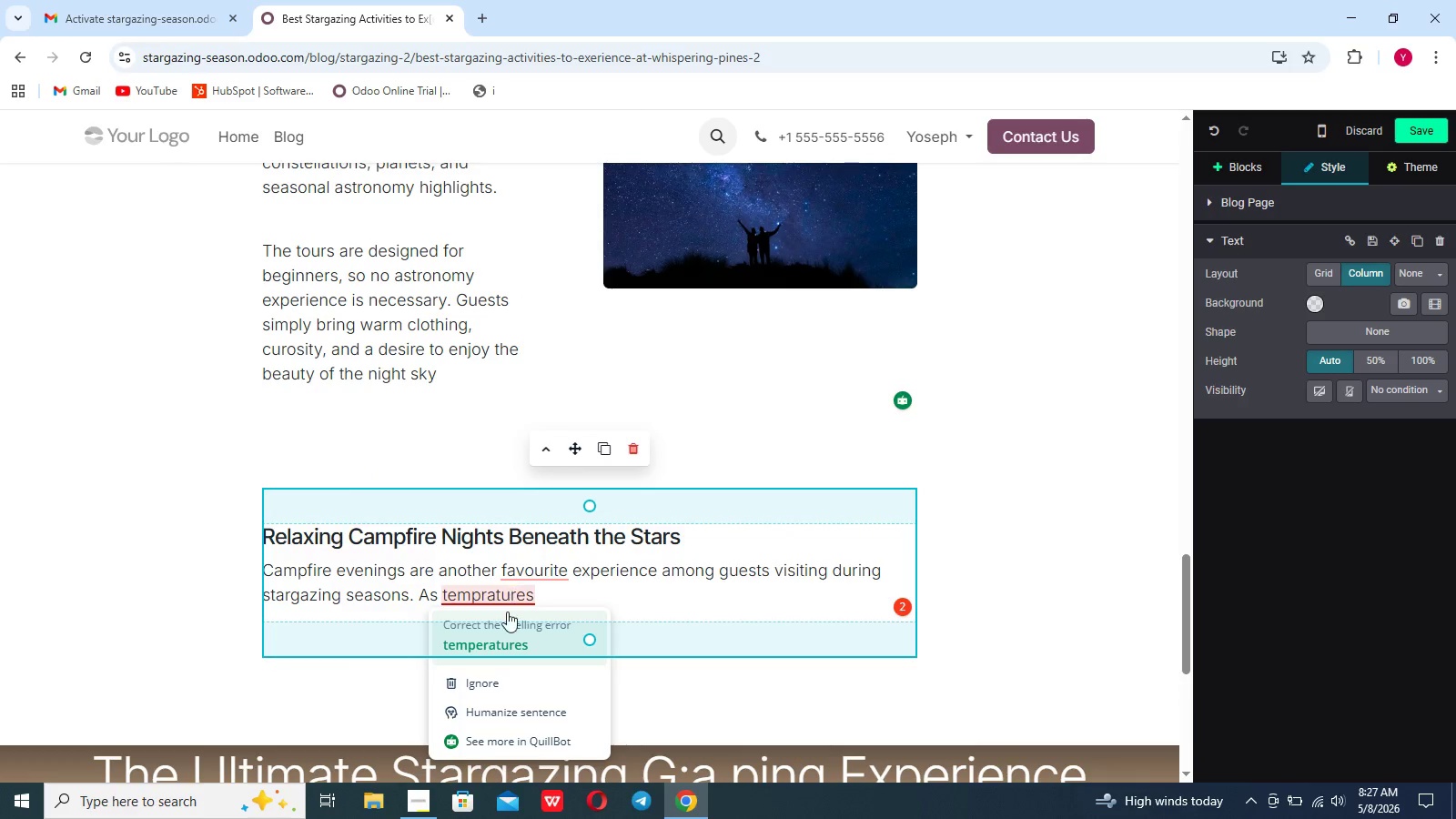 
left_click([505, 632])
 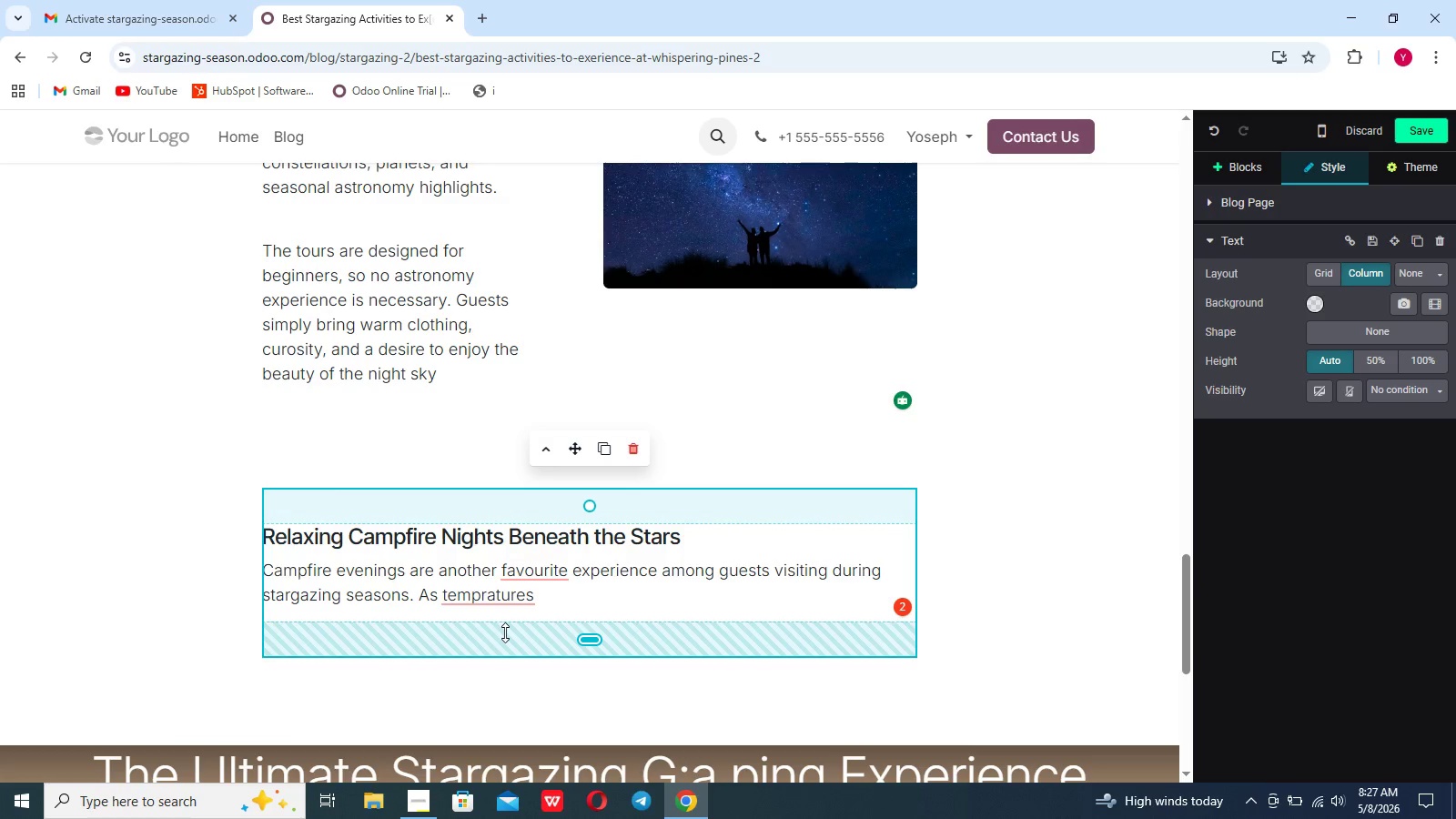 
wait(12.89)
 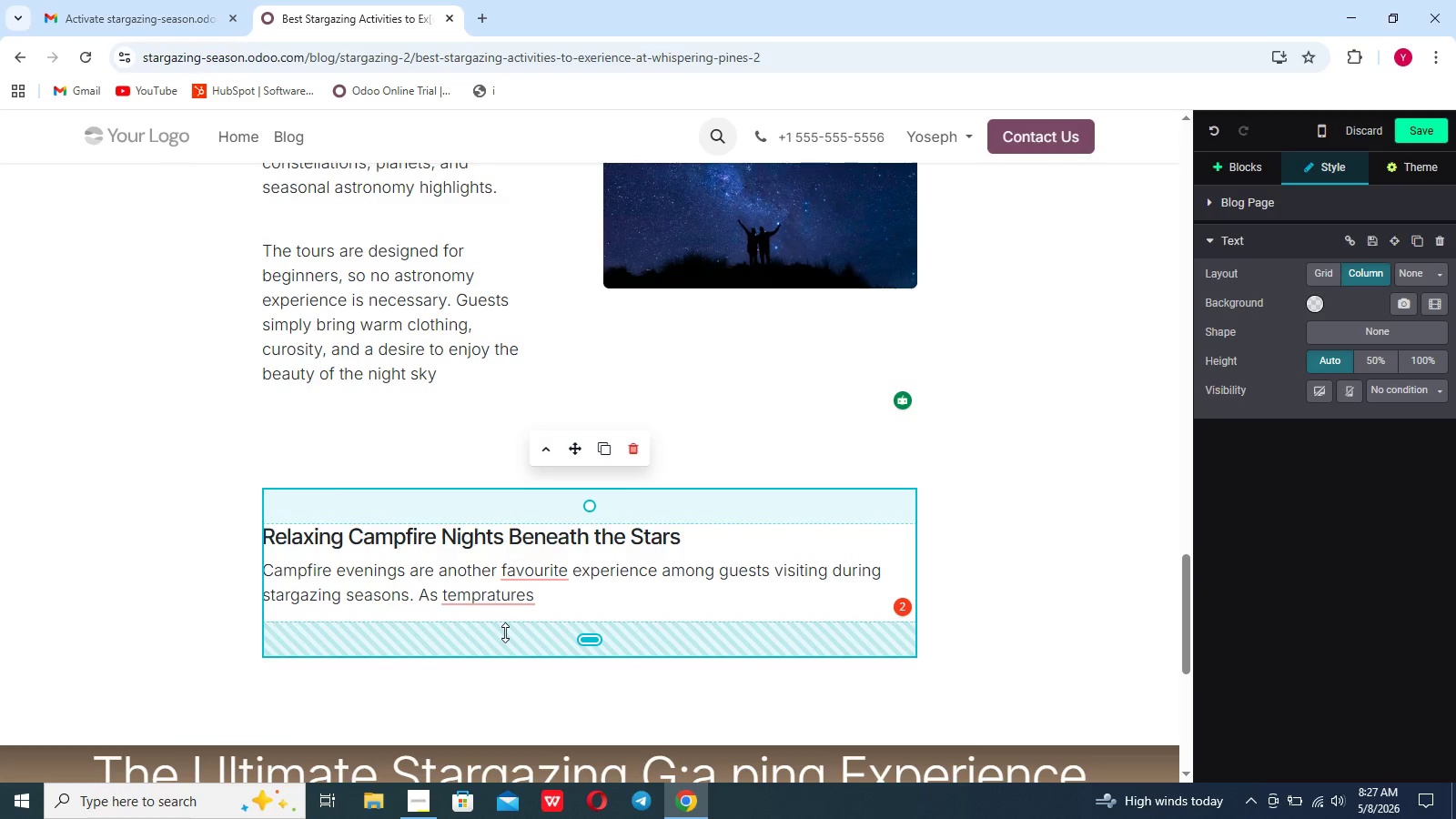 
mouse_move([516, 619])
 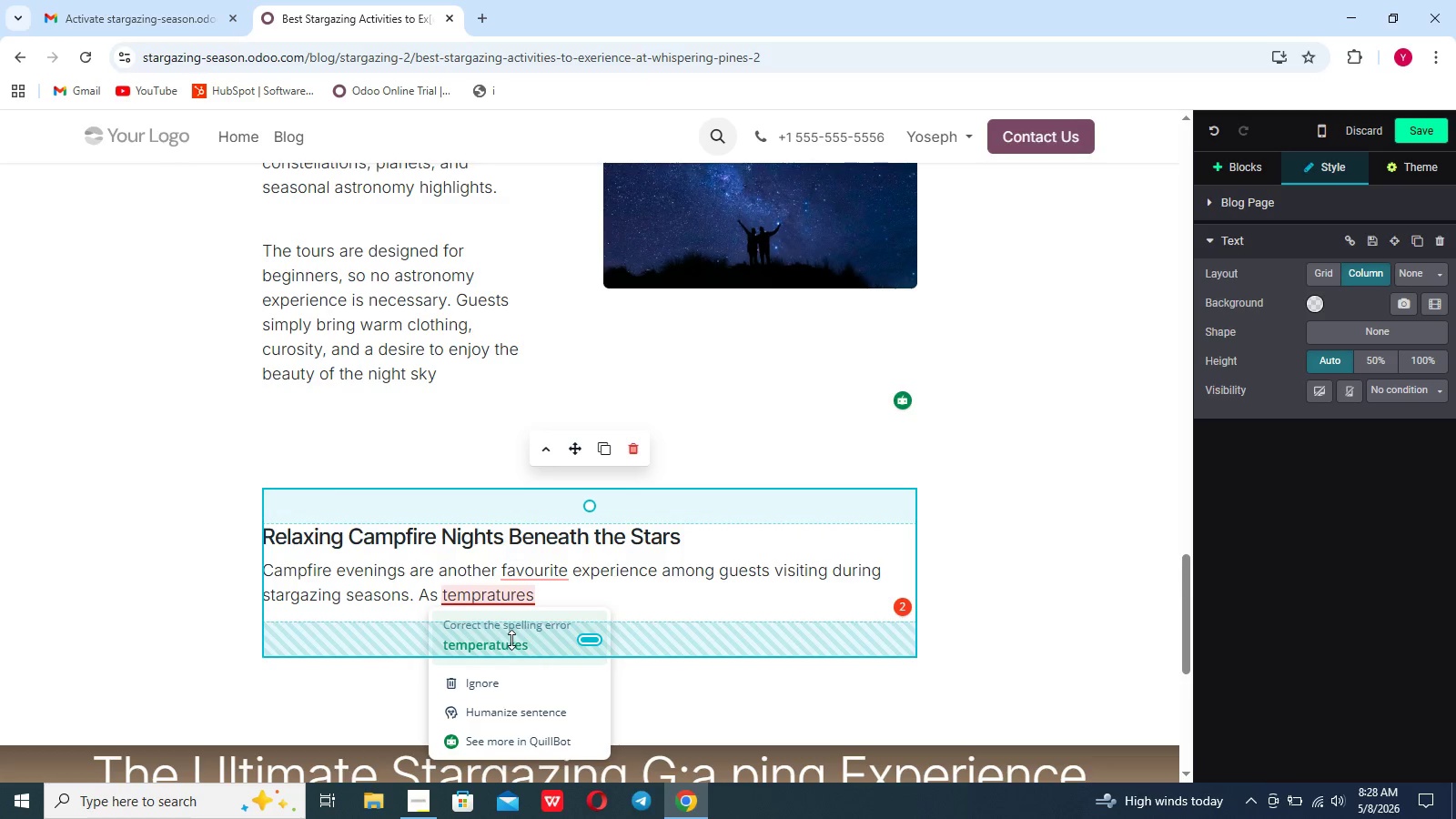 
left_click([511, 640])
 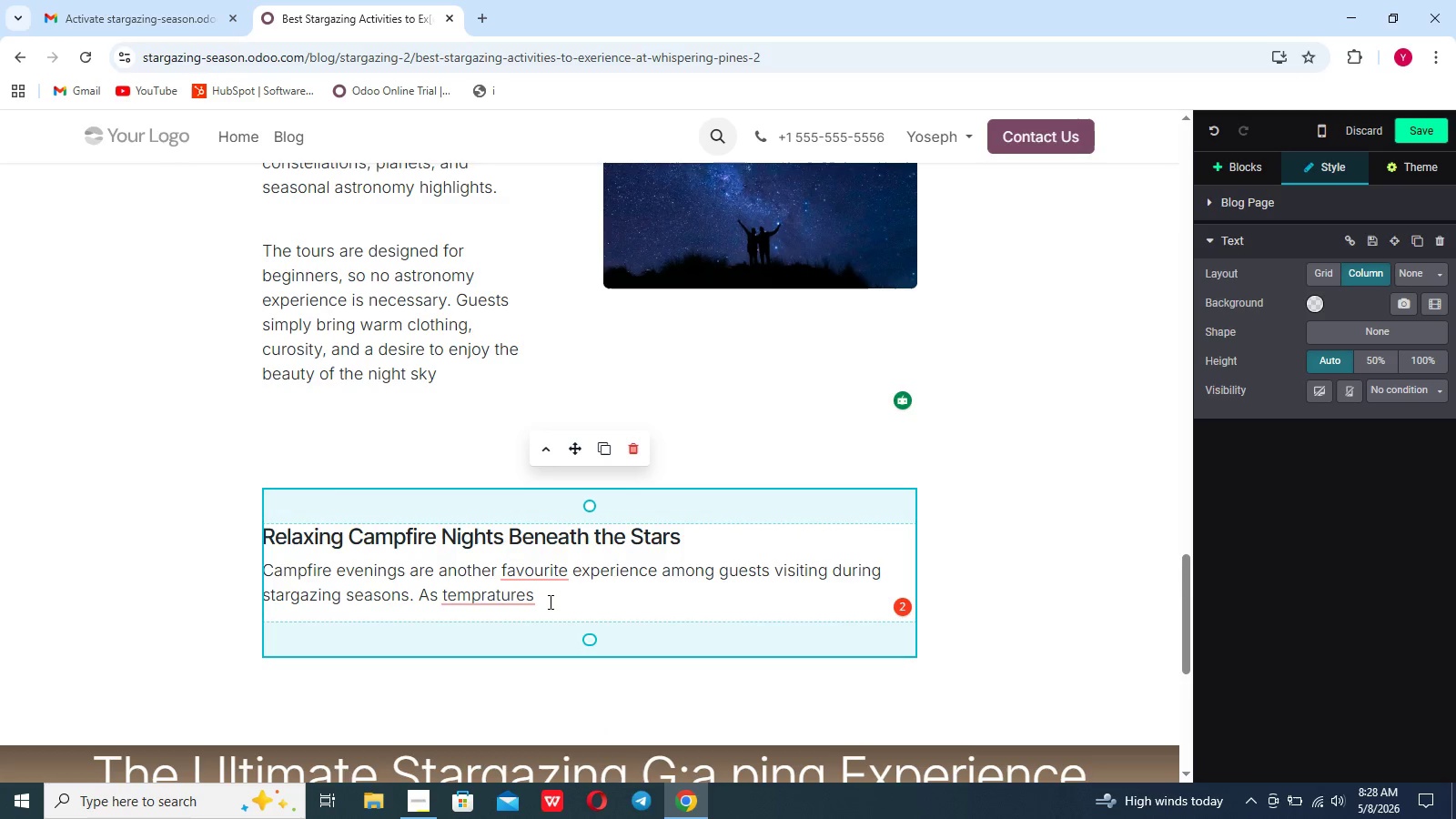 
left_click([549, 602])
 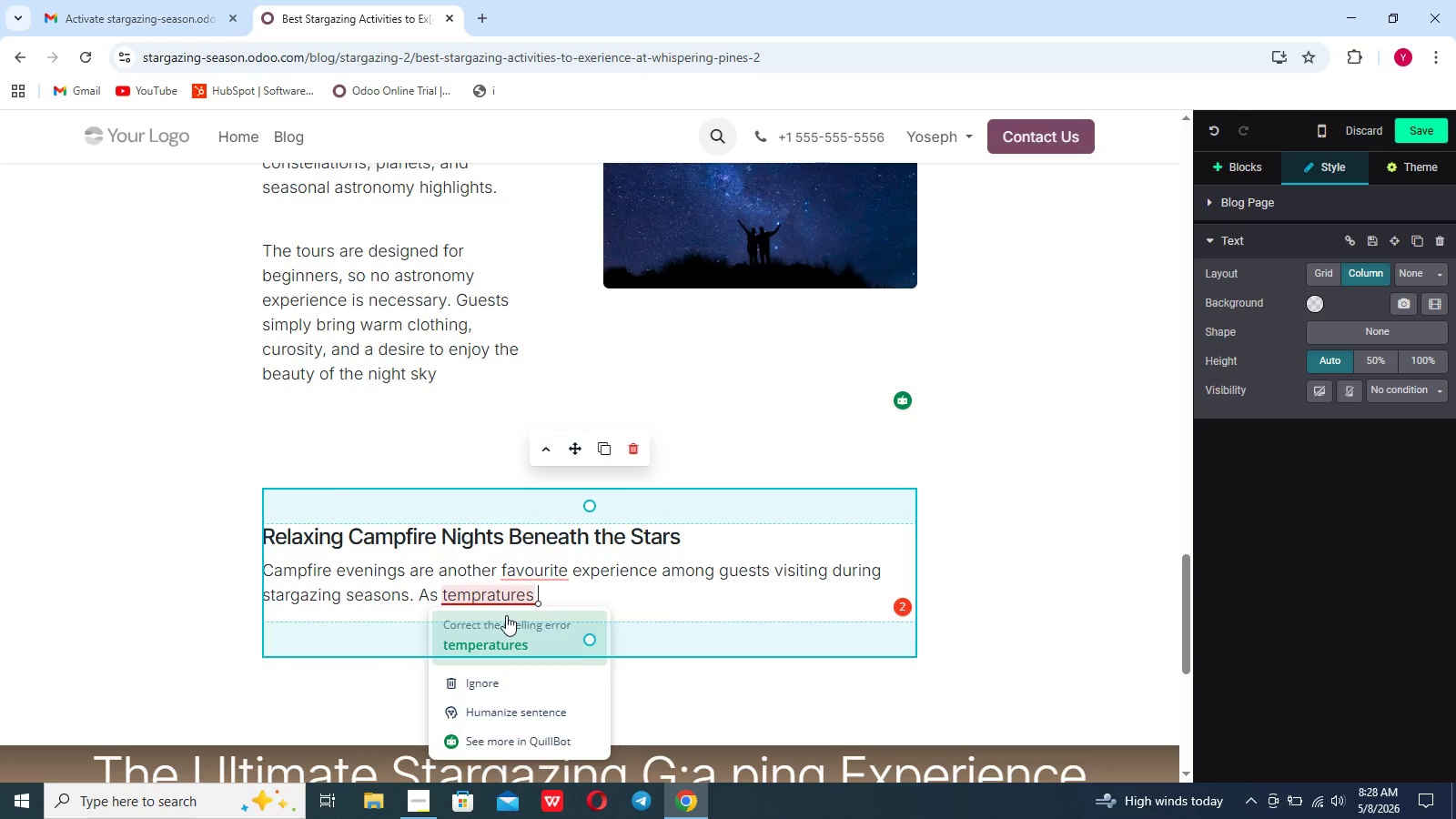 
wait(5.92)
 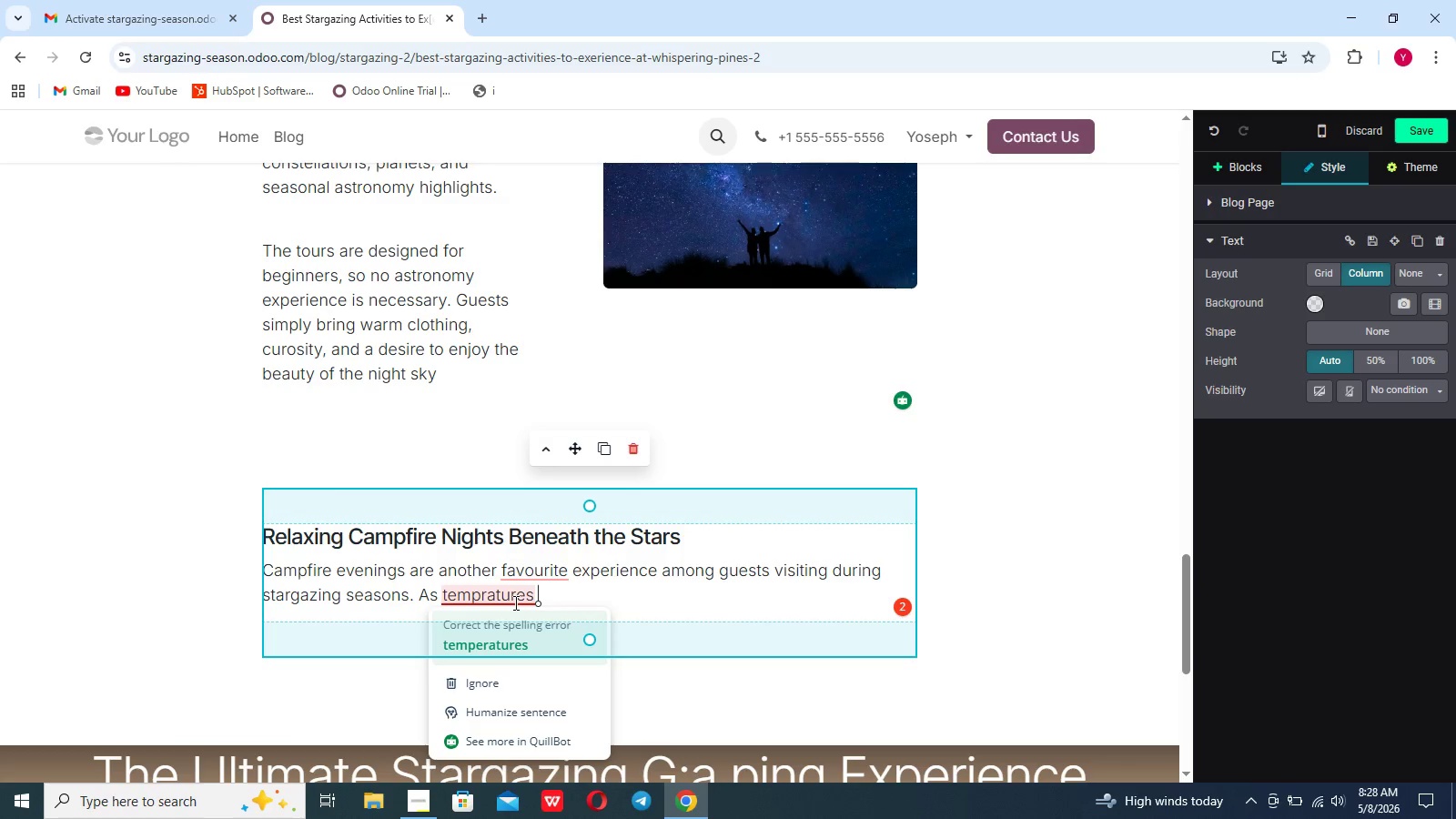 
left_click([506, 618])
 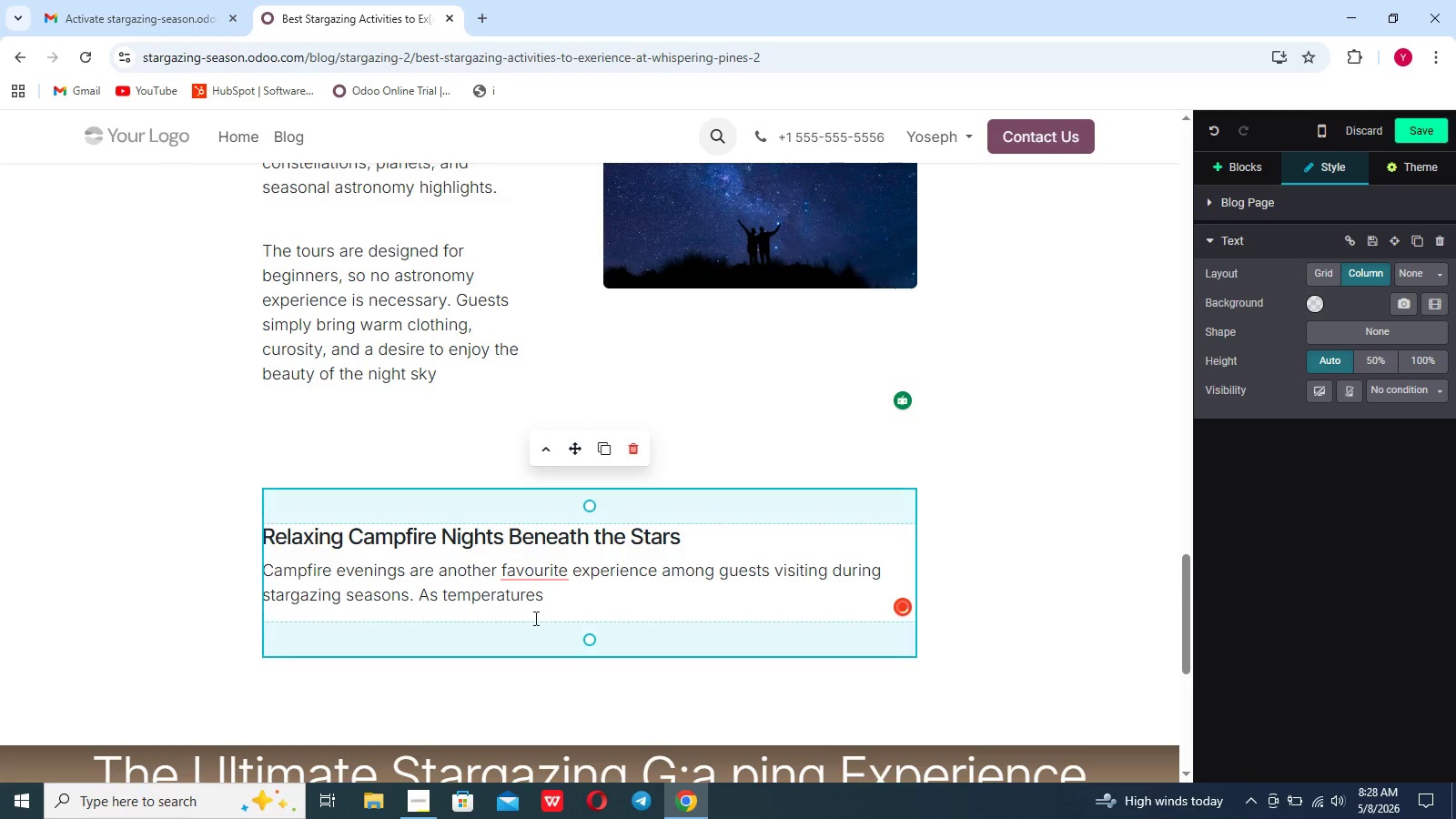 
mouse_move([538, 592])
 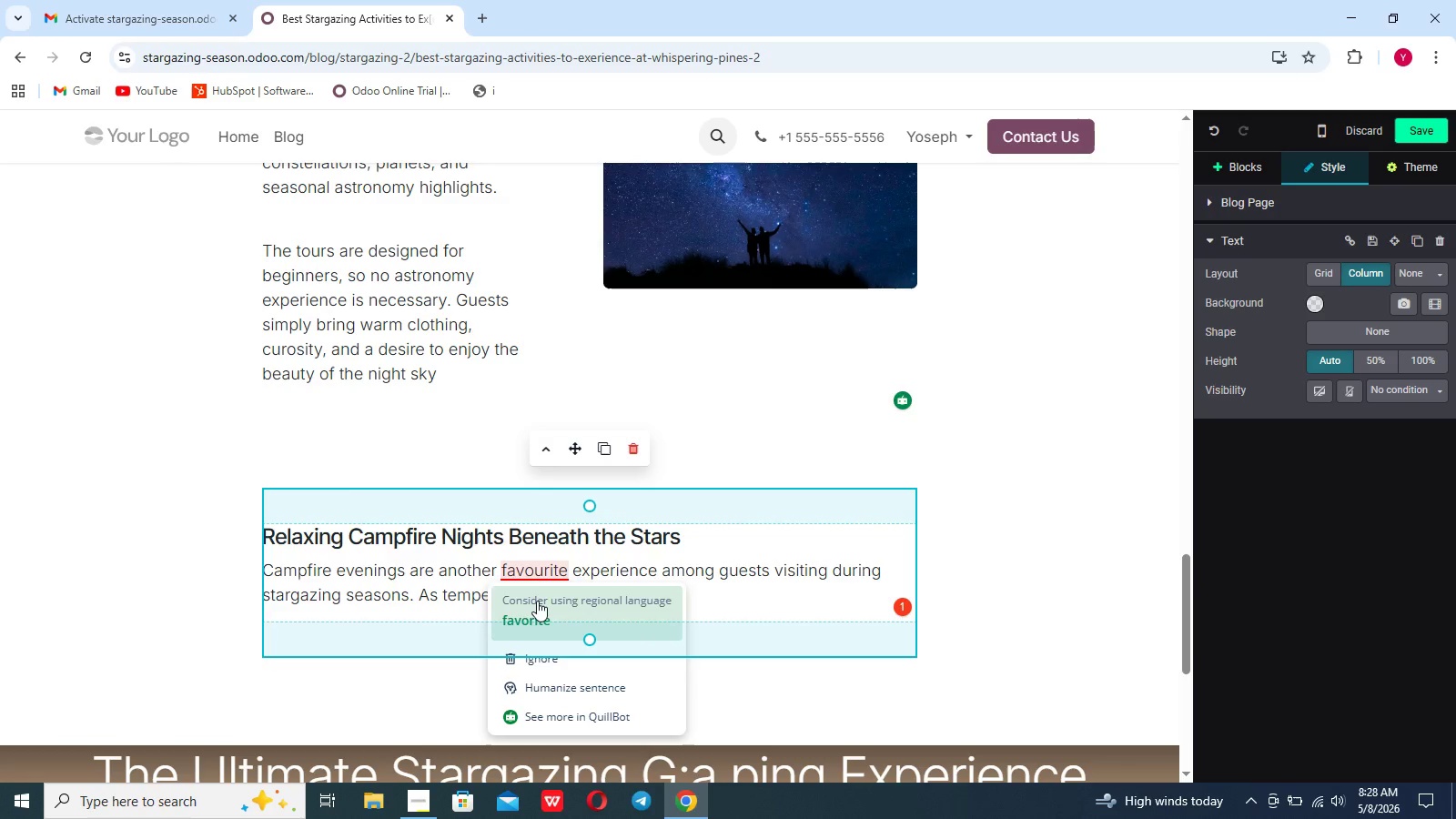 
left_click([537, 601])
 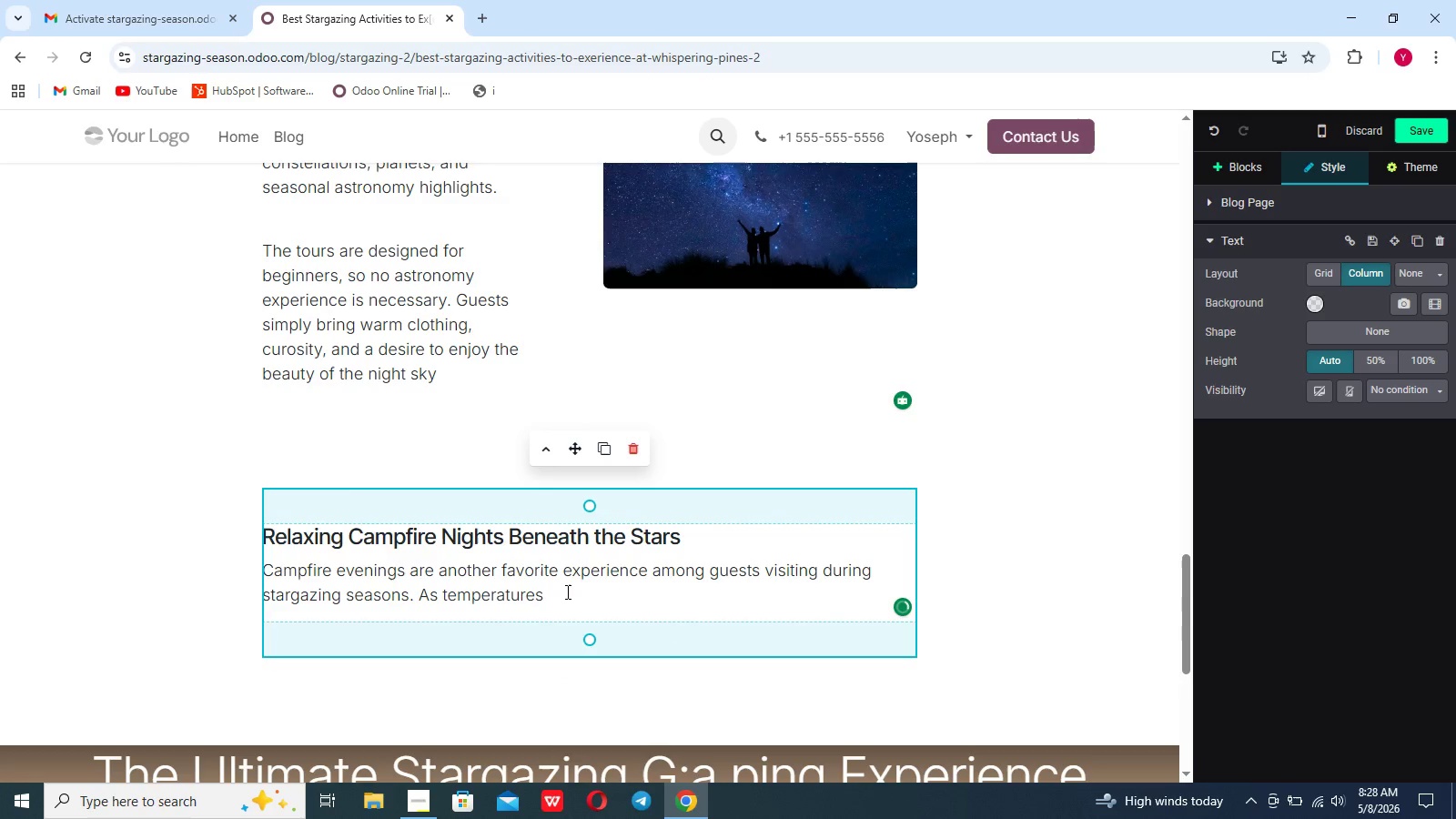 
wait(5.17)
 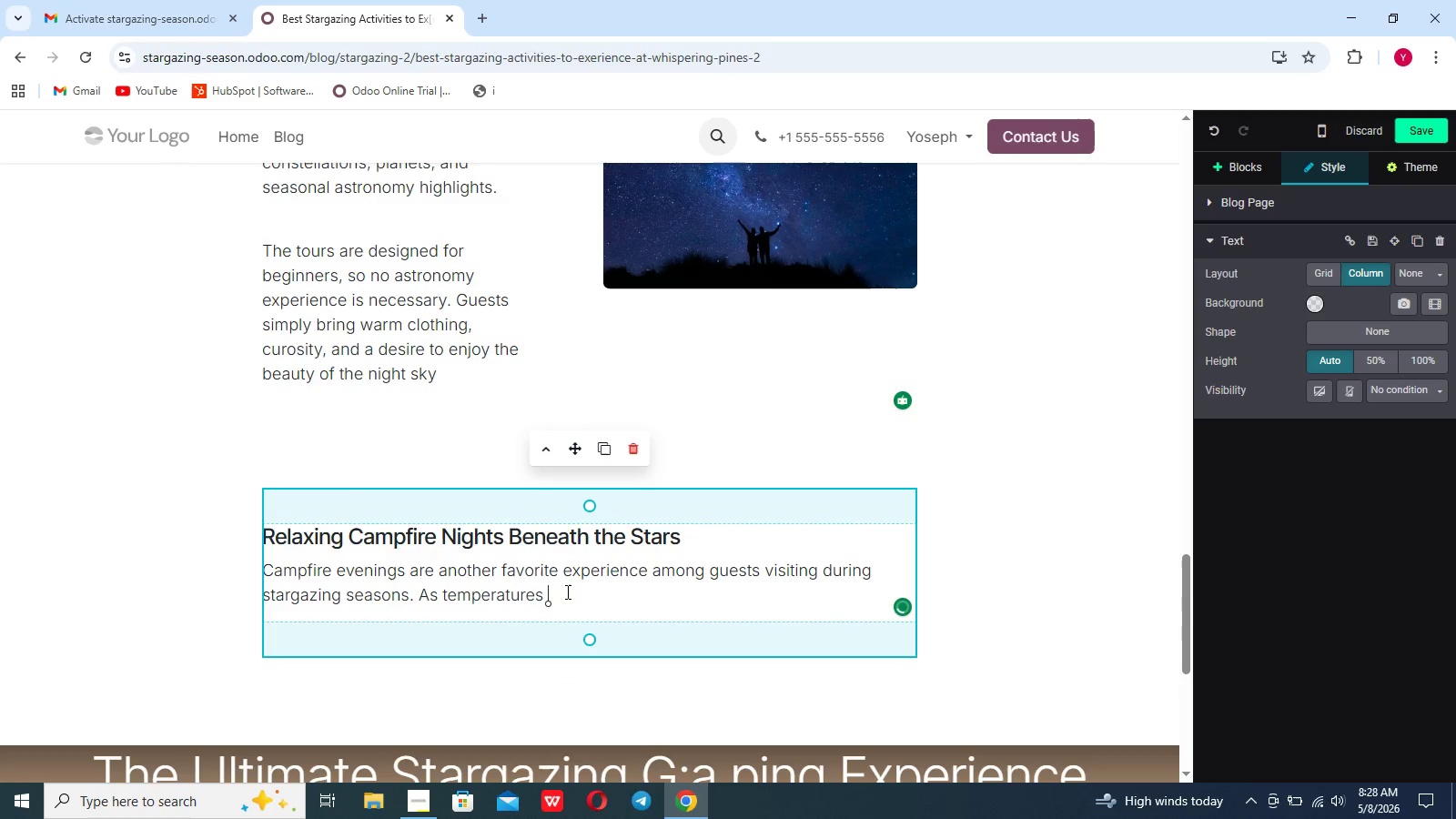 
type(cool after sunset, cisitora ga)
key(Backspace)
key(Backspace)
key(Backspace)
key(Backspace)
key(Backspace)
key(Backspace)
key(Backspace)
key(Backspace)
key(Backspace)
key(Backspace)
key(Backspace)
type(visitors gather ao)
key(Backspace)
type(round)
 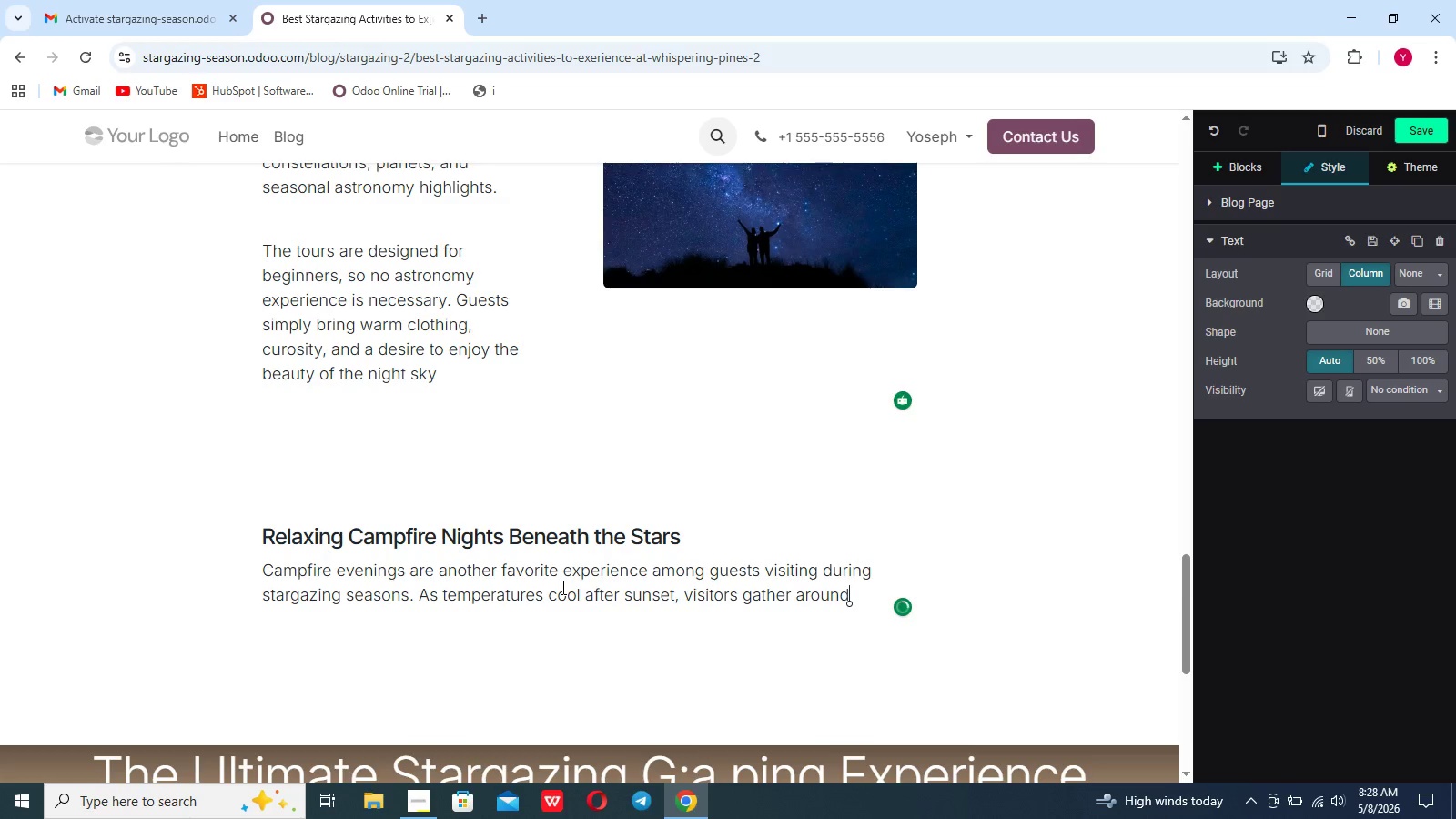 
type(  outdoor firepit to enoy warm drinks conversations, and peaceful views of the sky above)
 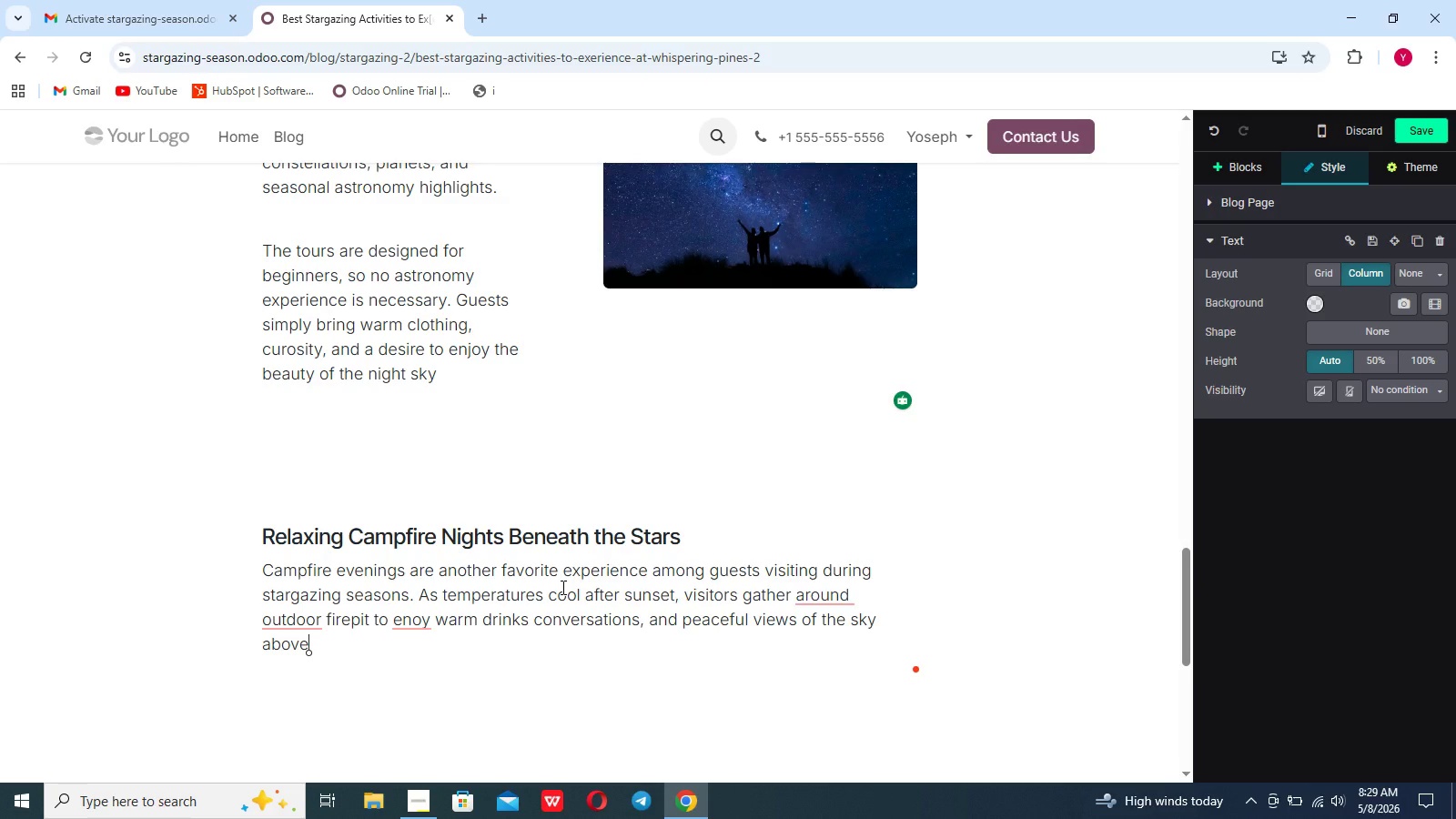 
type(. The sofy)
key(Backspace)
key(Backspace)
key(Backspace)
key(Backspace)
key(Backspace)
key(Backspace)
key(Backspace)
key(Backspace)
 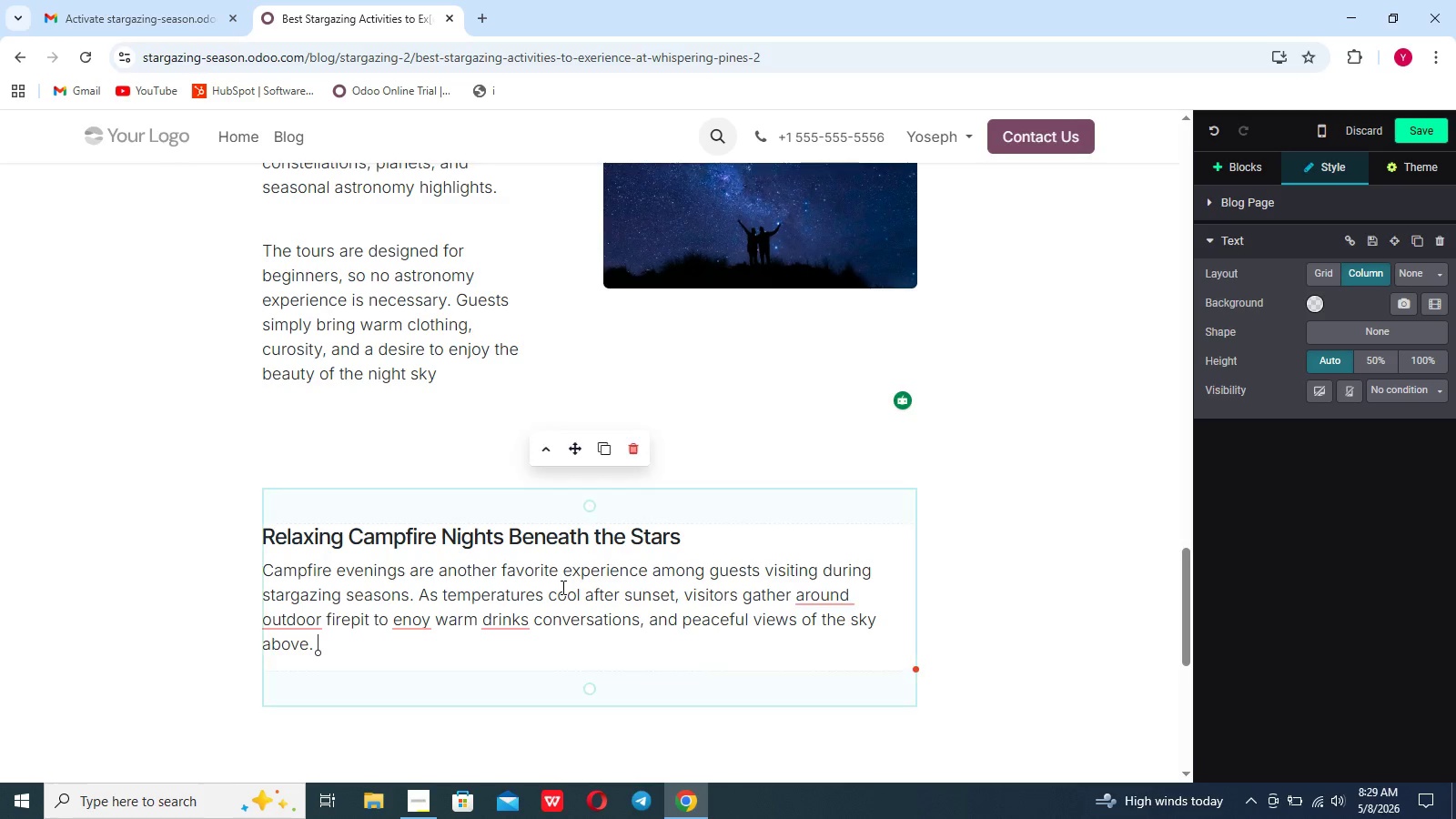 
wait(5.06)
 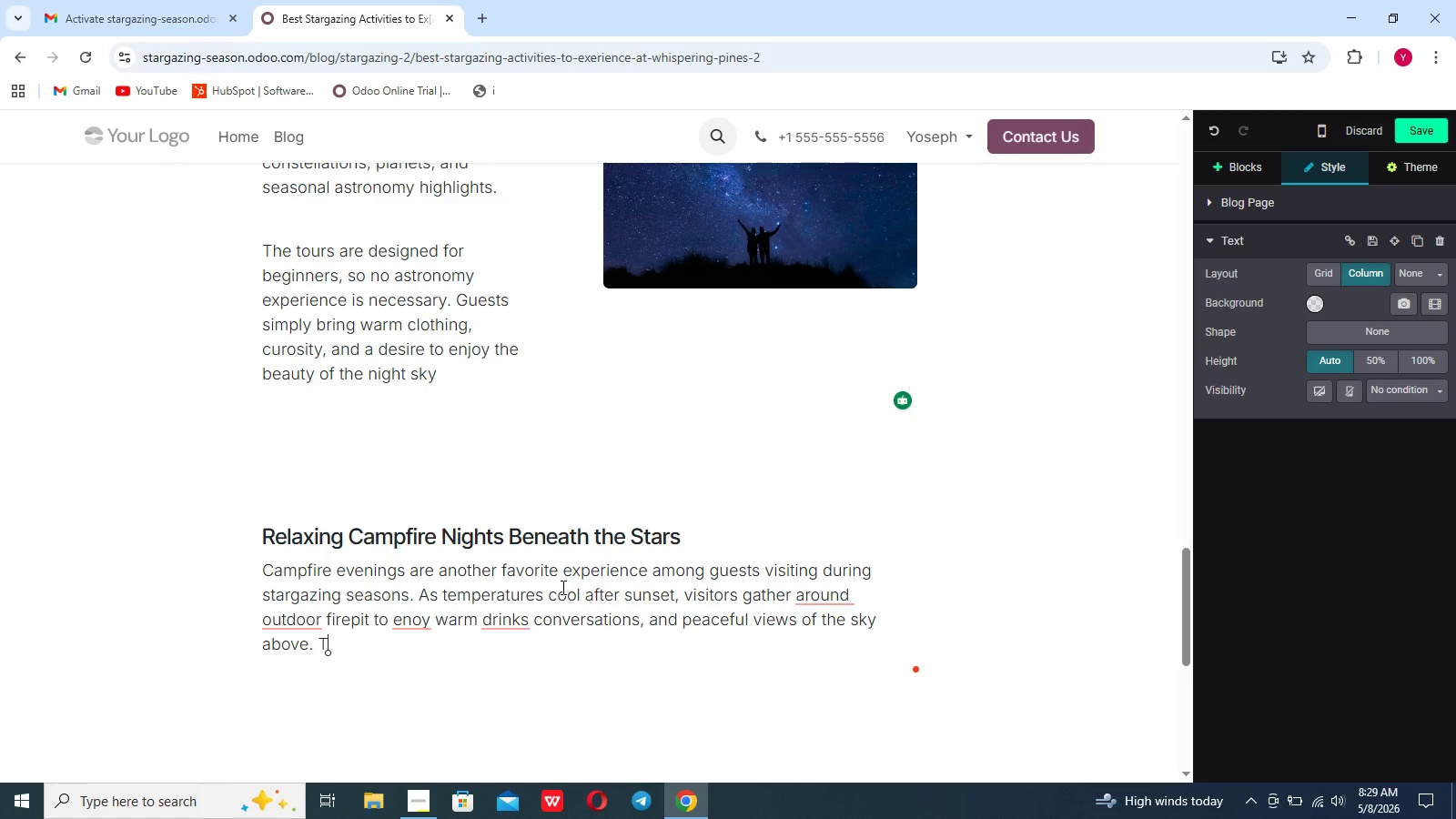 
left_click([808, 625])
 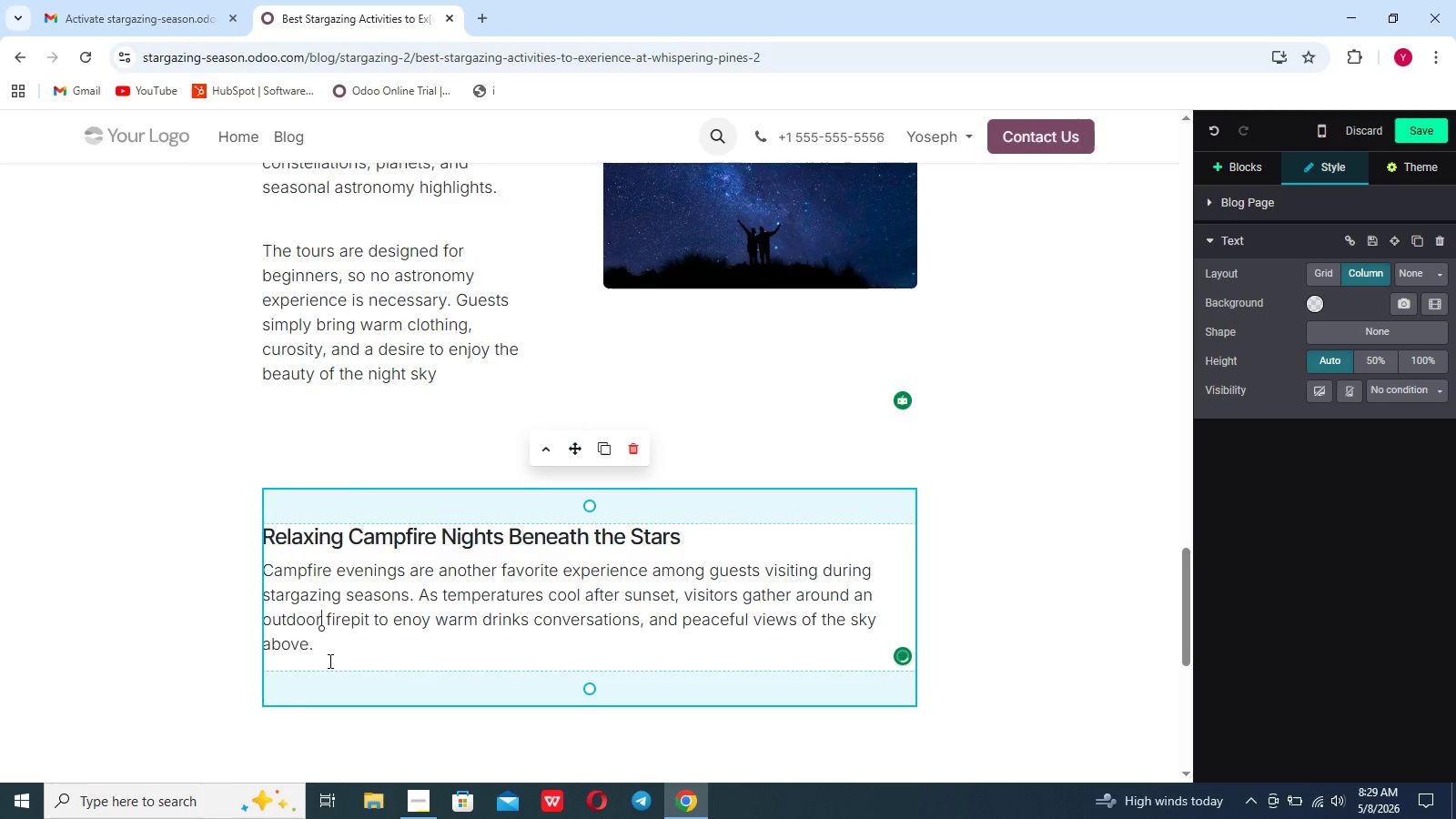 
left_click([322, 637])
 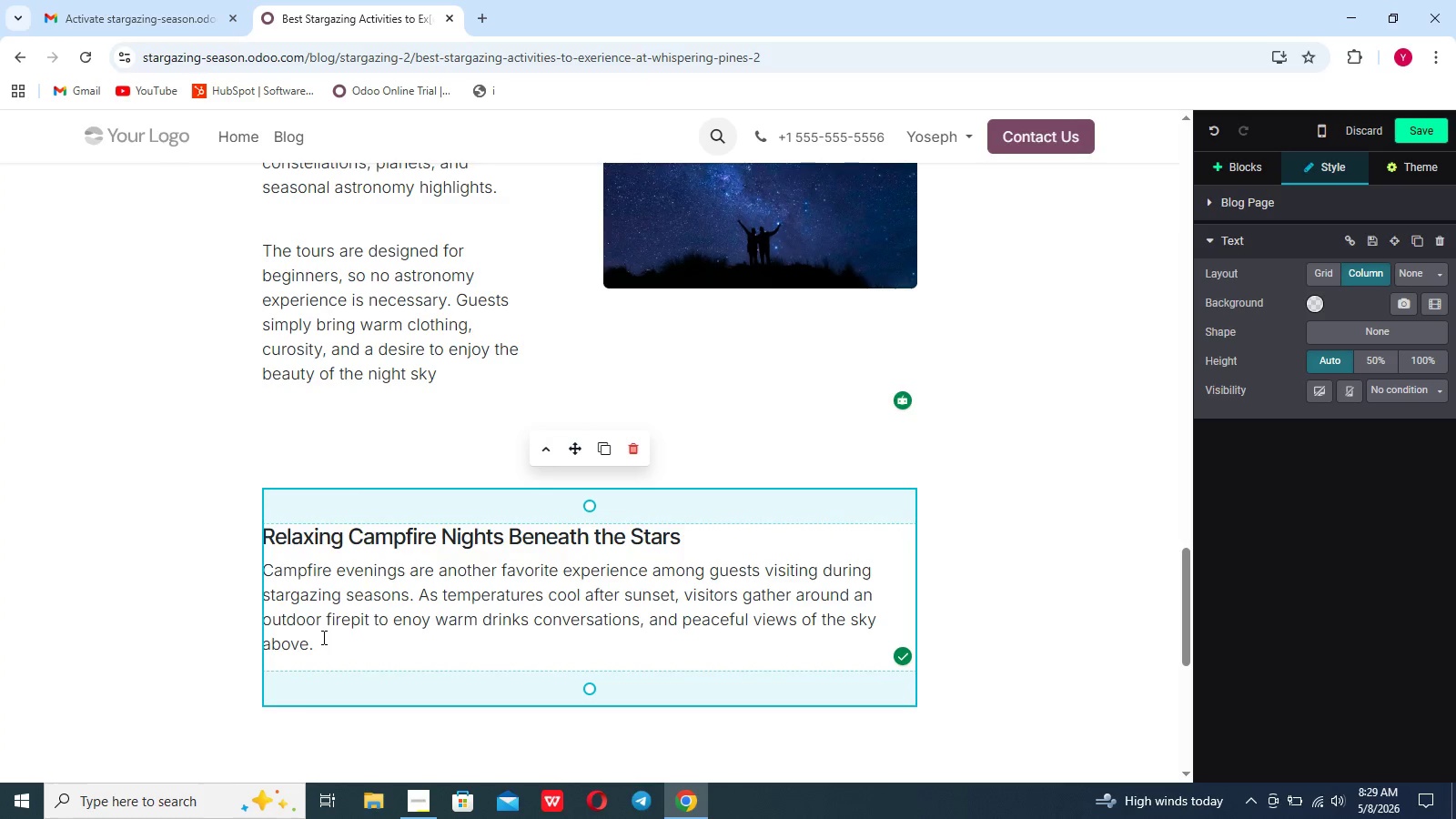 
key(Enter)
 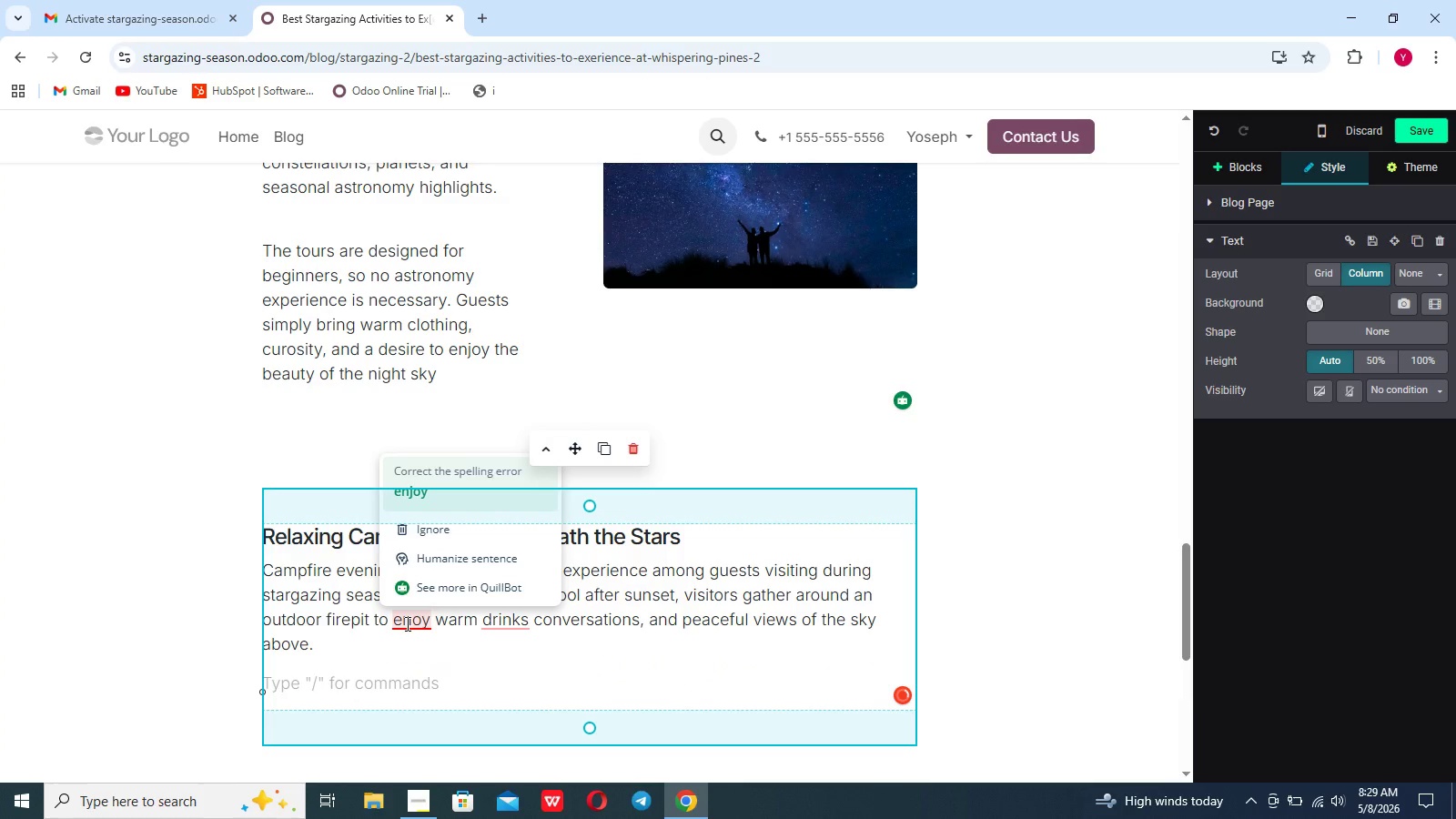 
left_click([440, 463])
 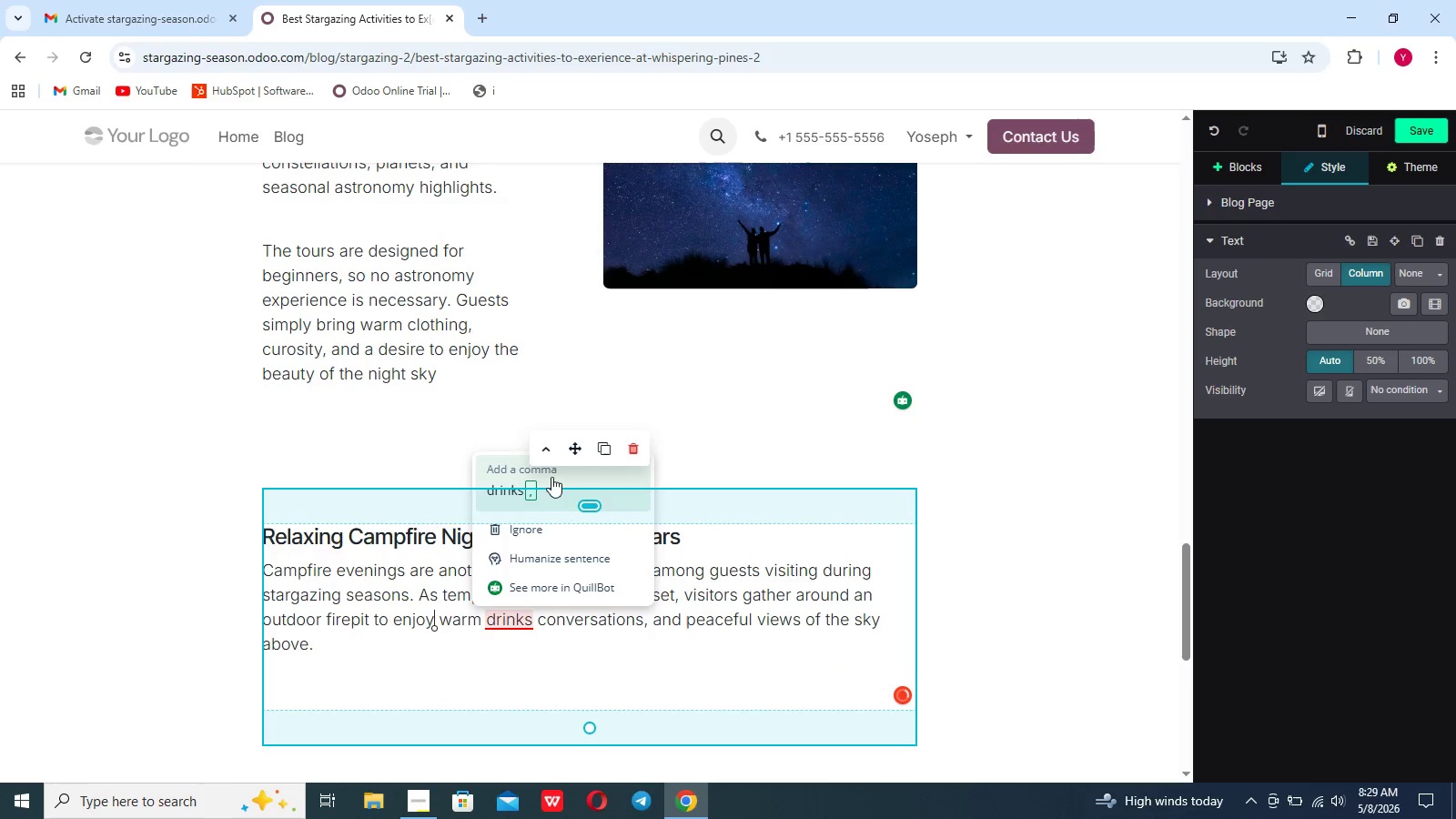 
left_click([531, 470])
 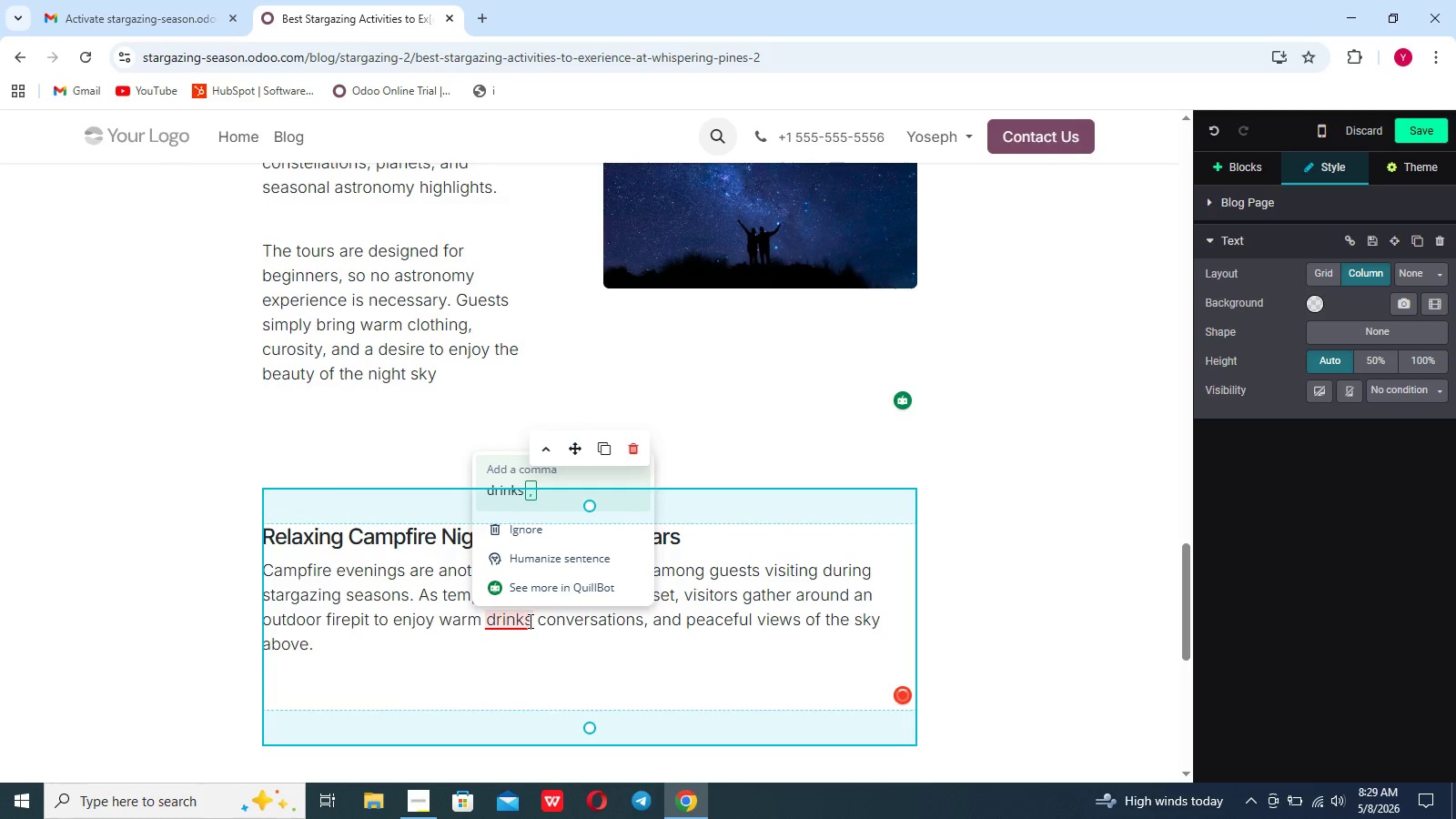 
left_click([535, 621])
 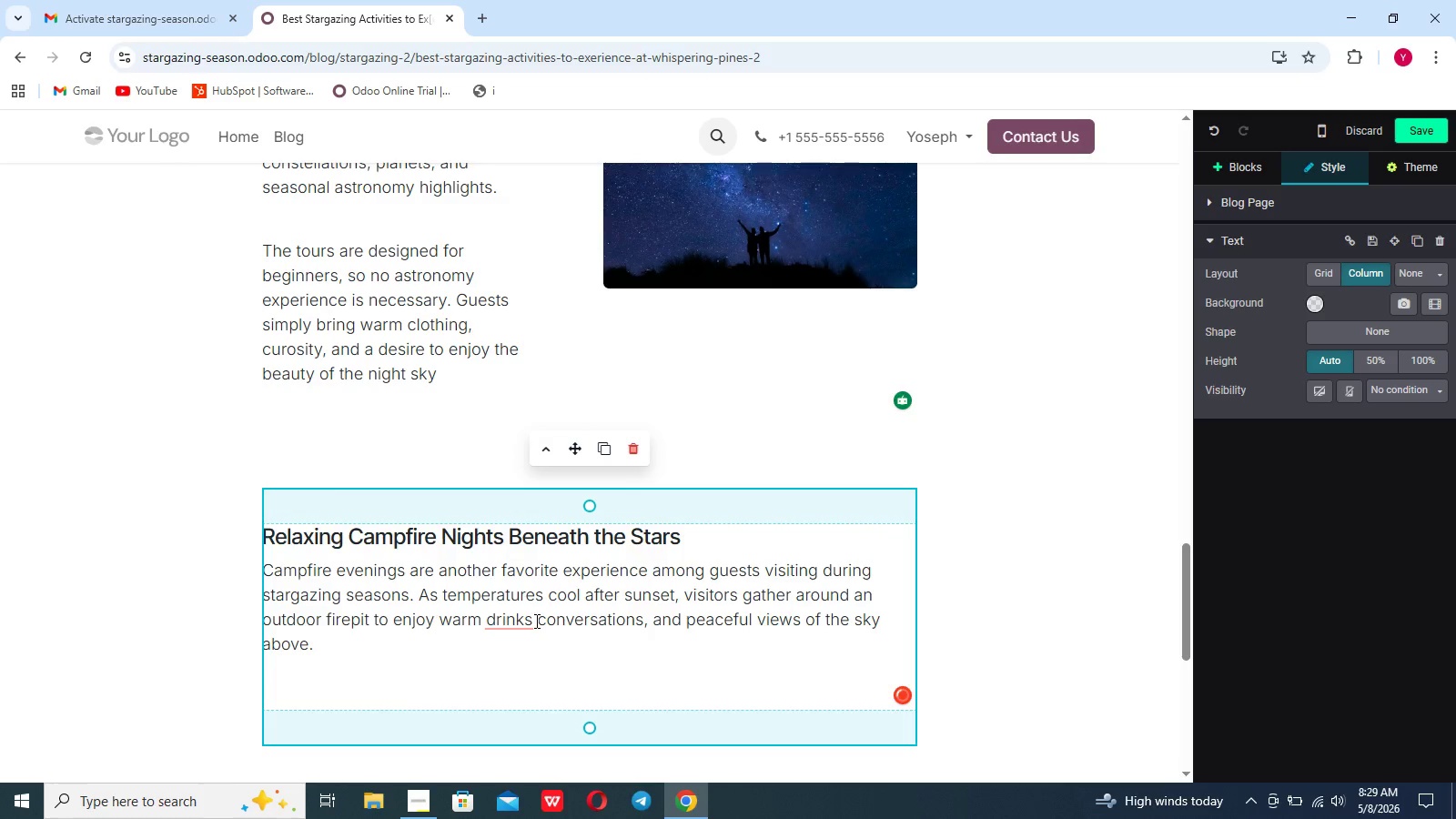 
key(Comma)
 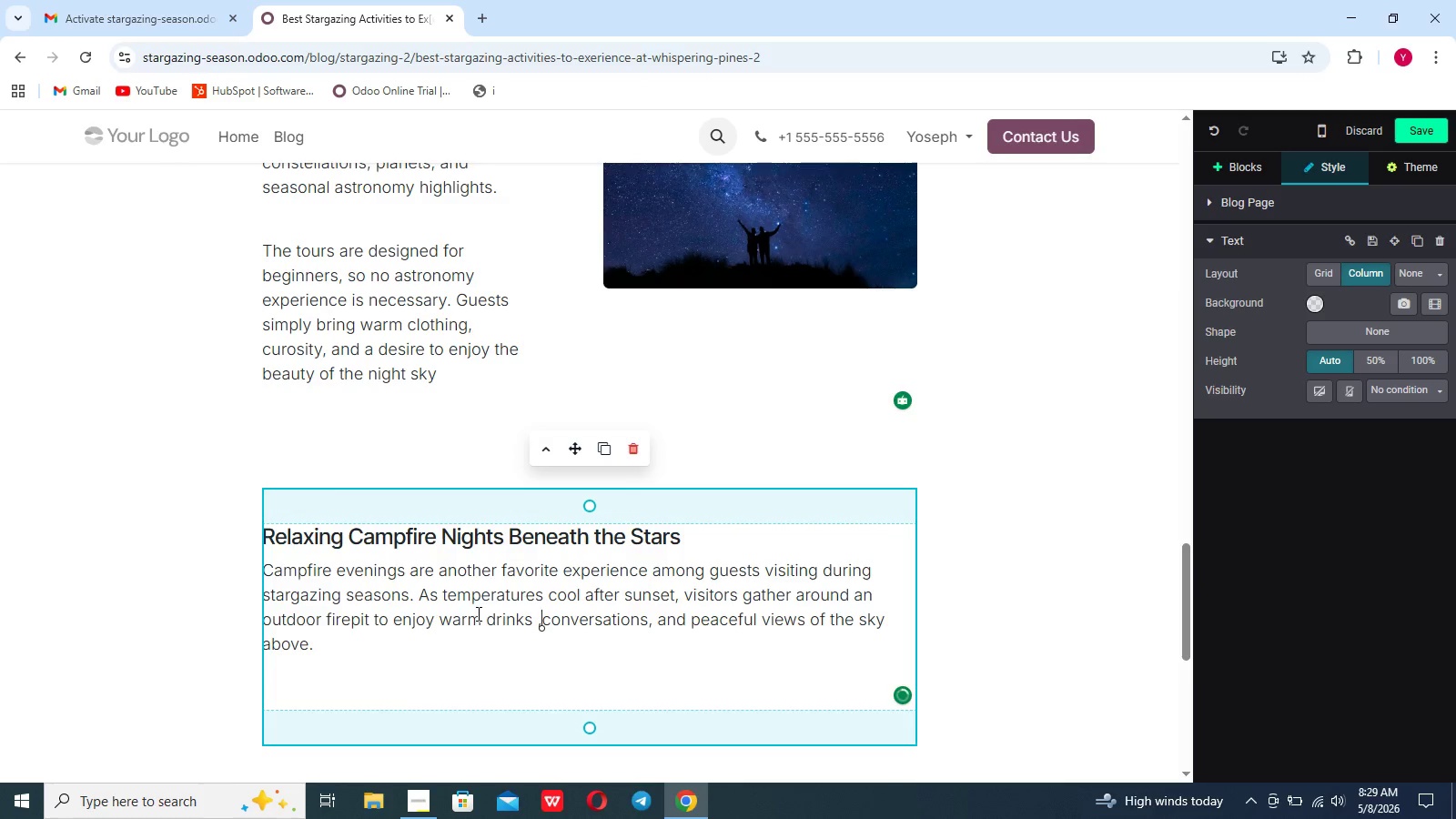 
key(ArrowLeft)
 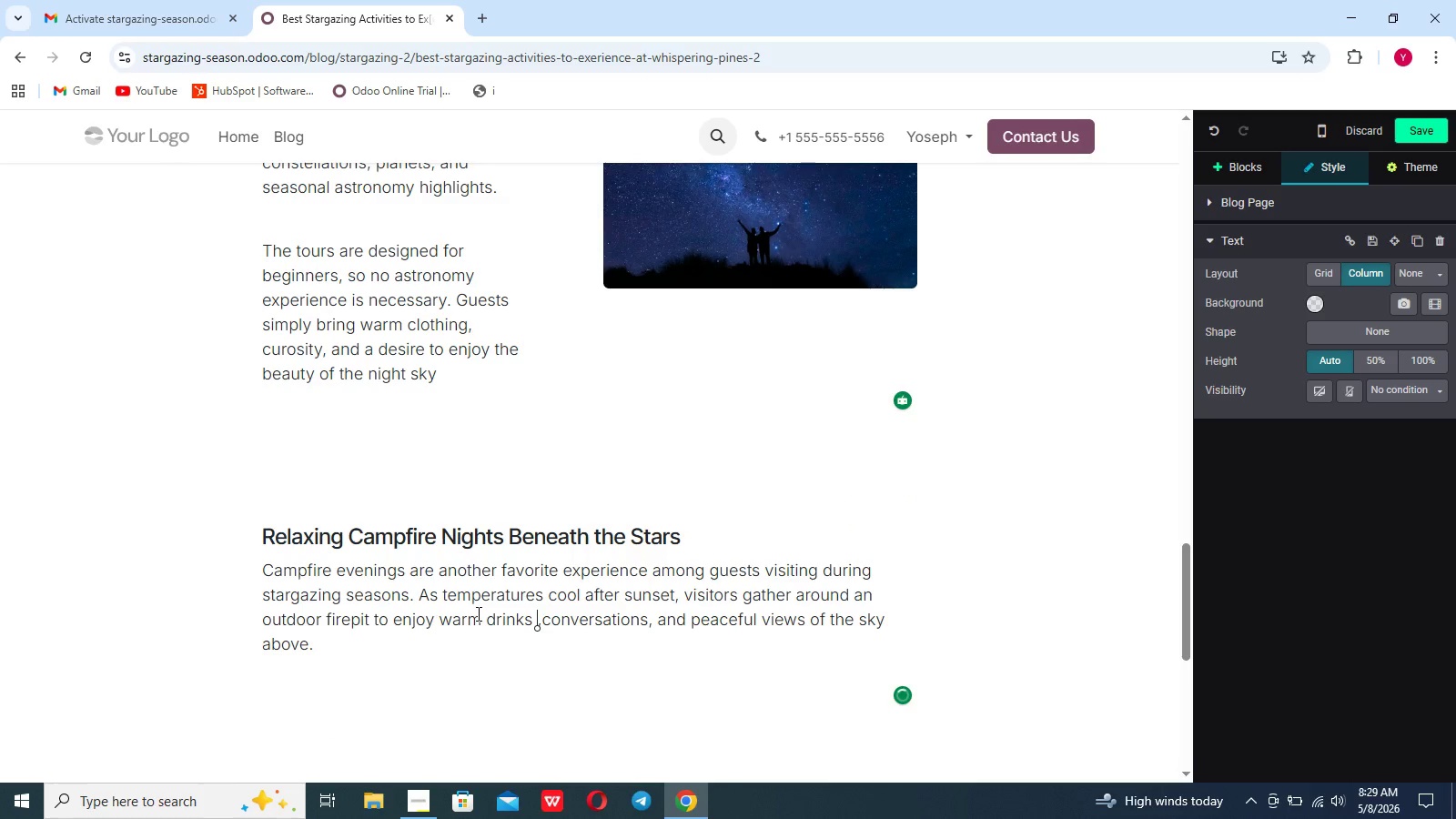 
key(ArrowRight)
 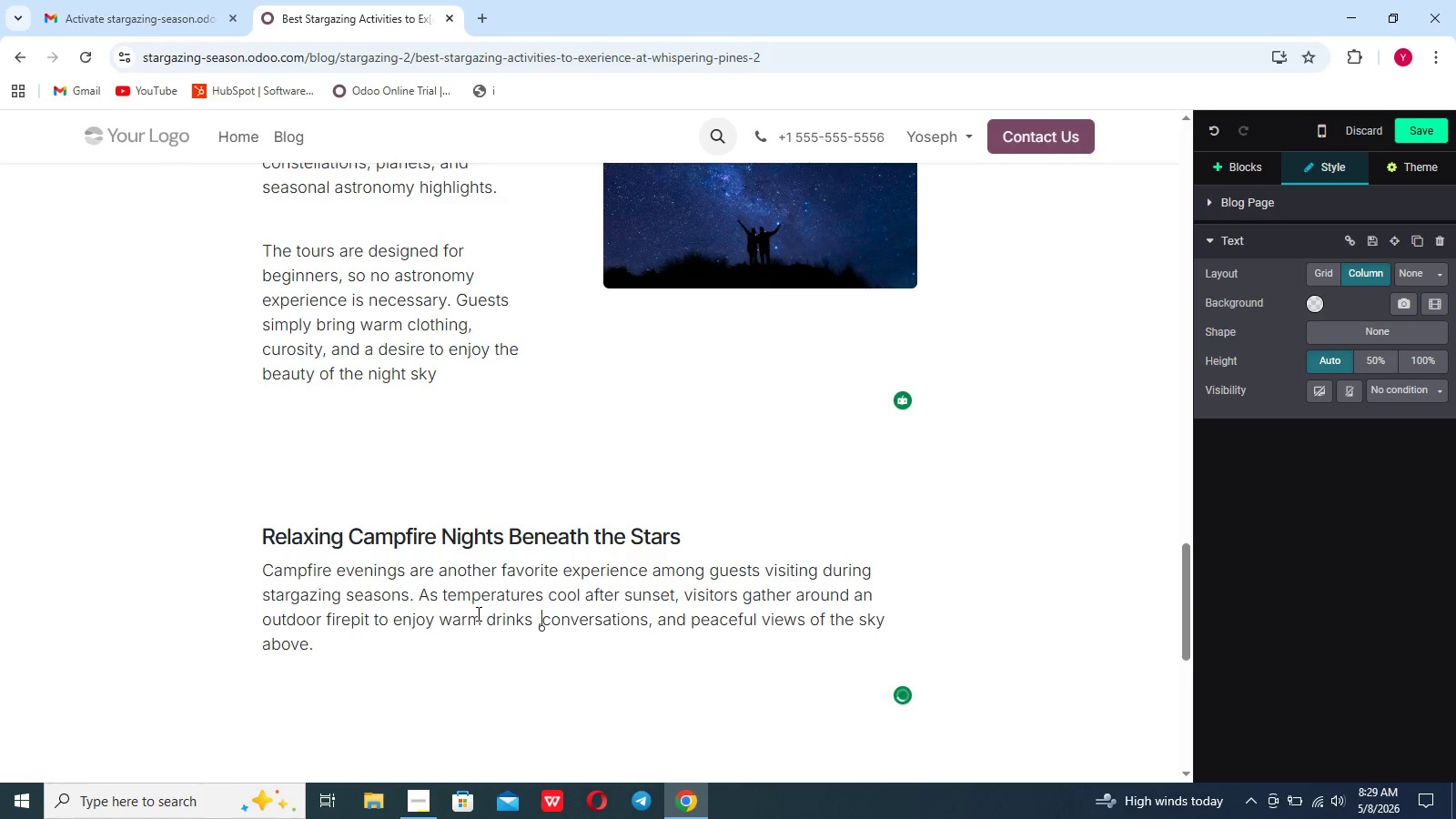 
key(Backspace)
 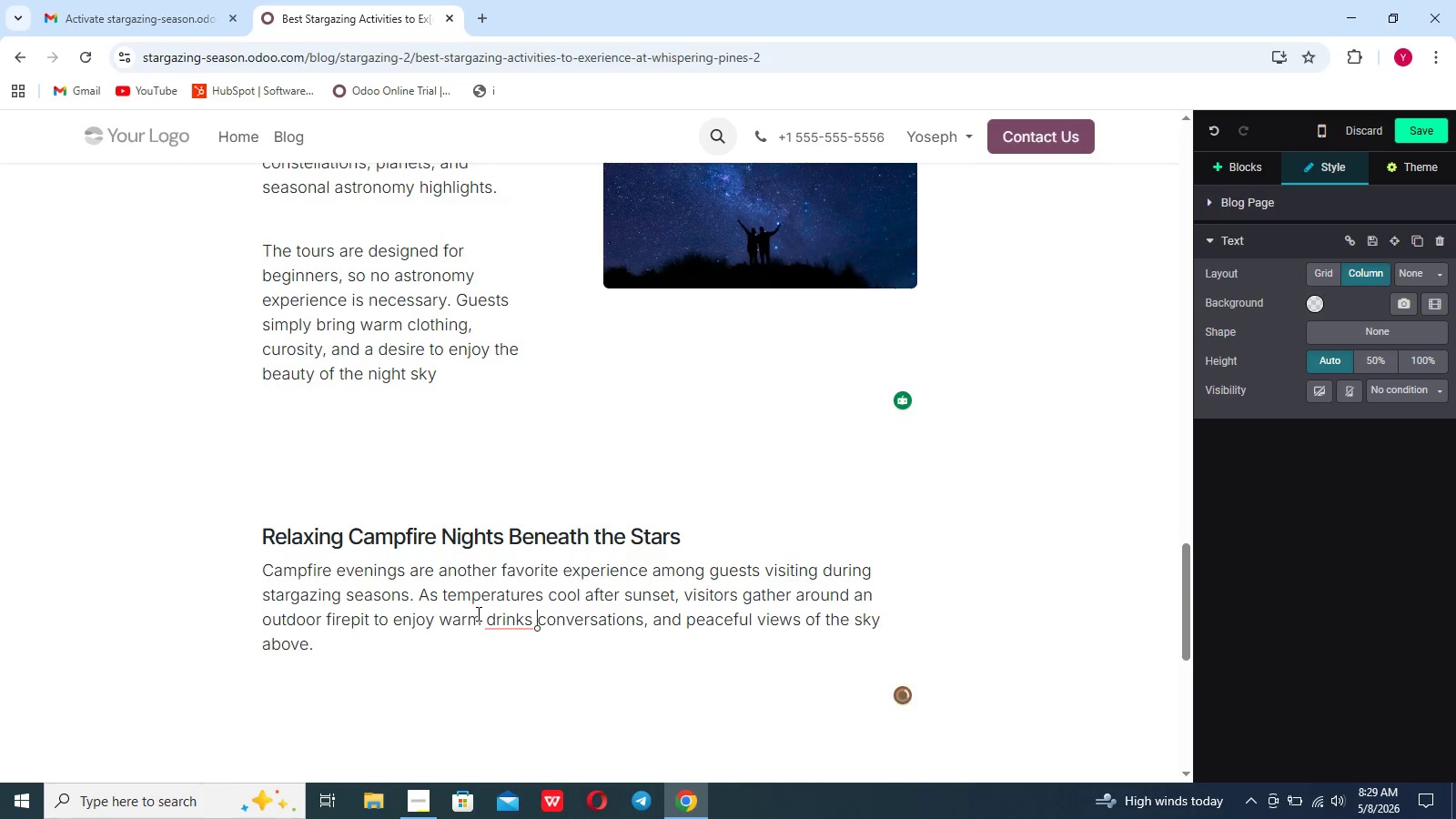 
key(Backspace)
 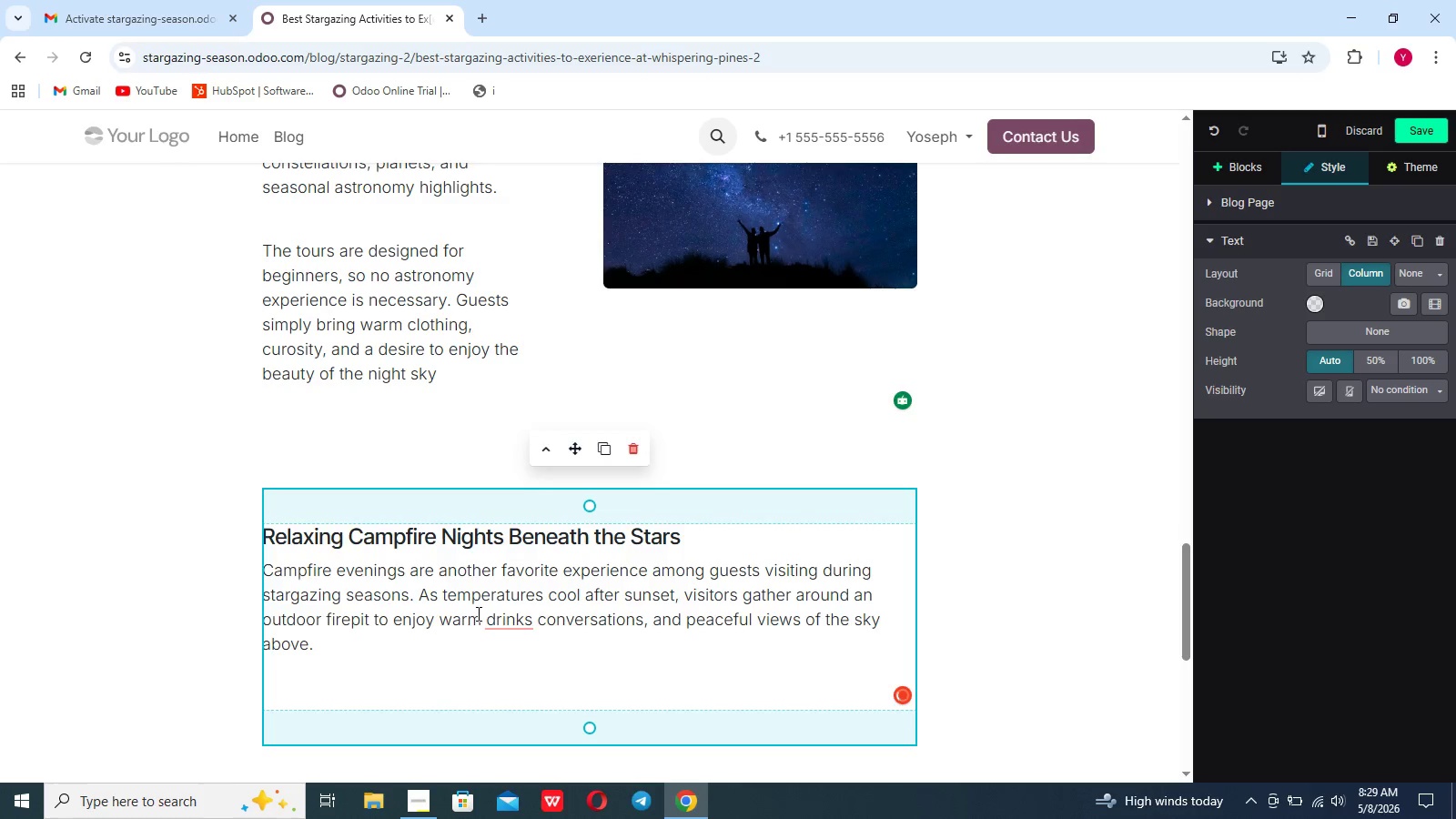 
key(Comma)
 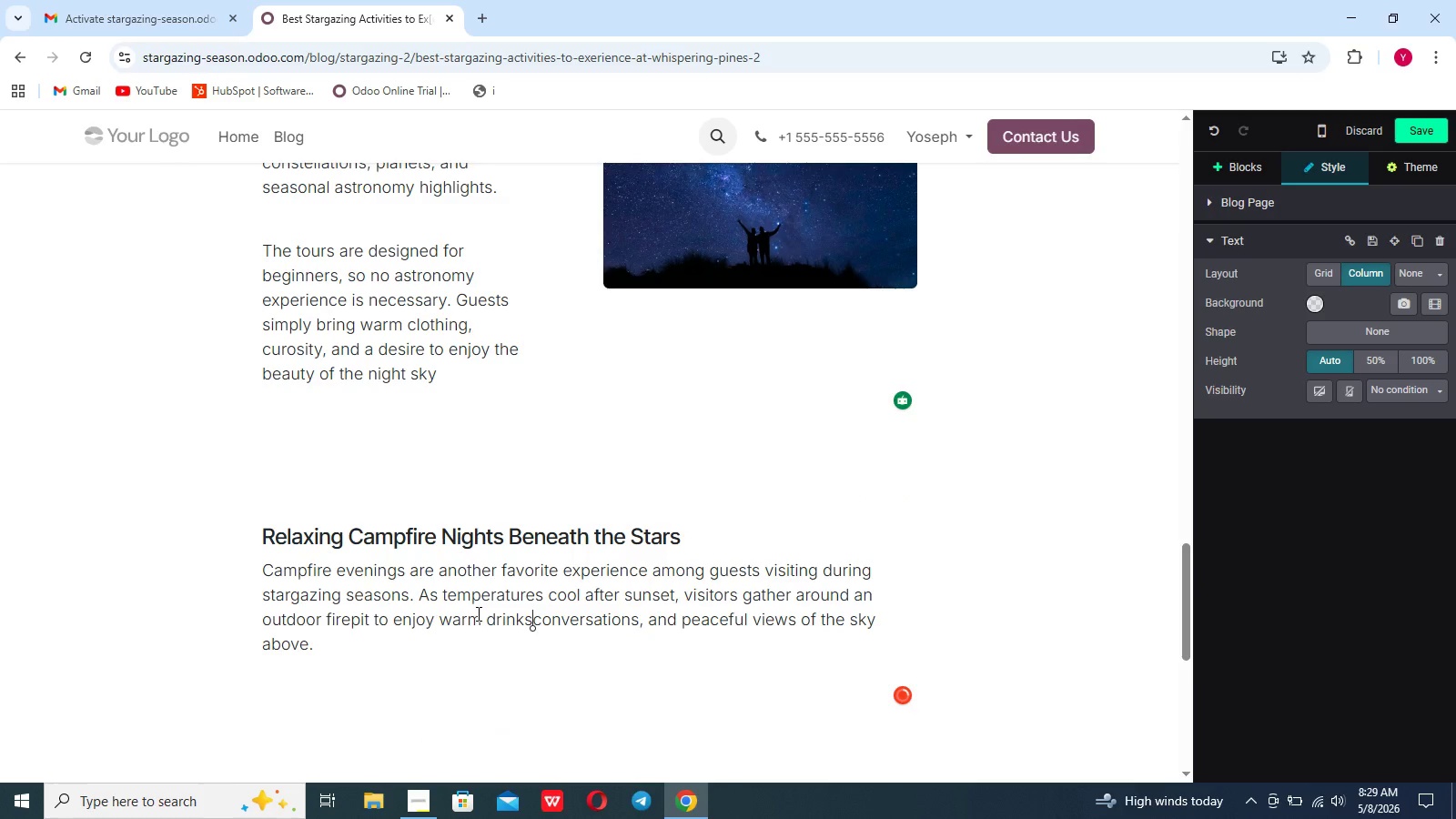 
key(Space)
 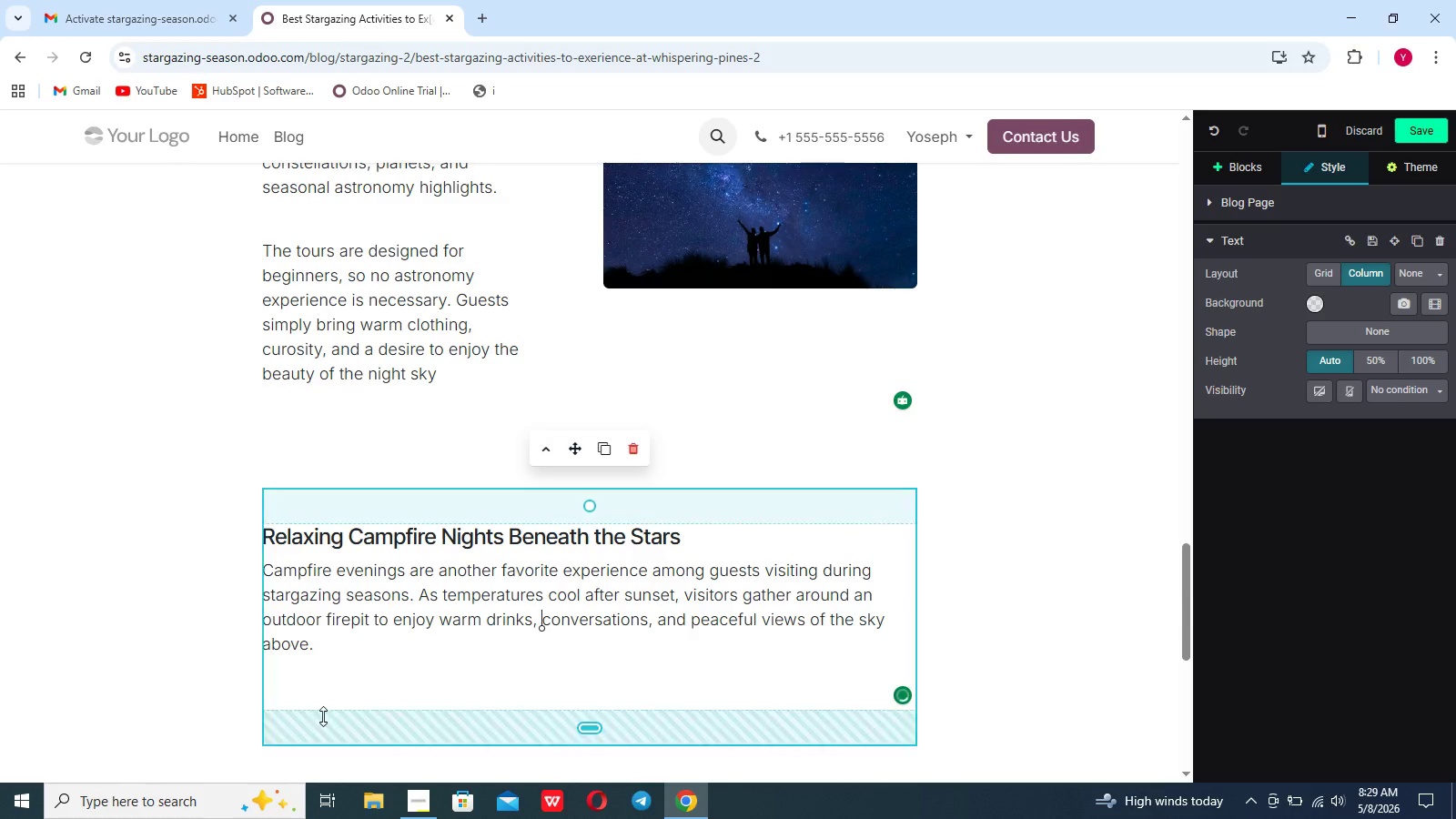 
left_click([302, 697])
 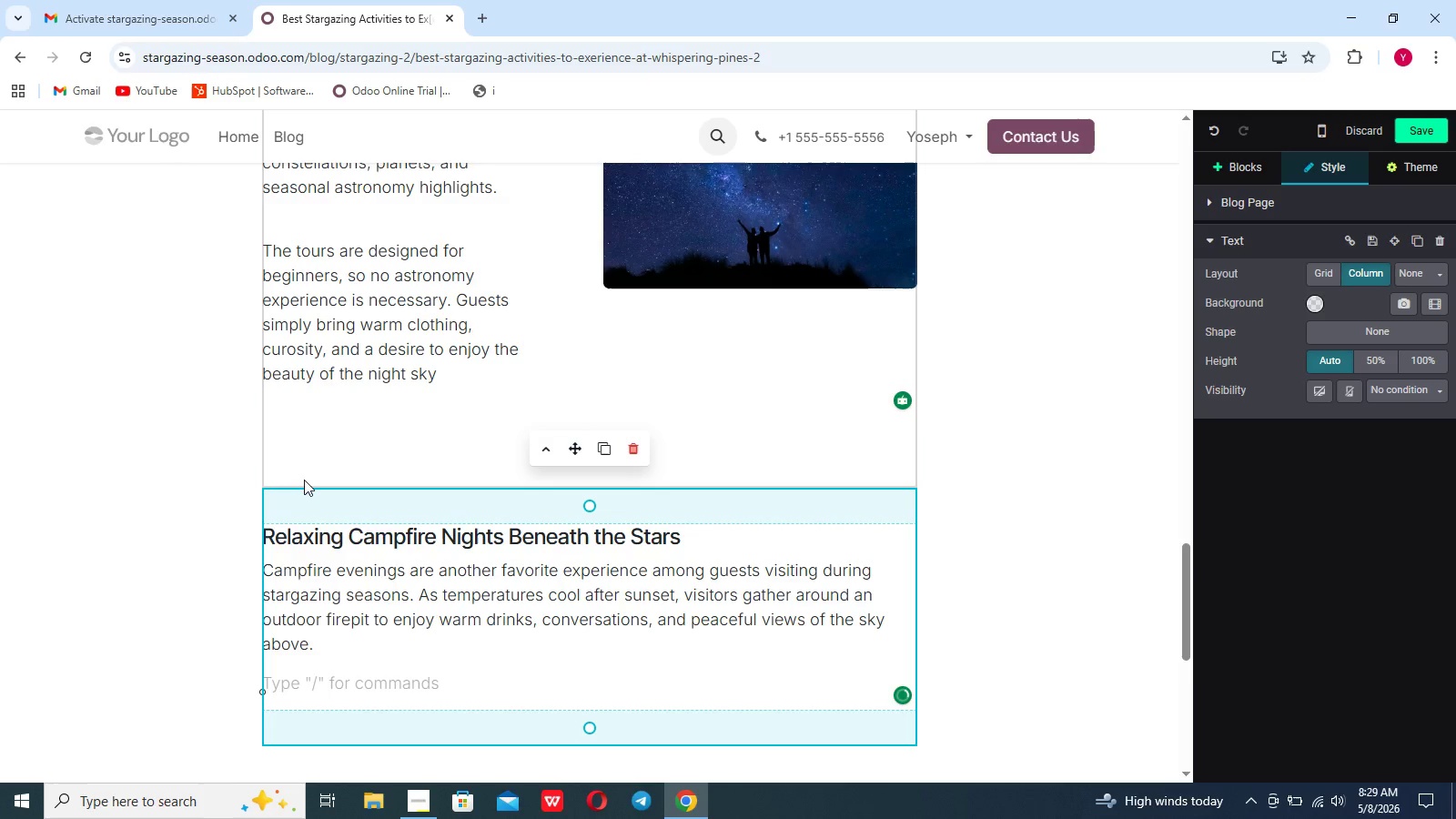 
key(Shift+T)
 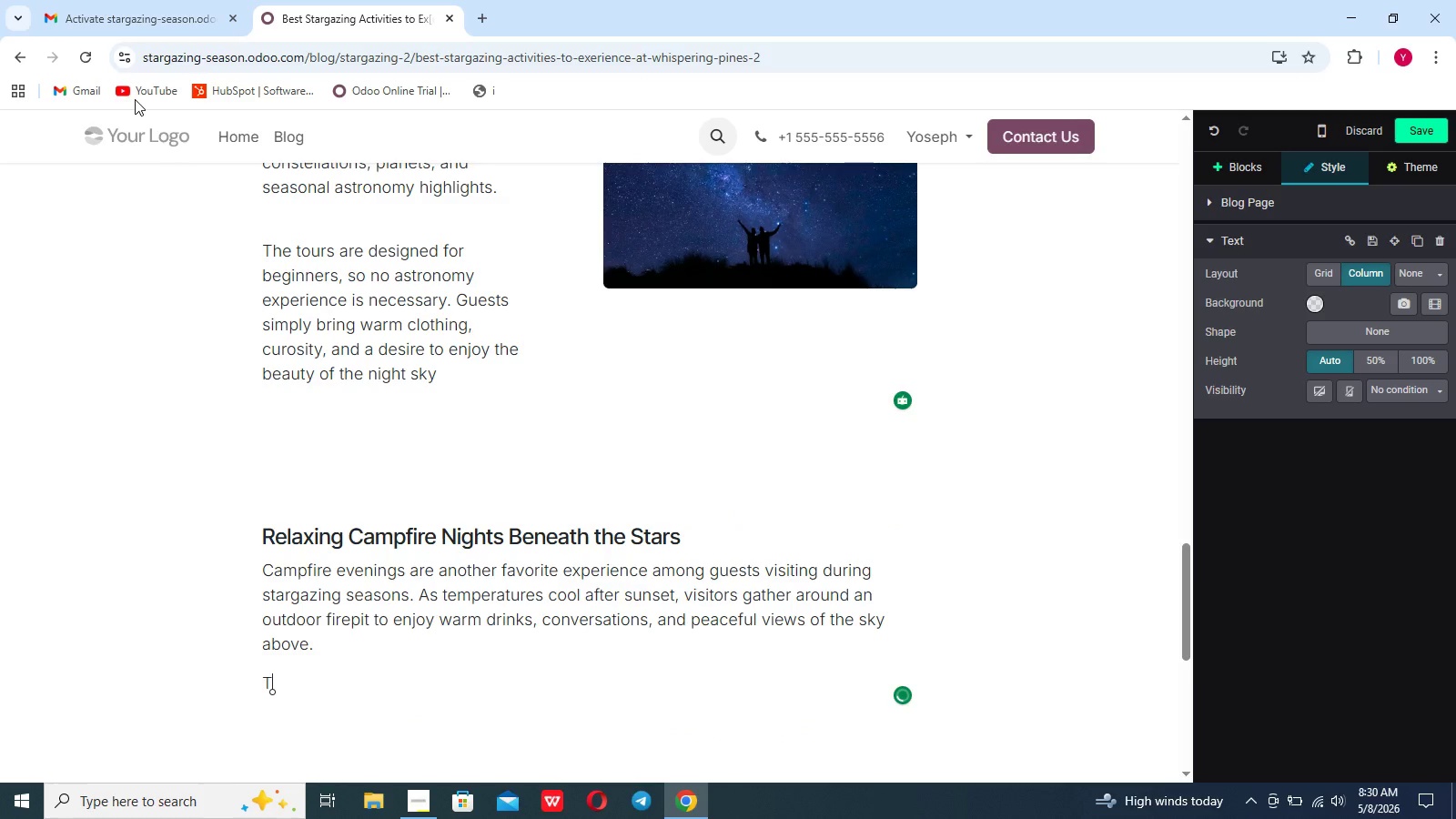 
scroll: coordinate [135, 99], scroll_direction: up, amount: 5.0
 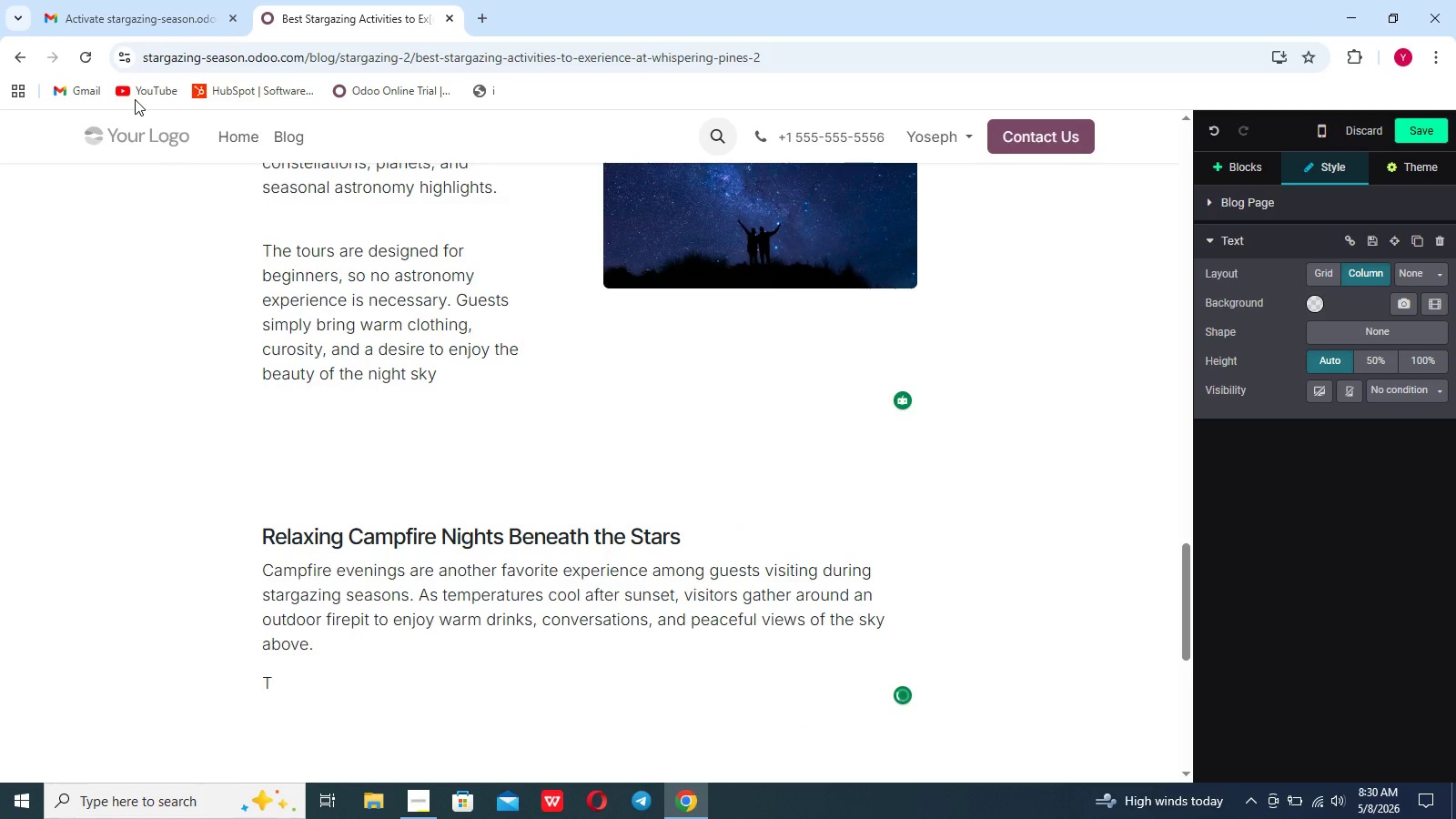 
type(HE soft glow of the fire combined with the surrounding)
 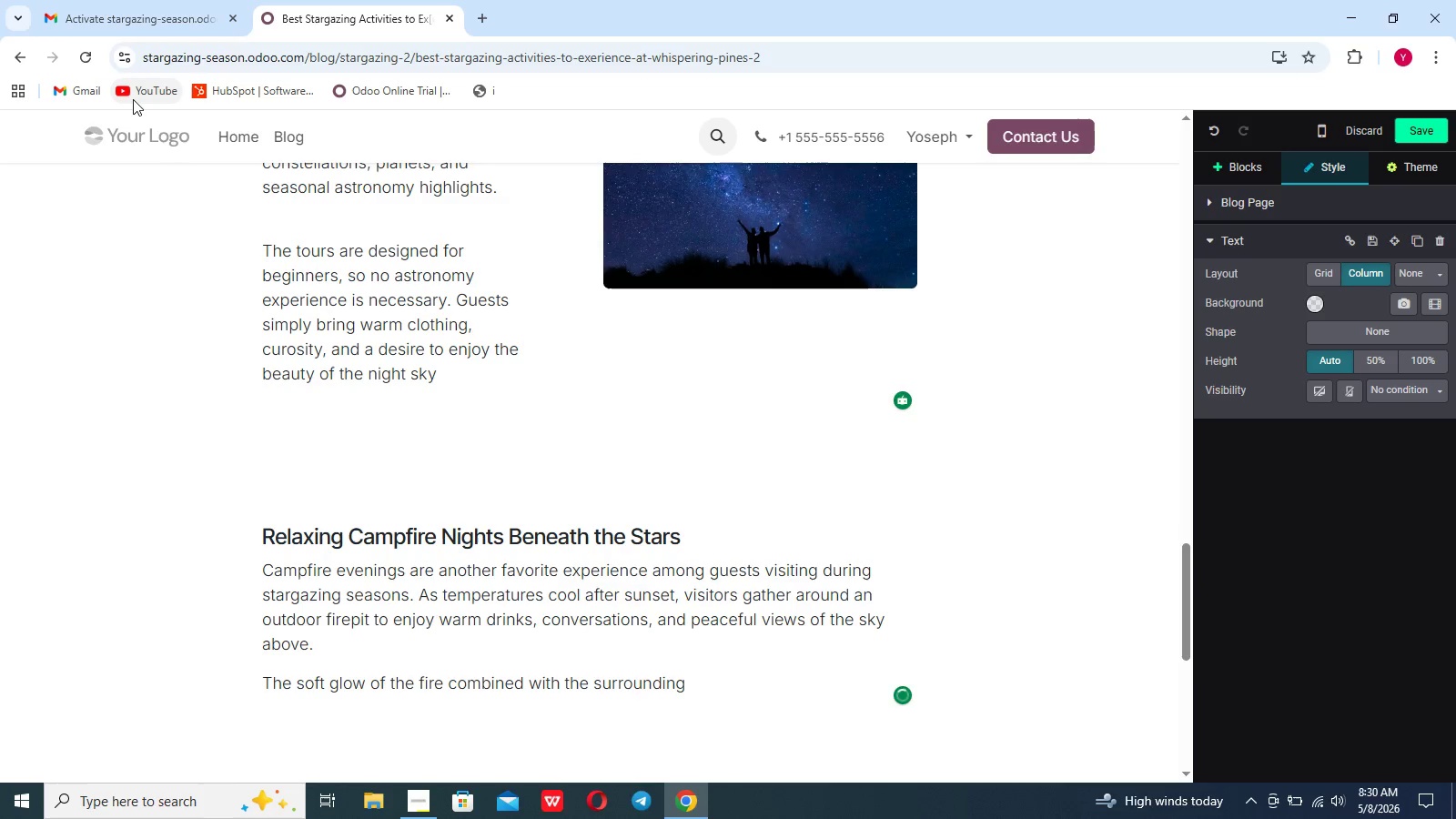 
wait(7.55)
 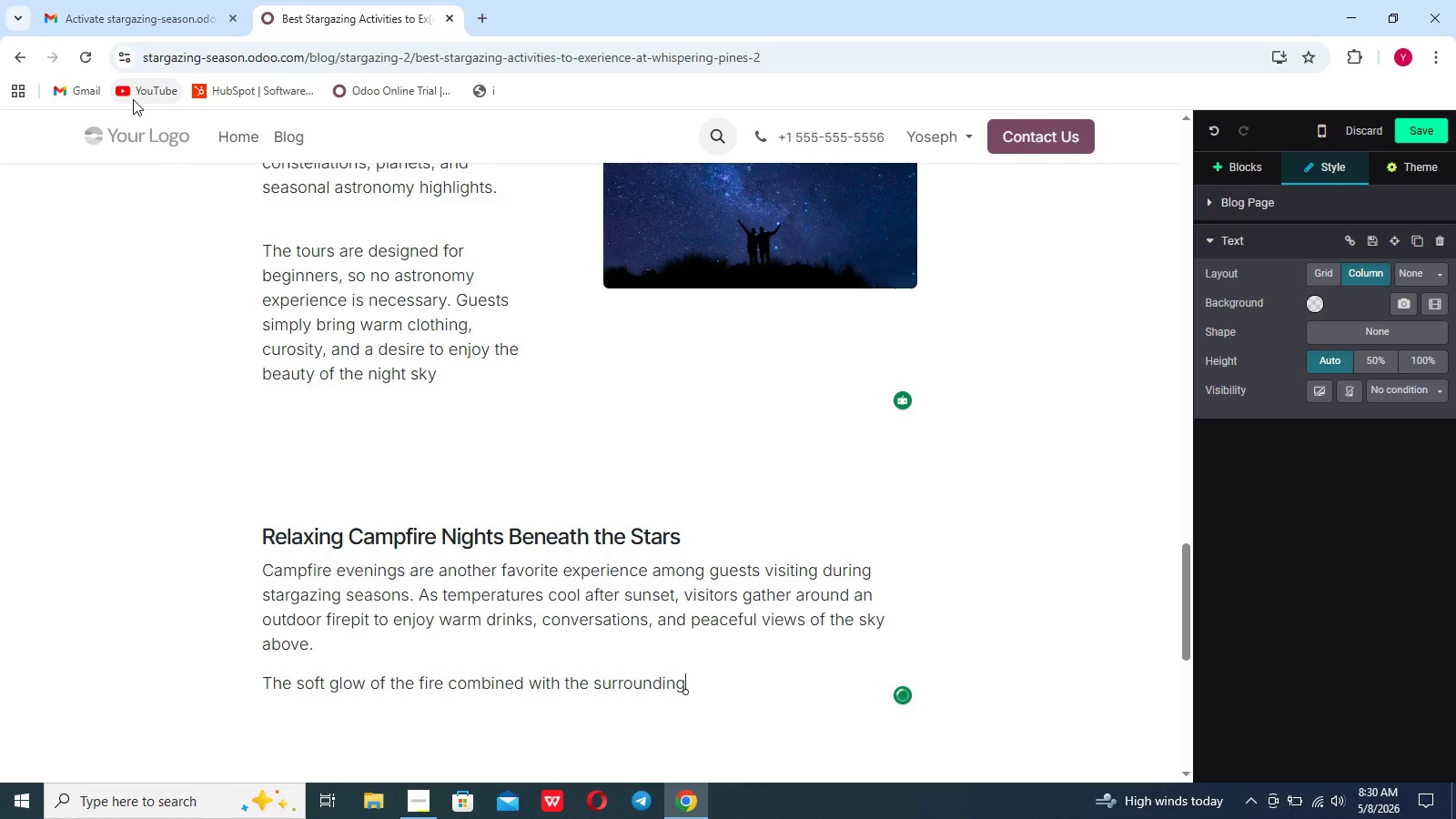 
type( forest atmosphere created a calm and welcoming enc)
key(Backspace)
type(vit)
key(Backspace)
type(ronment, )
key(Backspace)
key(Backspace)
type(. Many guests spenf hours relaxing outf)
key(Backspace)
type(doors)
 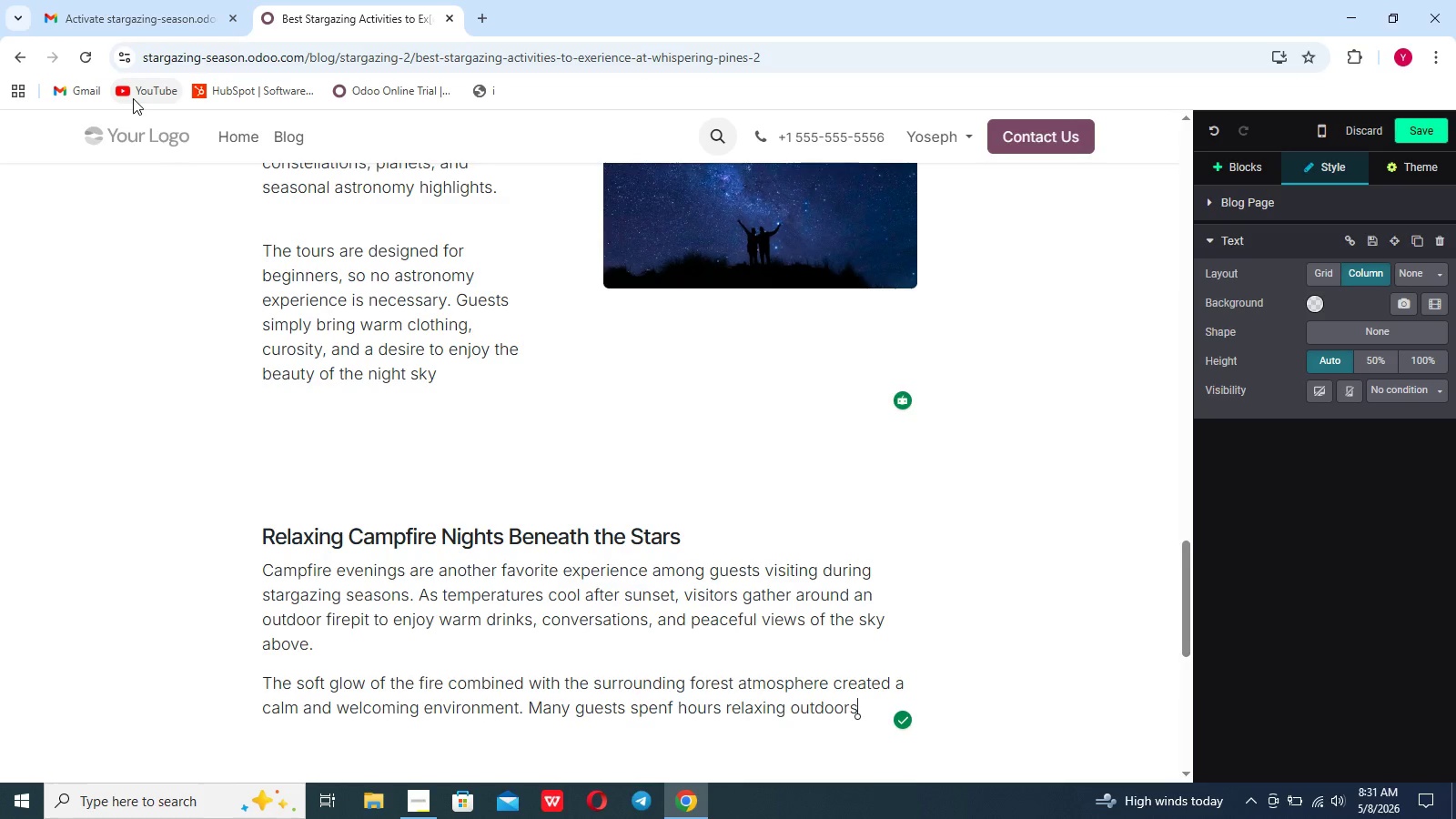 
wait(7.91)
 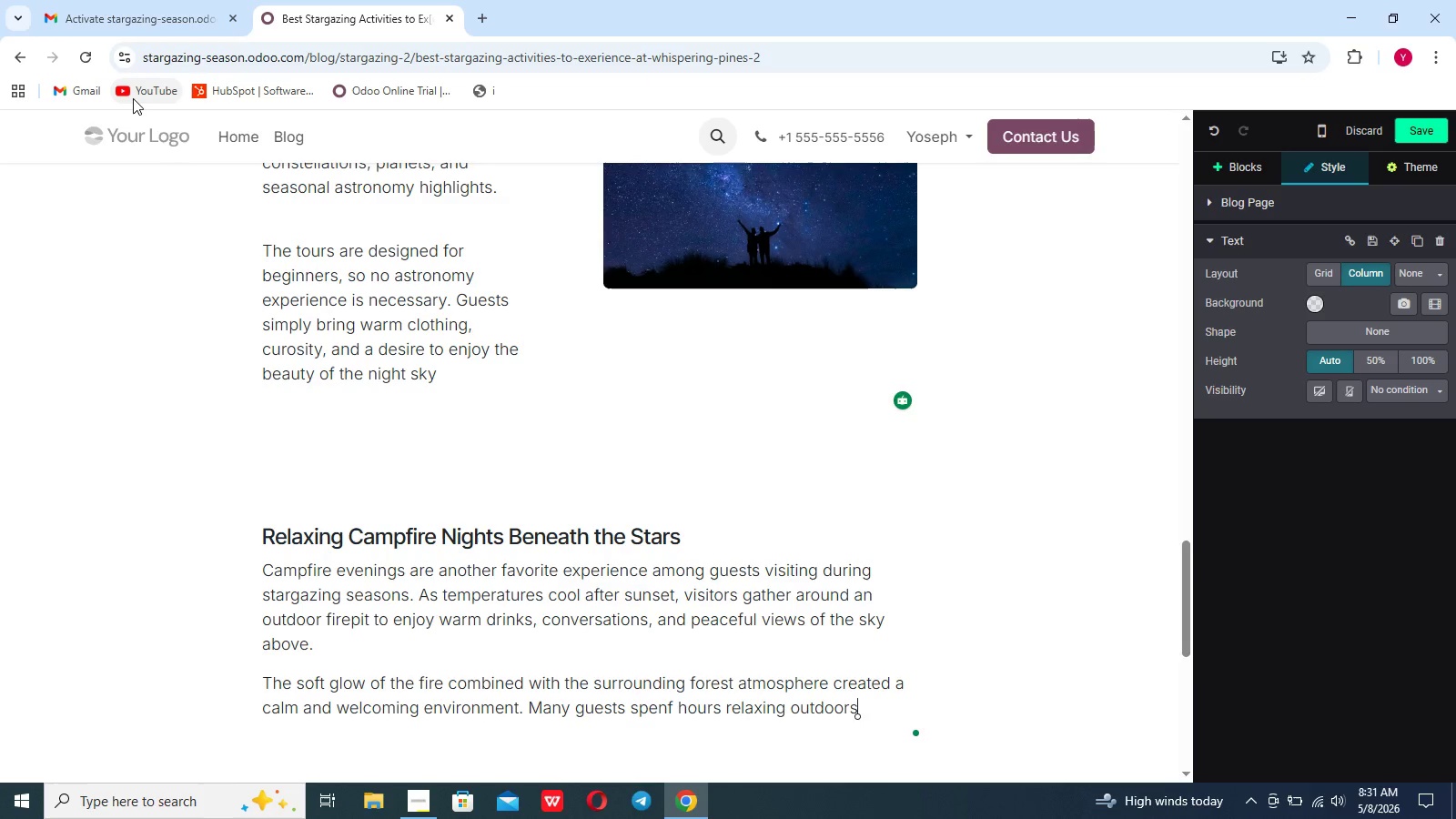 
type( while listening to the sounds of nature and a)
key(Backspace)
type(at)
key(Backspace)
key(Backspace)
type(watching stars slowely ao)
key(Backspace)
type(ppear a)
key(Backspace)
type(overhead.)
 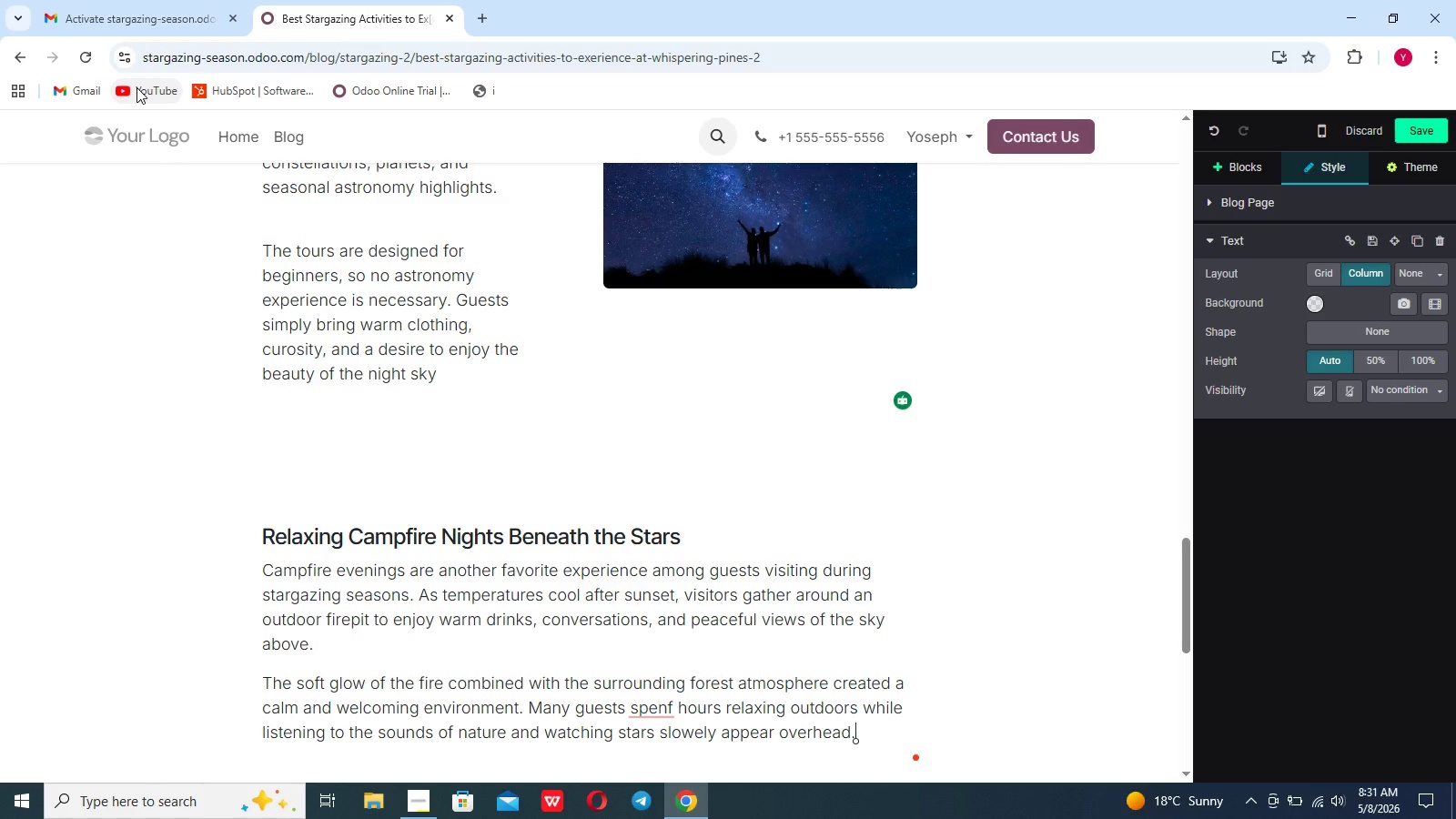 
scroll: coordinate [136, 87], scroll_direction: down, amount: 12.0
 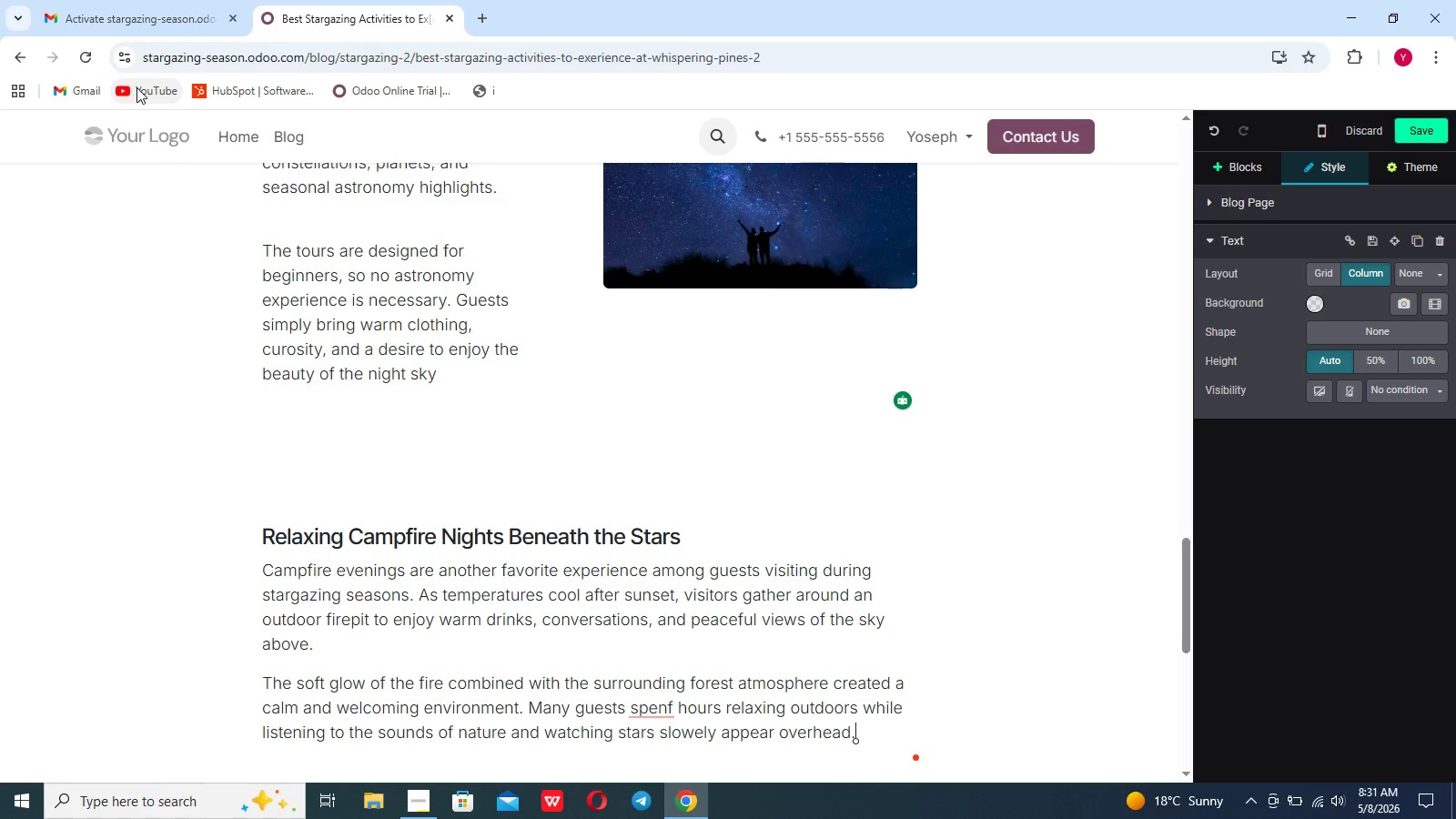 
key(Enter)
 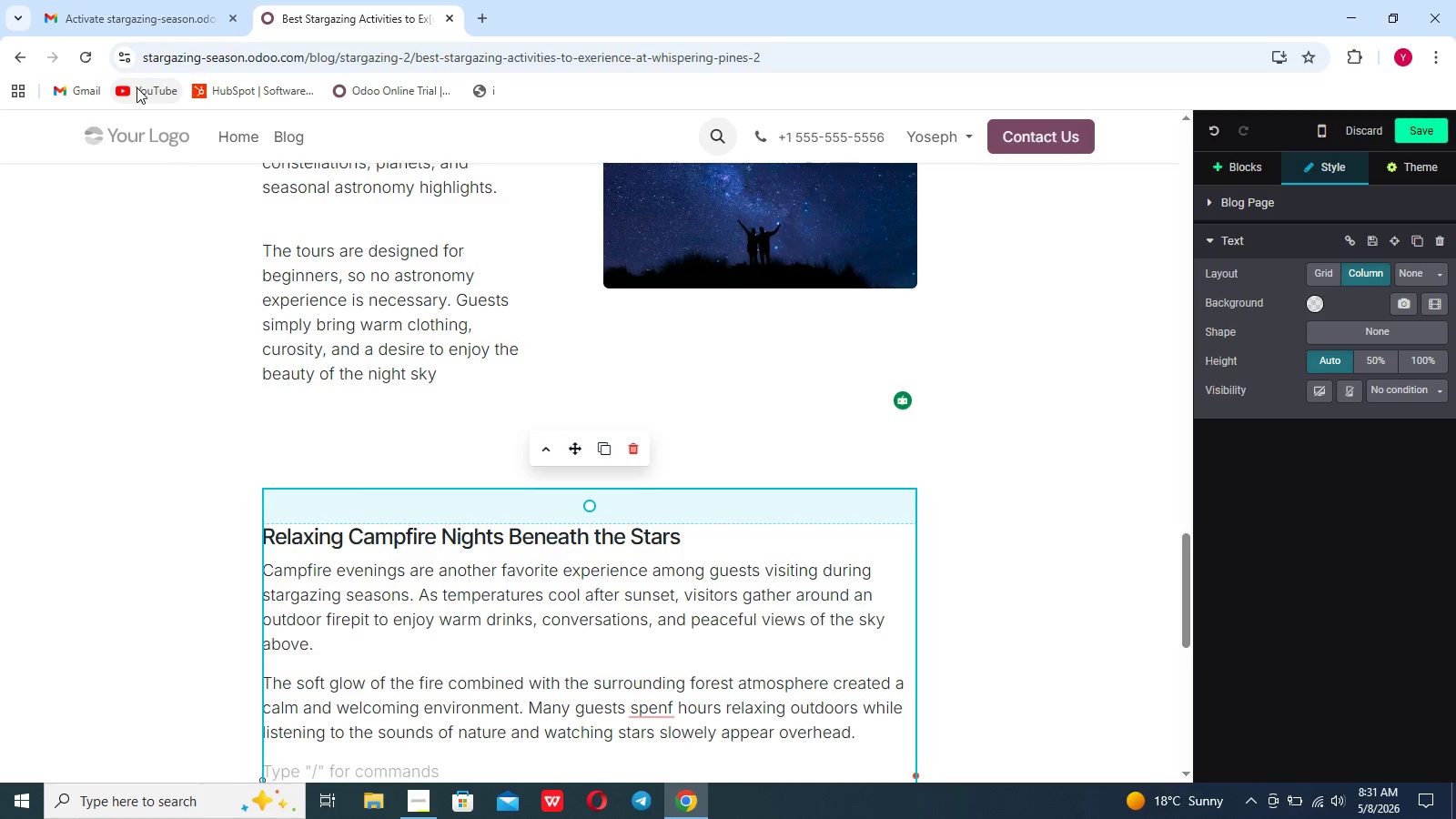 
type(Campfire also encourafe)
key(Backspace)
key(Backspace)
type(ge meaningful social experiences. Couple n)
key(Backspace)
type(enjoy )
 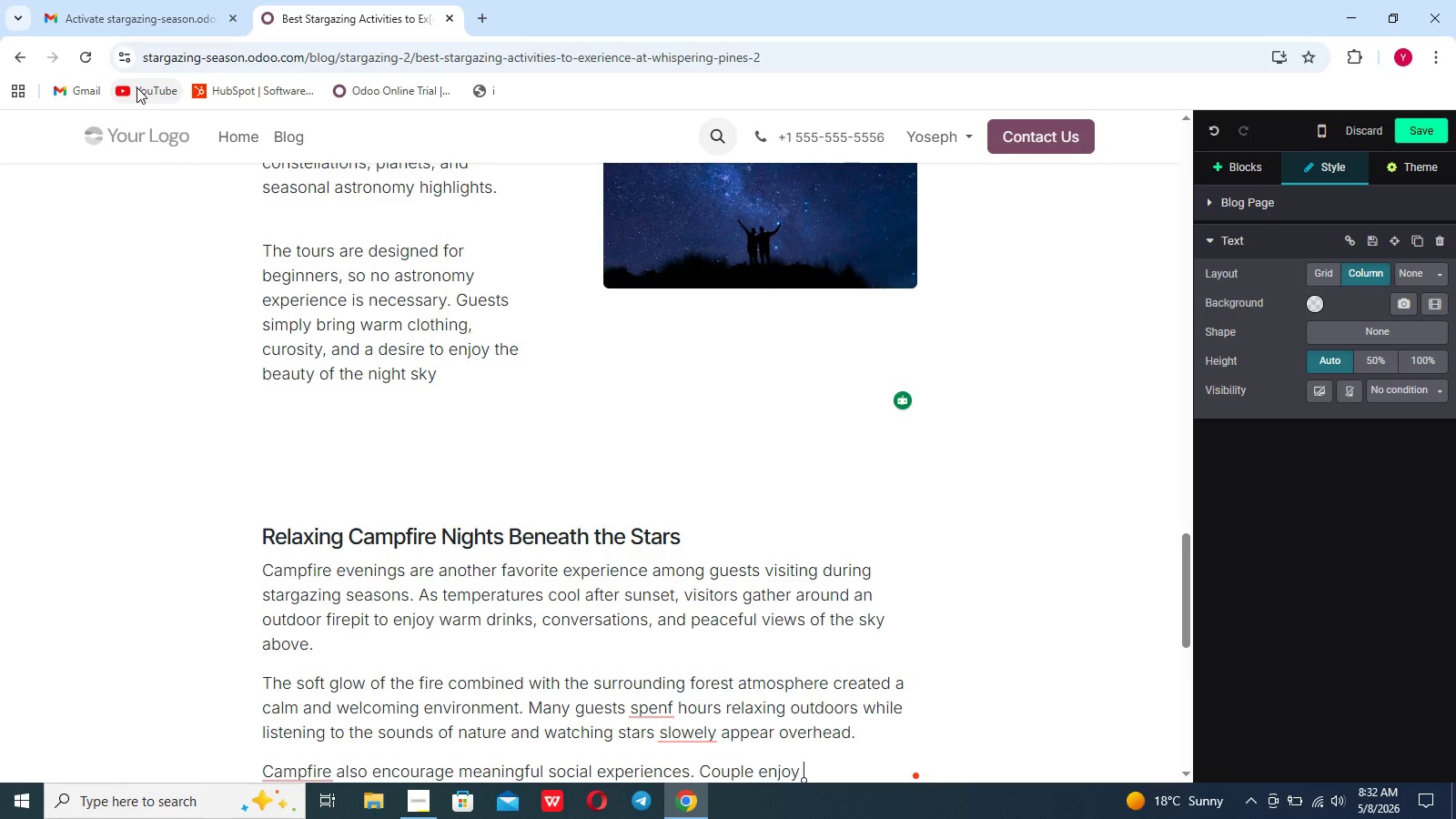 
scroll: coordinate [136, 87], scroll_direction: none, amount: 0.0
 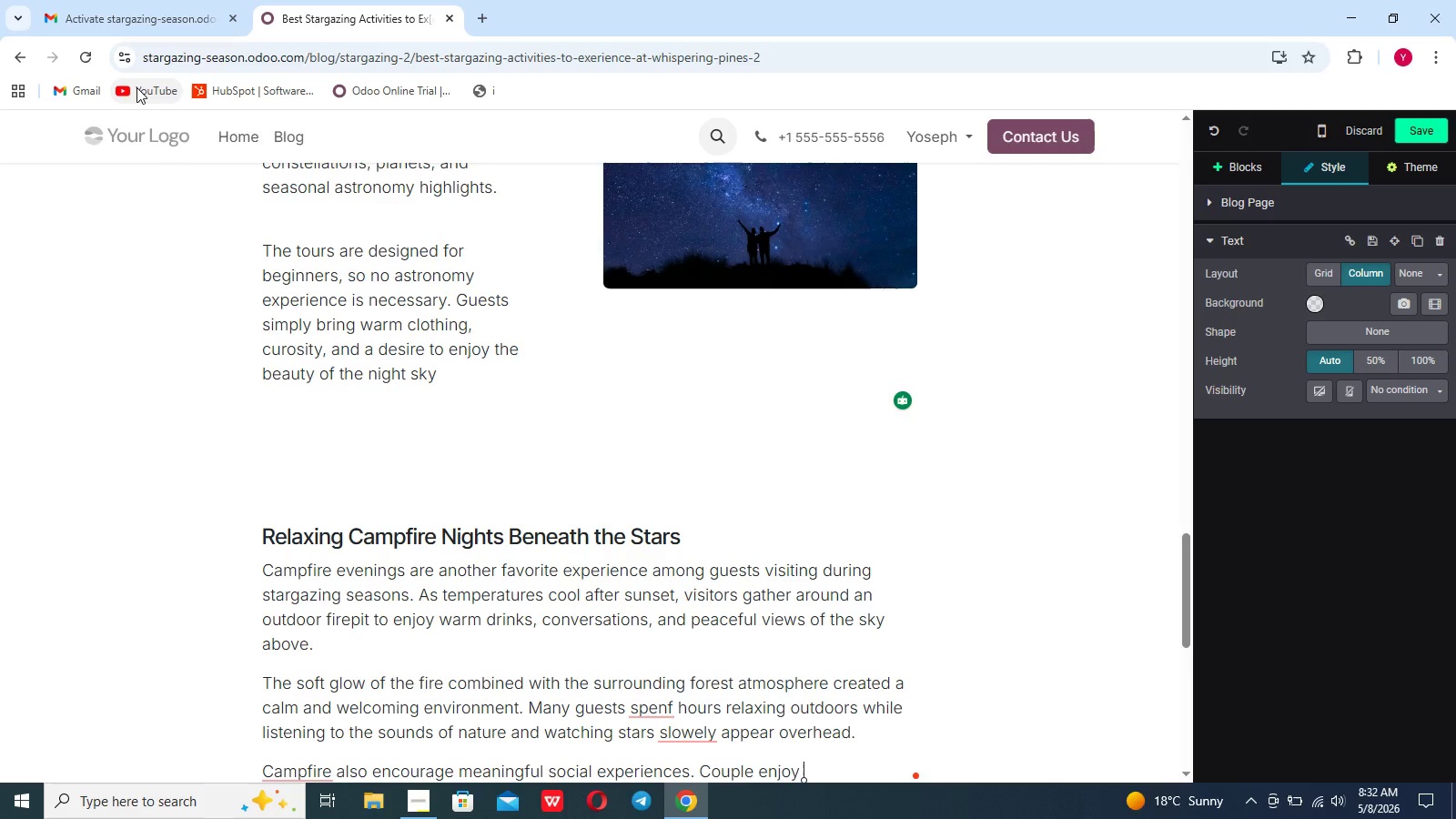 
type(remantic evenings together, families share stories and laughter,a )
 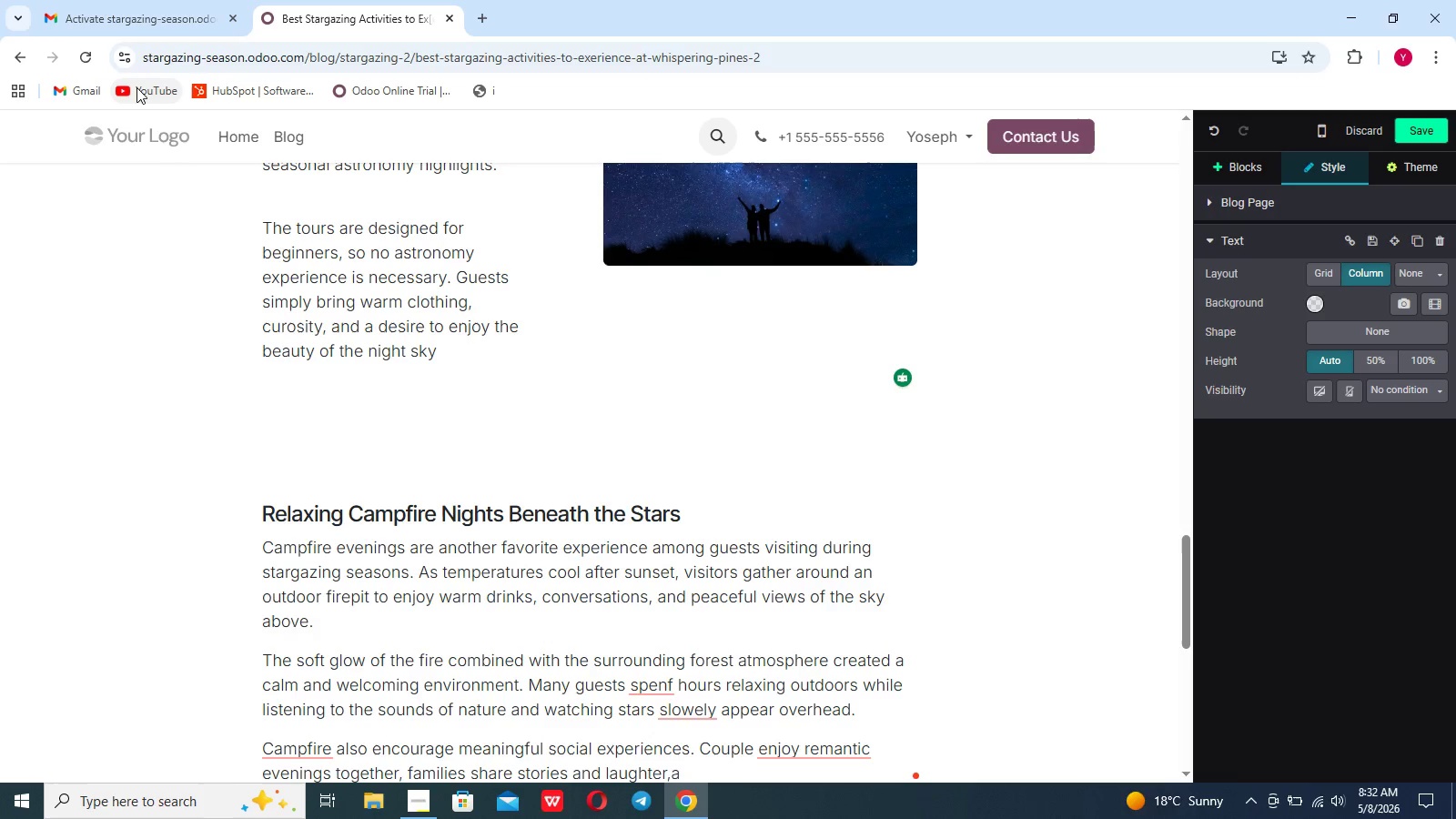 
scroll: coordinate [136, 87], scroll_direction: up, amount: 2.0
 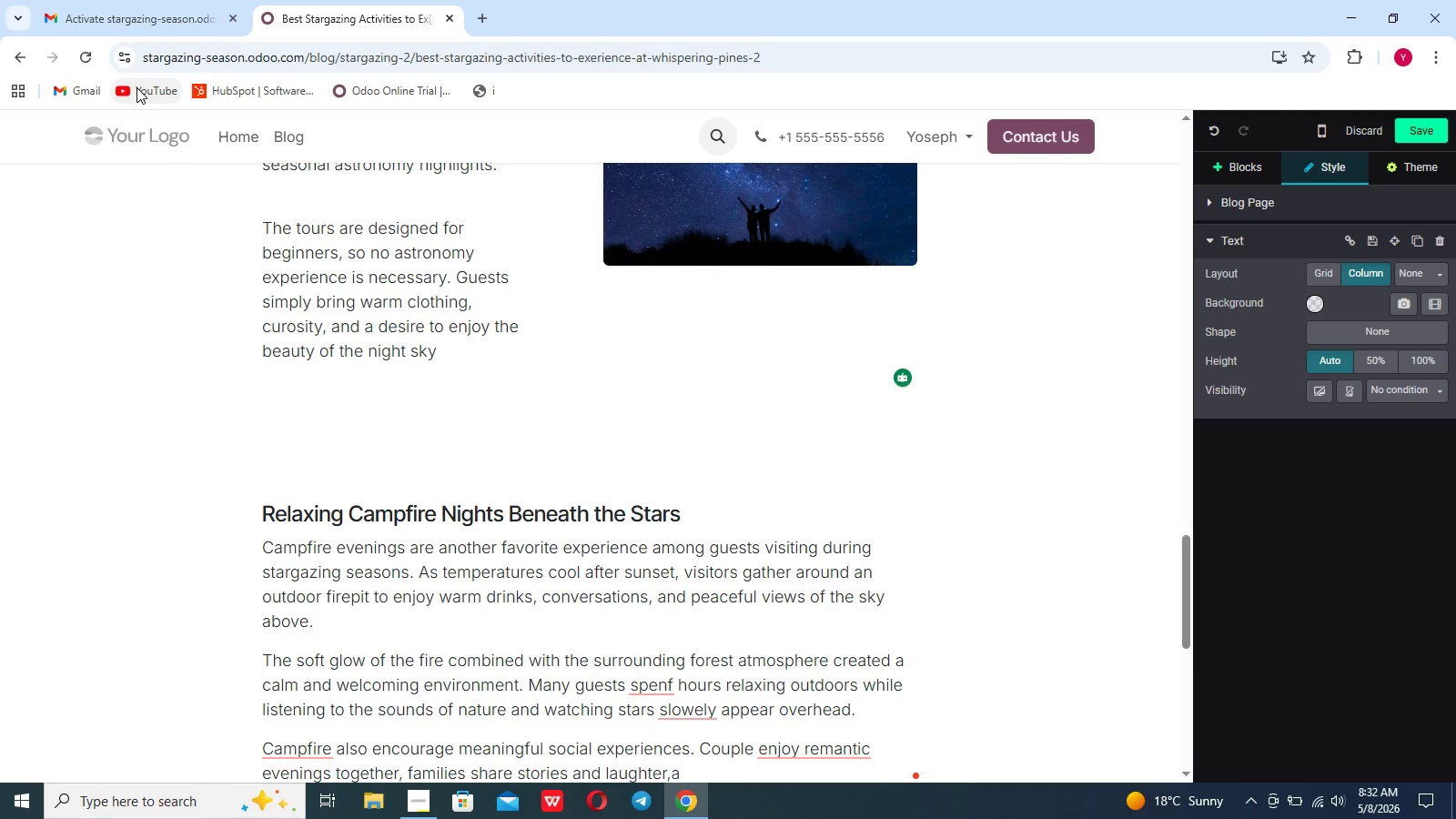 
key(Backspace)
type(nd solo travelers appreciate the peaceful environment r)
key(Backspace)
type(thata)
key(Backspace)
type( allows th e)
key(Backspace)
type(m )
 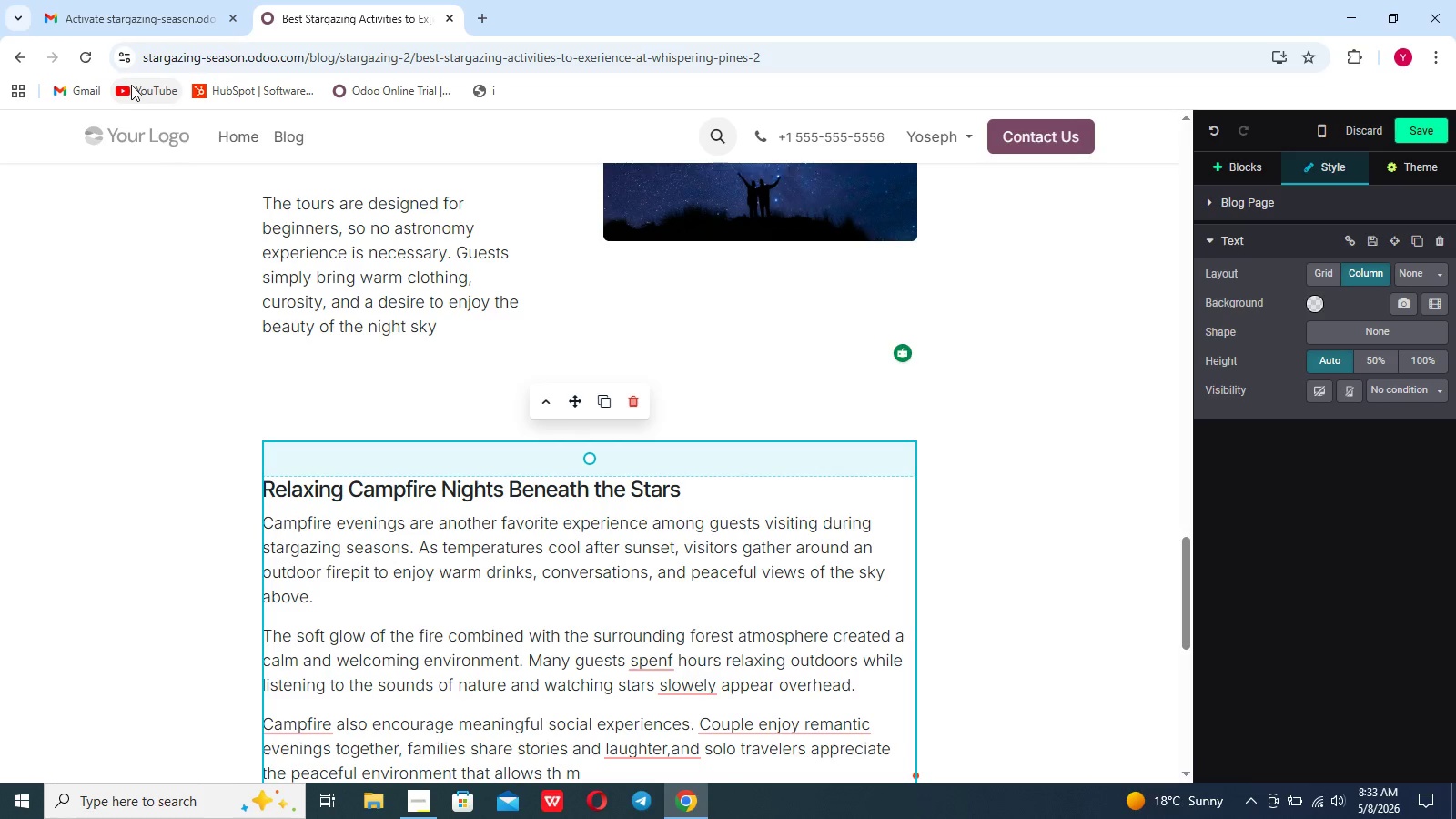 
key(ArrowLeft)
 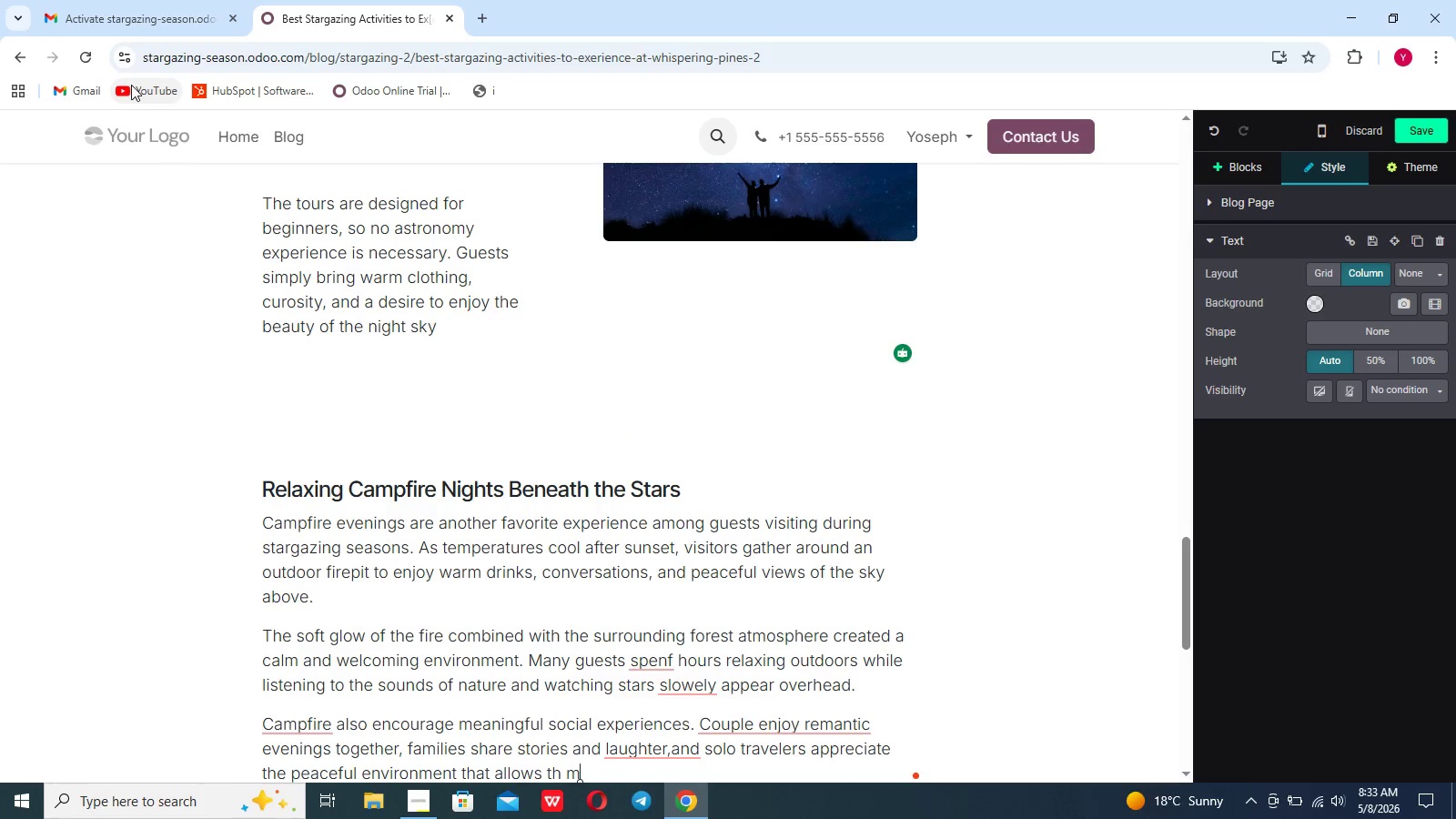 
key(ArrowLeft)
 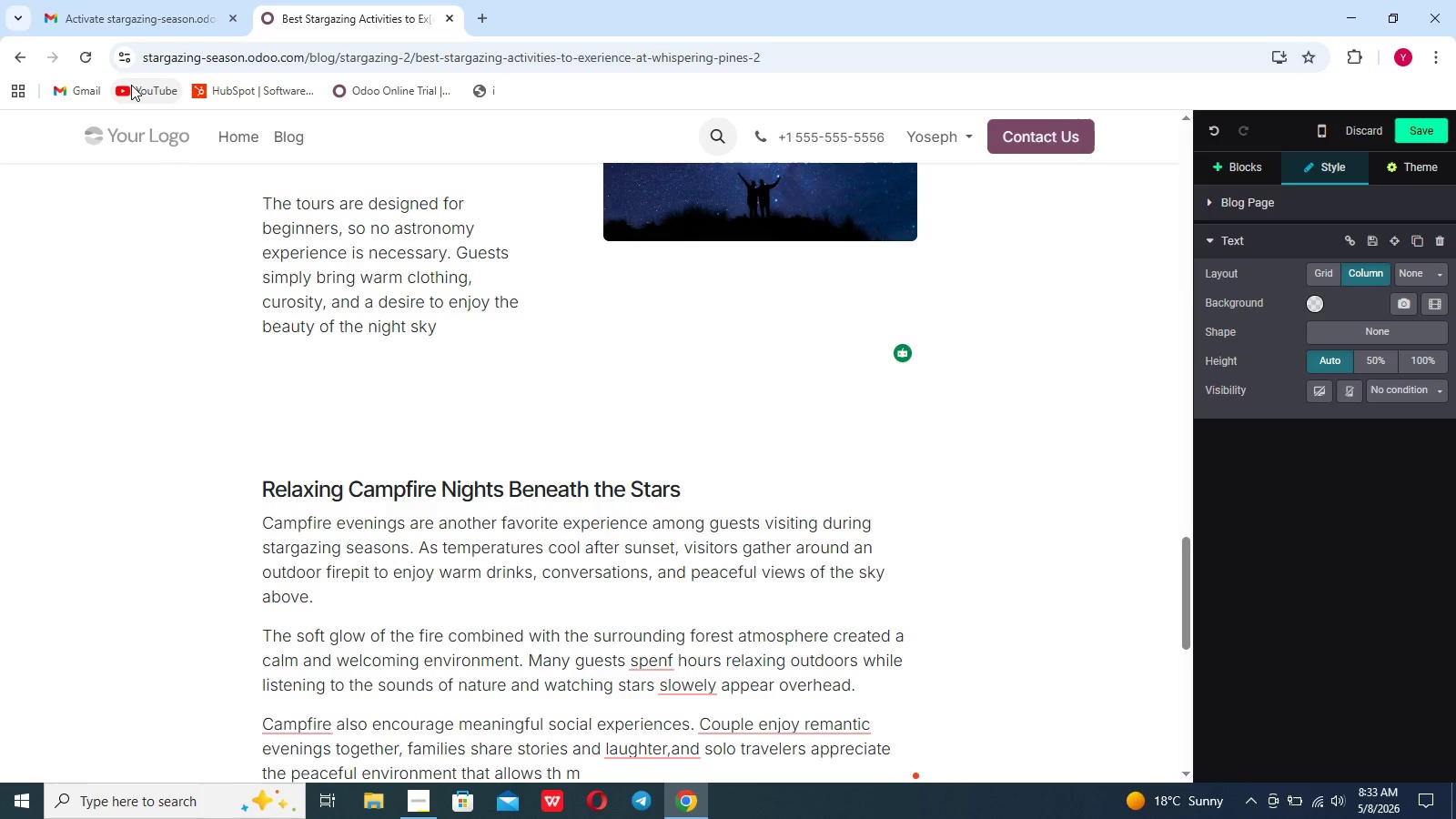 
key(Backspace)
 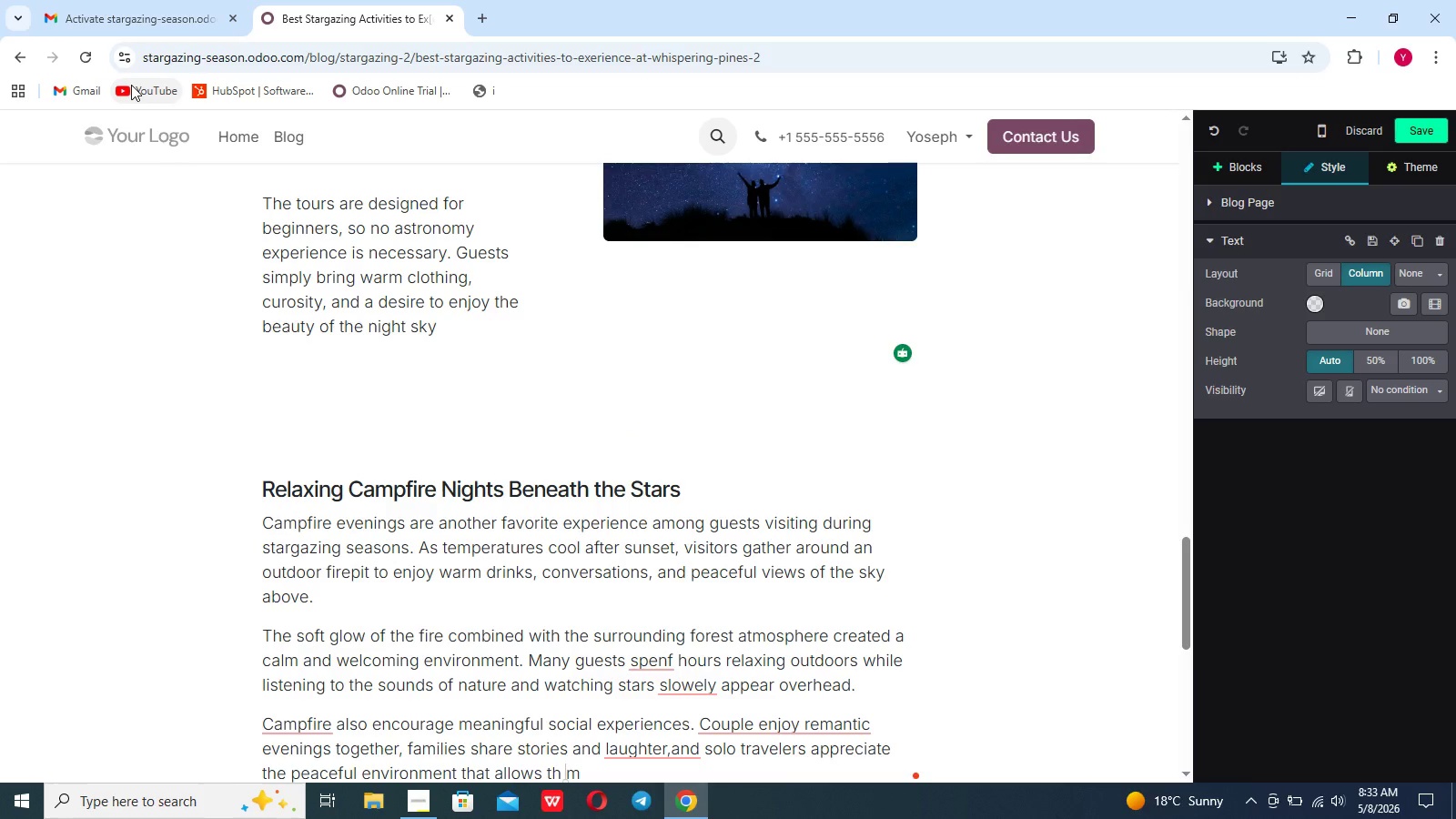 
key(E)
 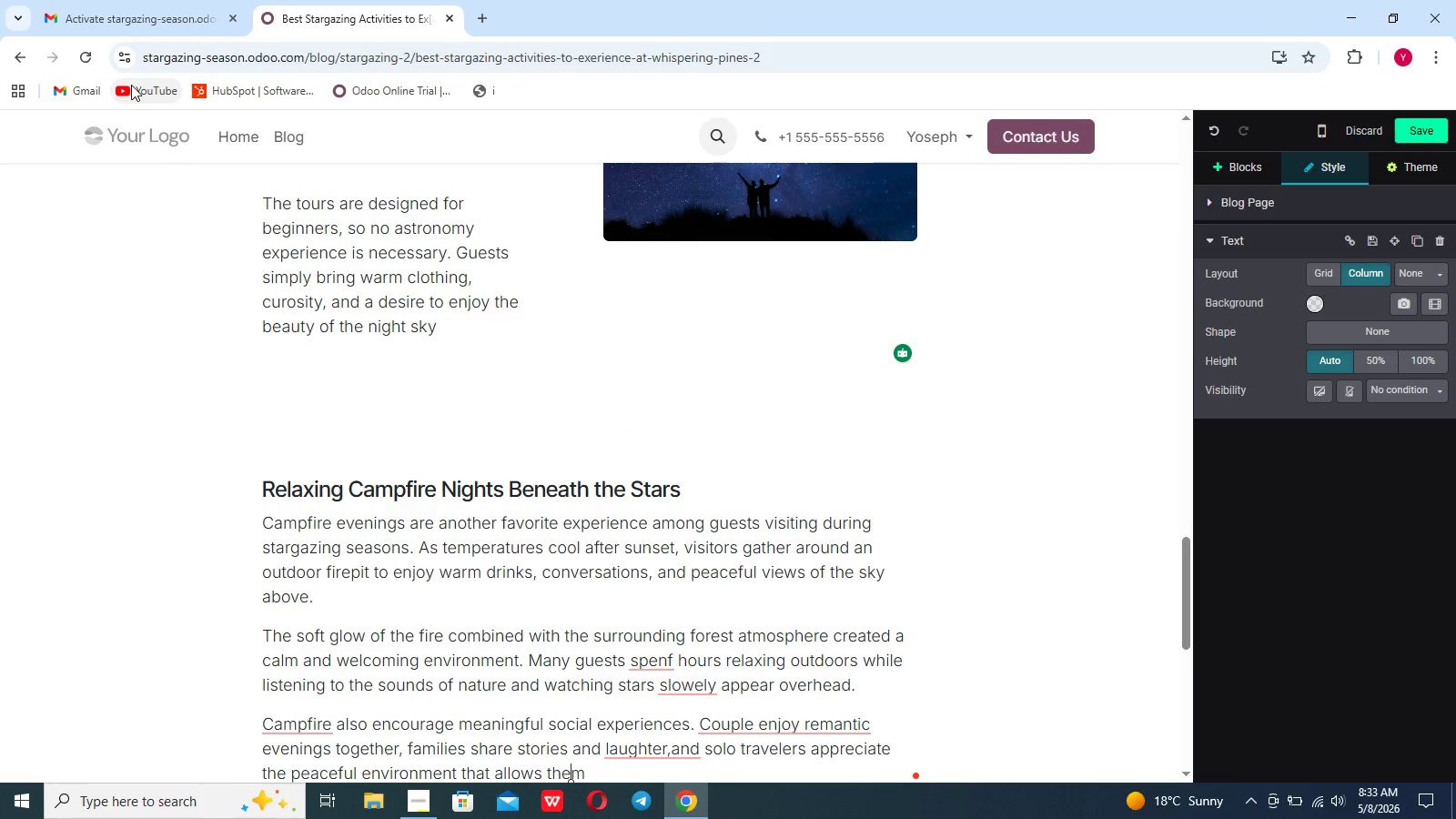 
key(ArrowRight)
 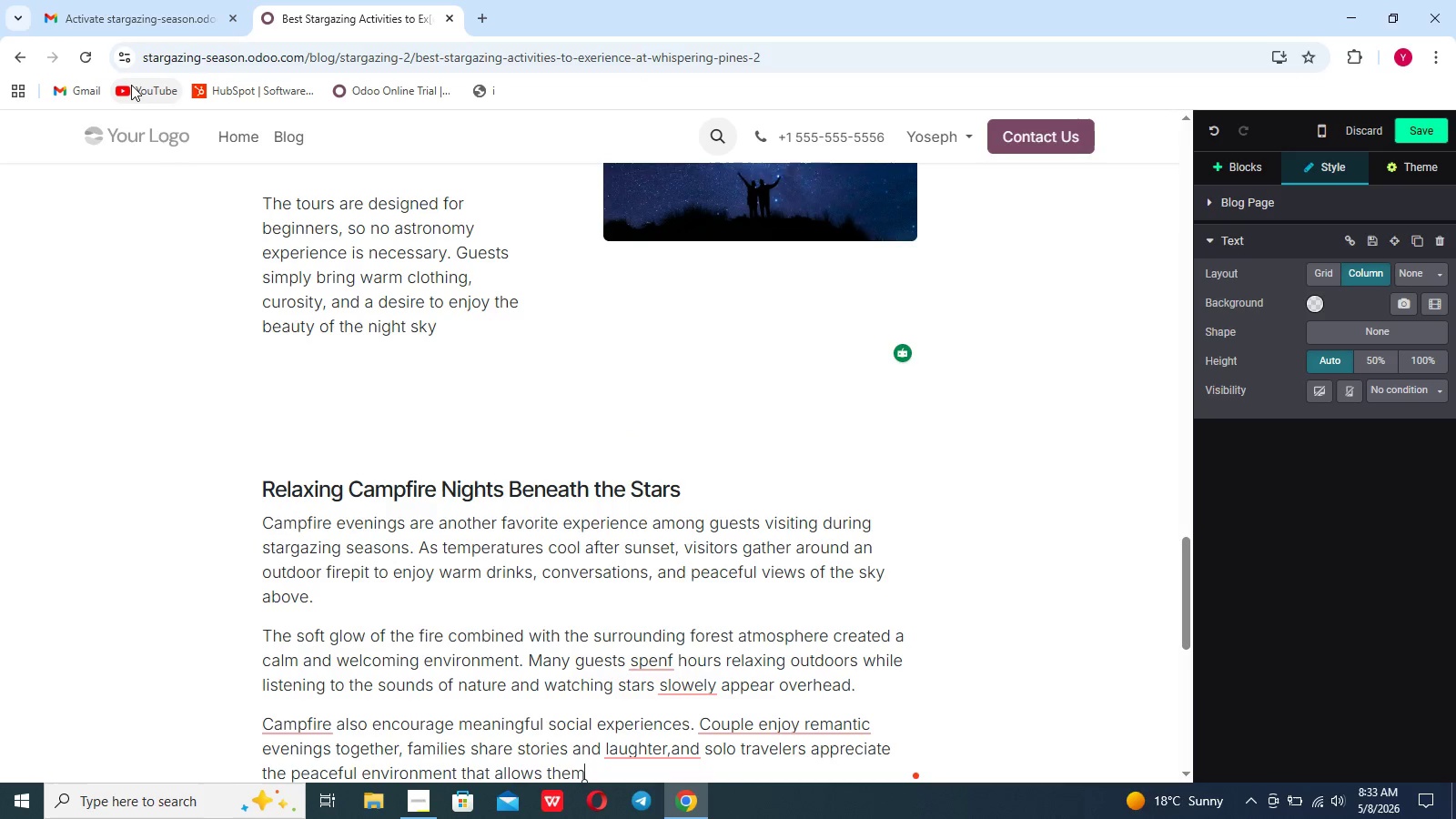 
key(ArrowRight)
 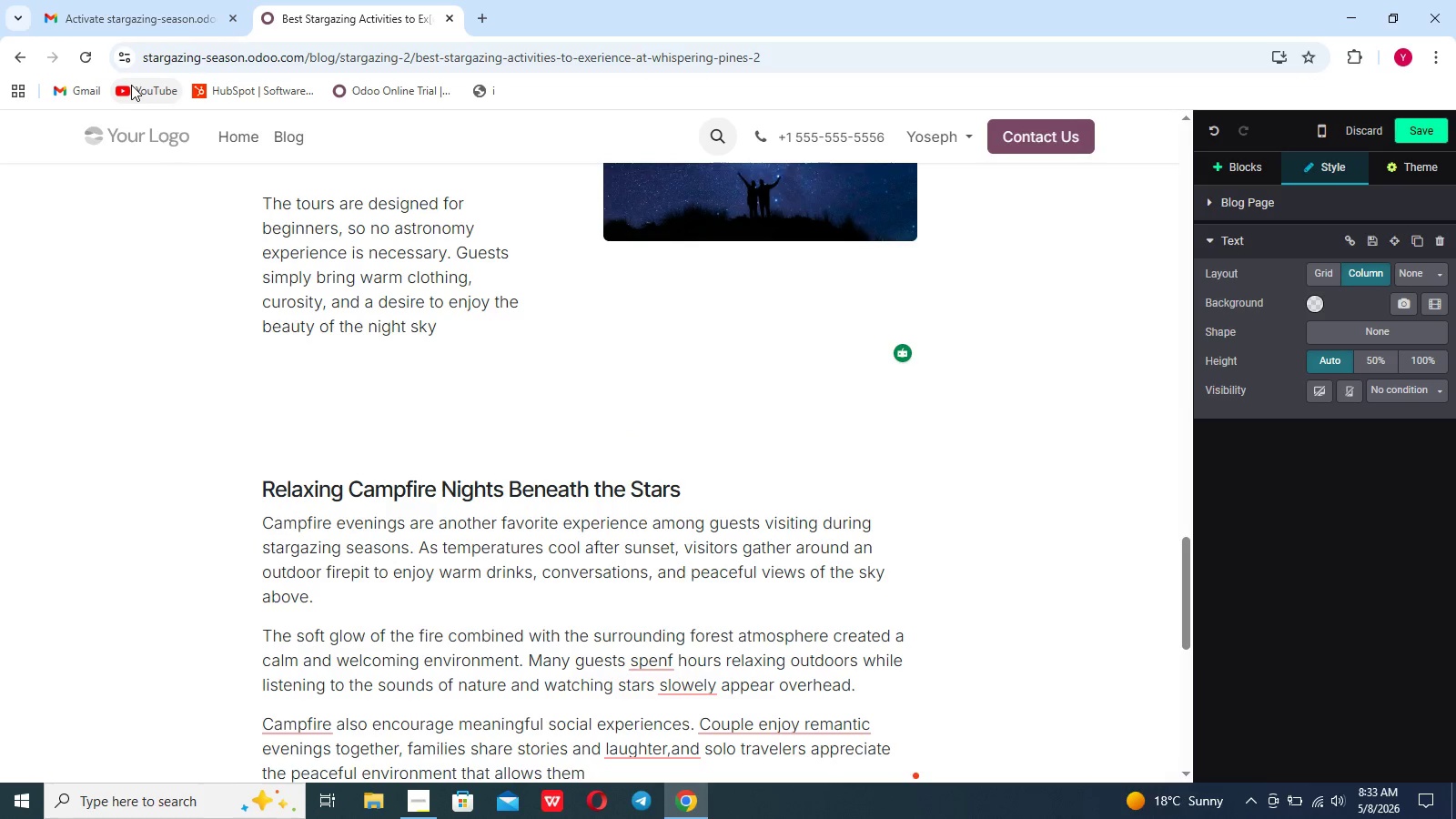 
type( to disconnect from busy t)
key(Backspace)
type(rp)
key(Backspace)
type(outines.)
 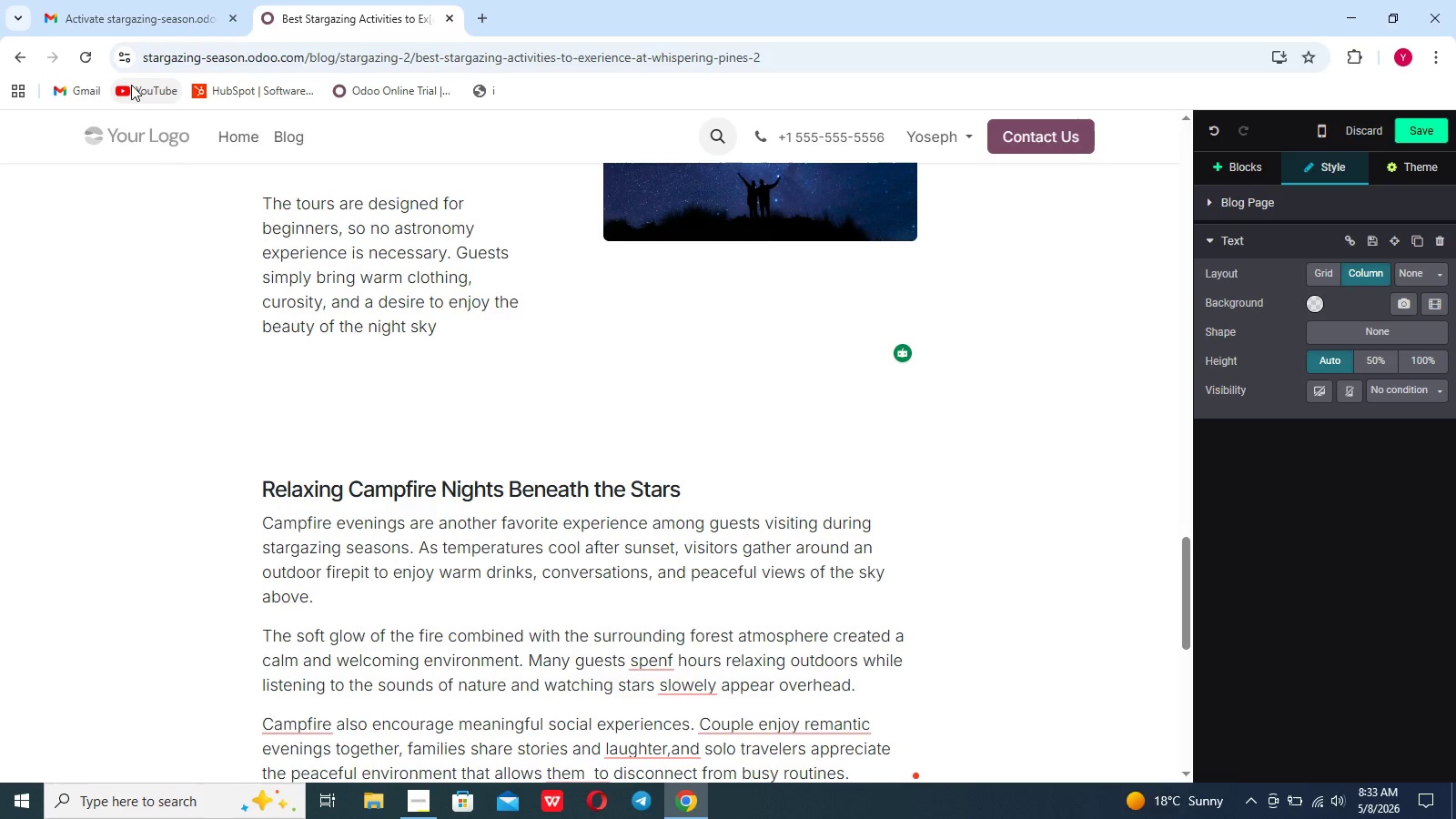 
wait(12.91)
 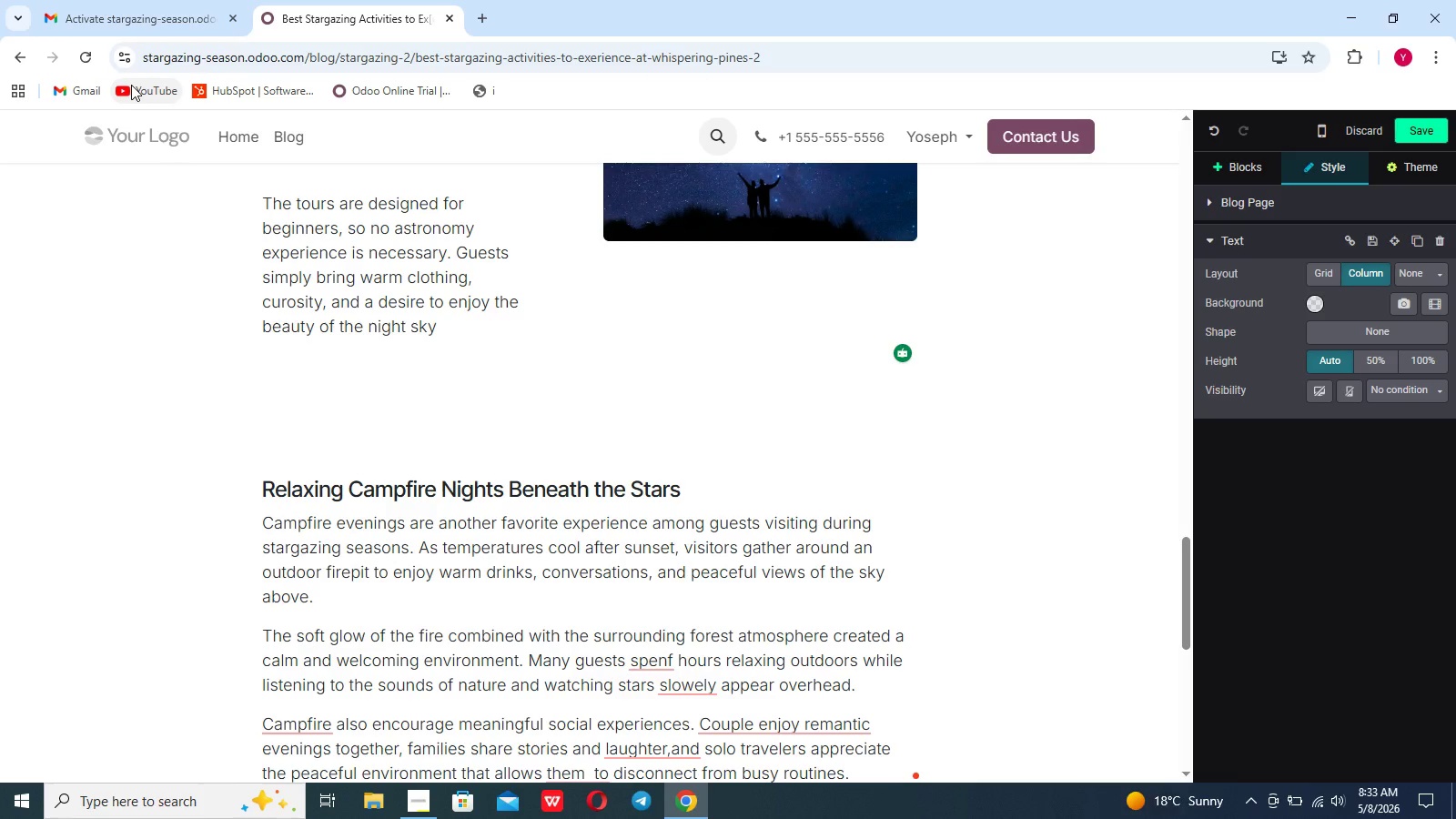 
key(Shift+Enter)
 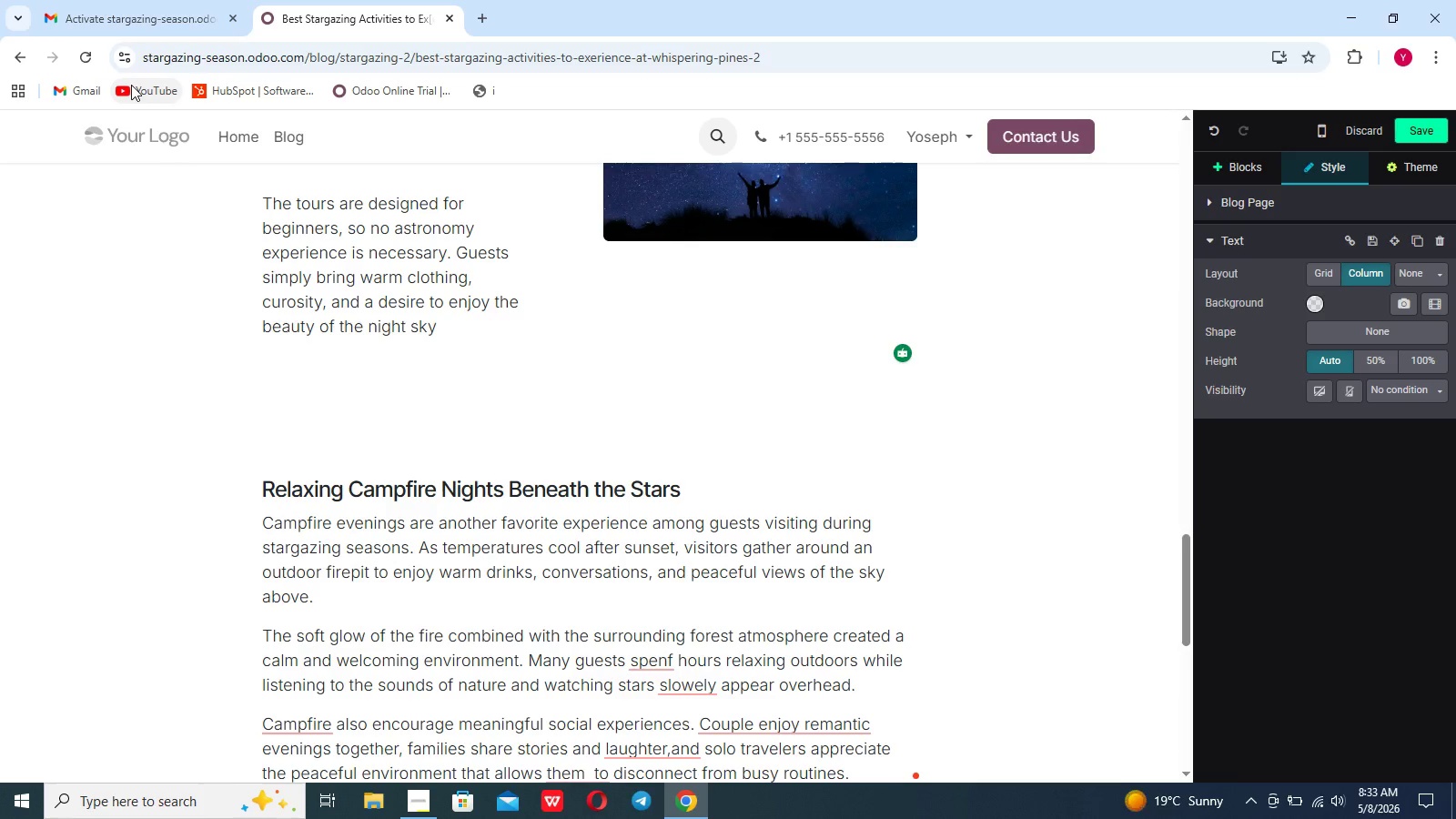 
scroll: coordinate [131, 85], scroll_direction: down, amount: 12.0
 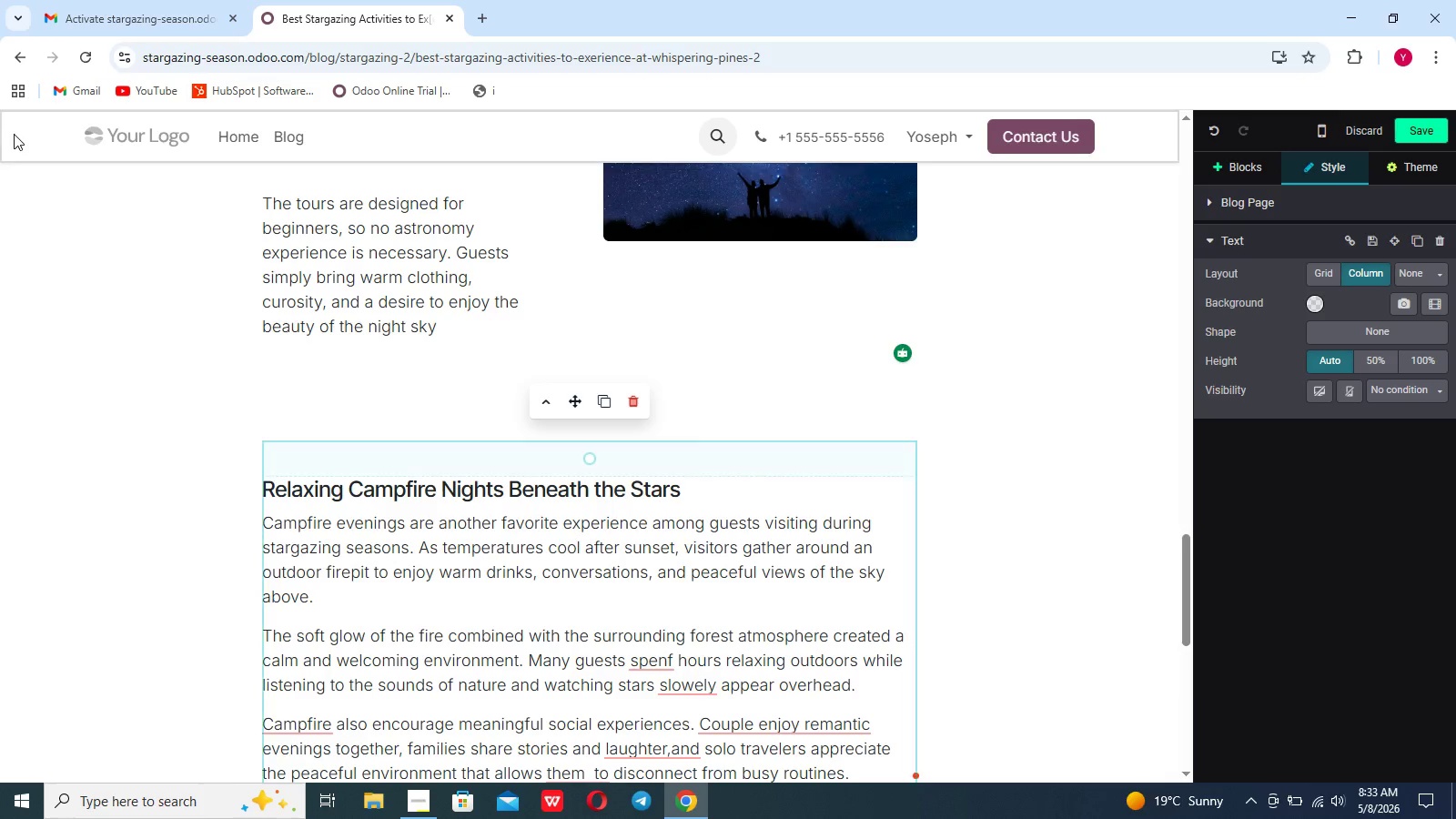 
left_click([14, 134])
 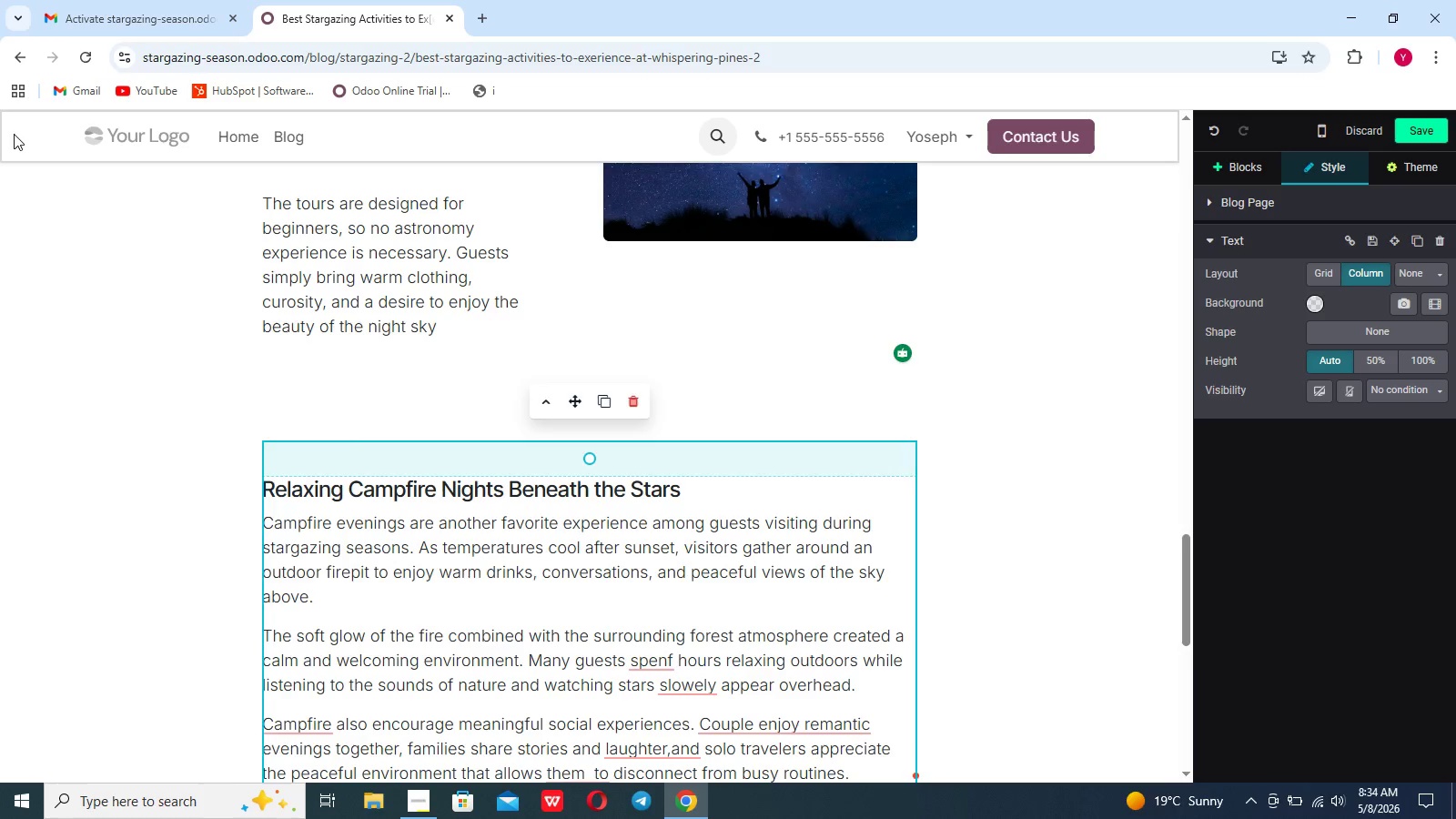 
scroll: coordinate [14, 134], scroll_direction: down, amount: 10.0
 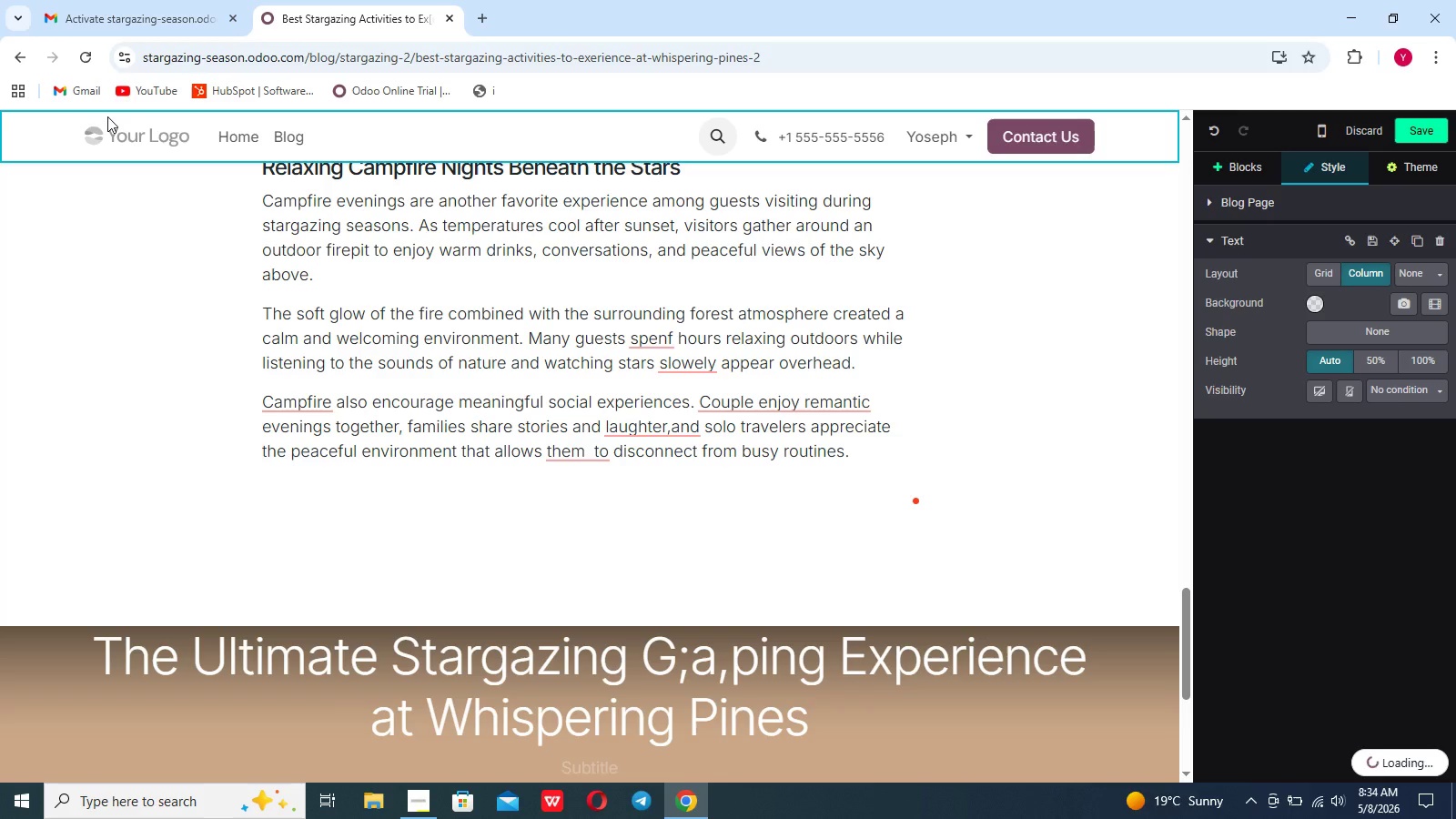 
scroll: coordinate [107, 116], scroll_direction: up, amount: 5.0
 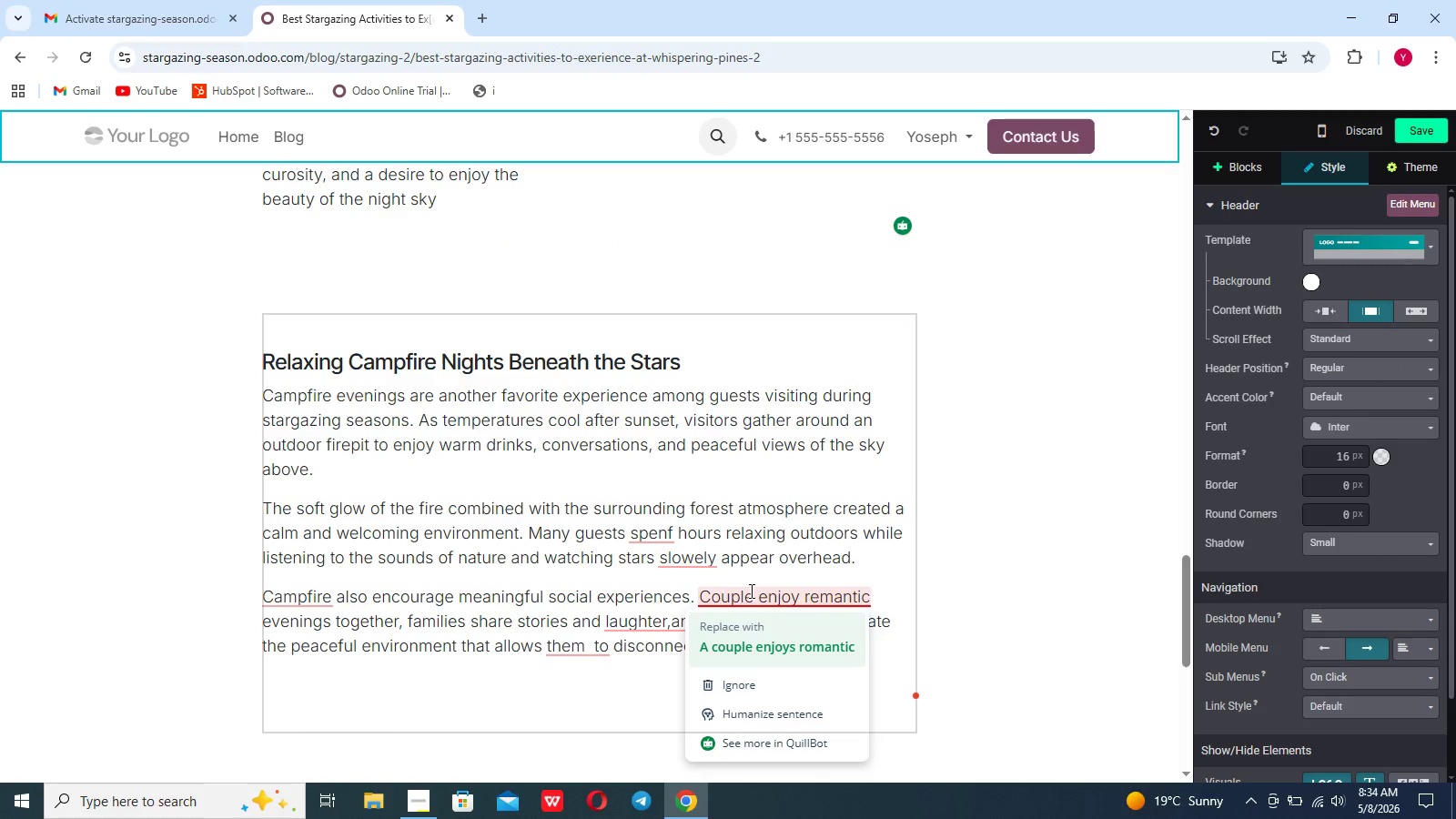 
left_click([758, 642])
 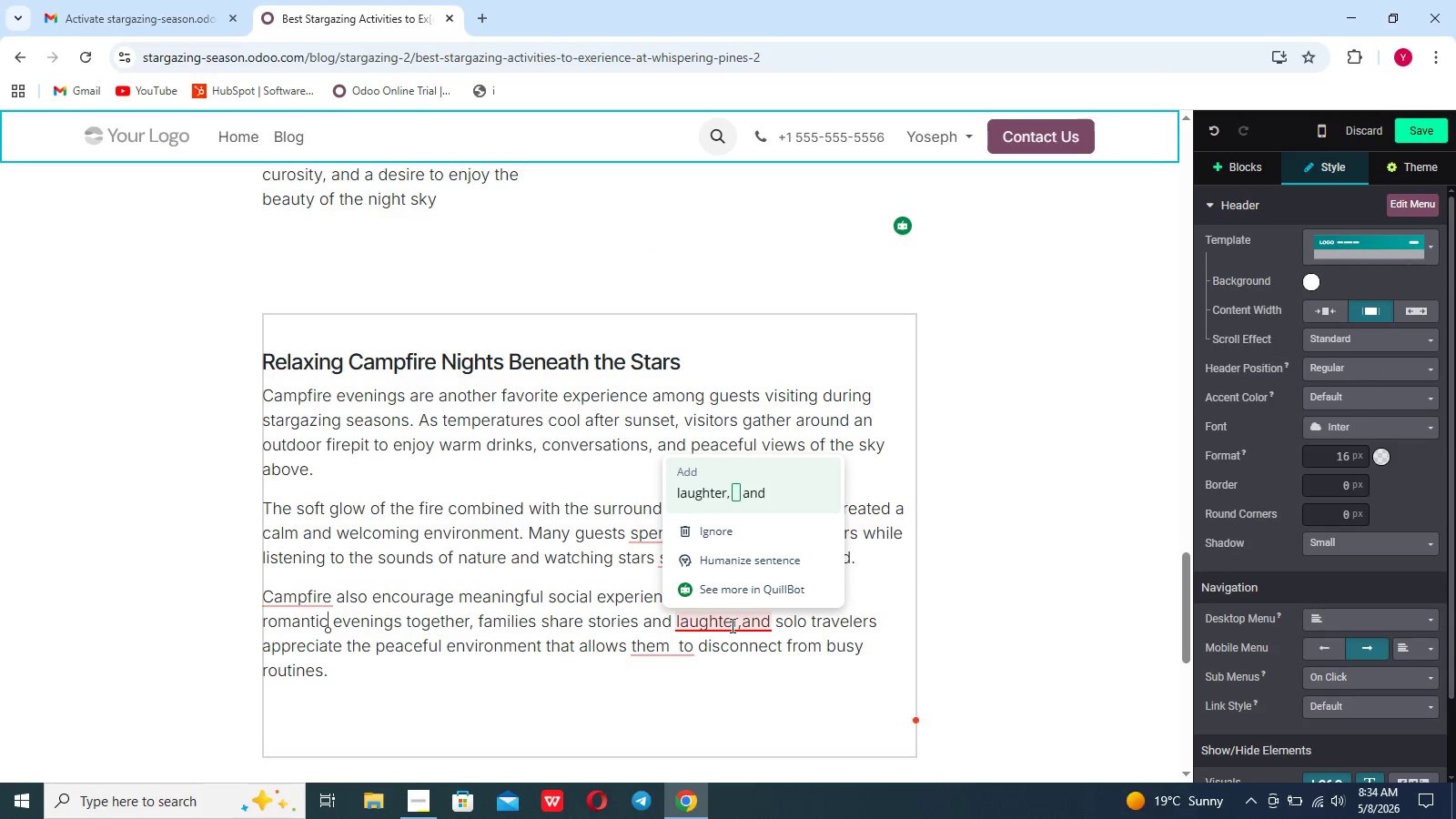 
left_click([703, 491])
 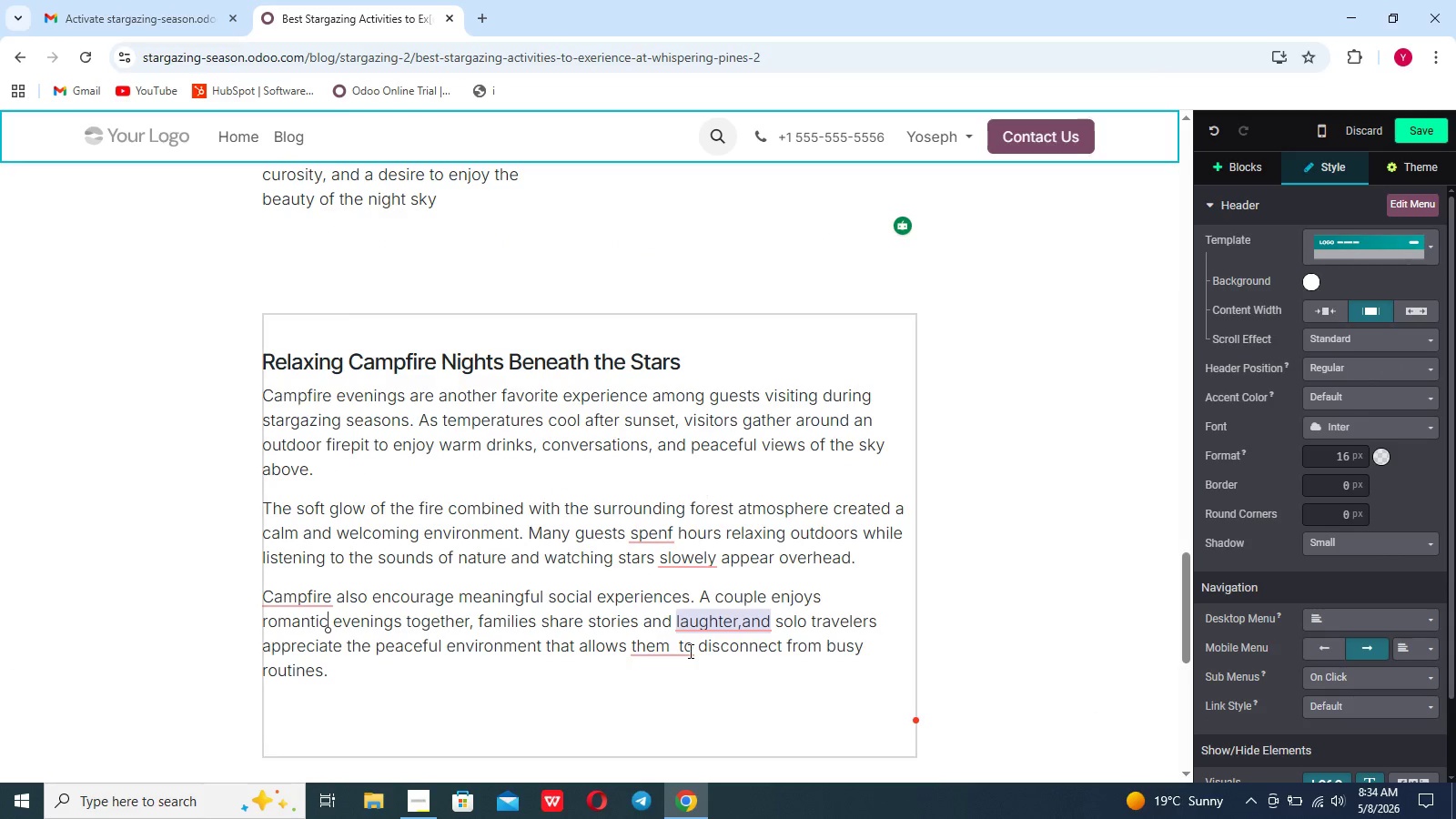 
mouse_move([675, 610])
 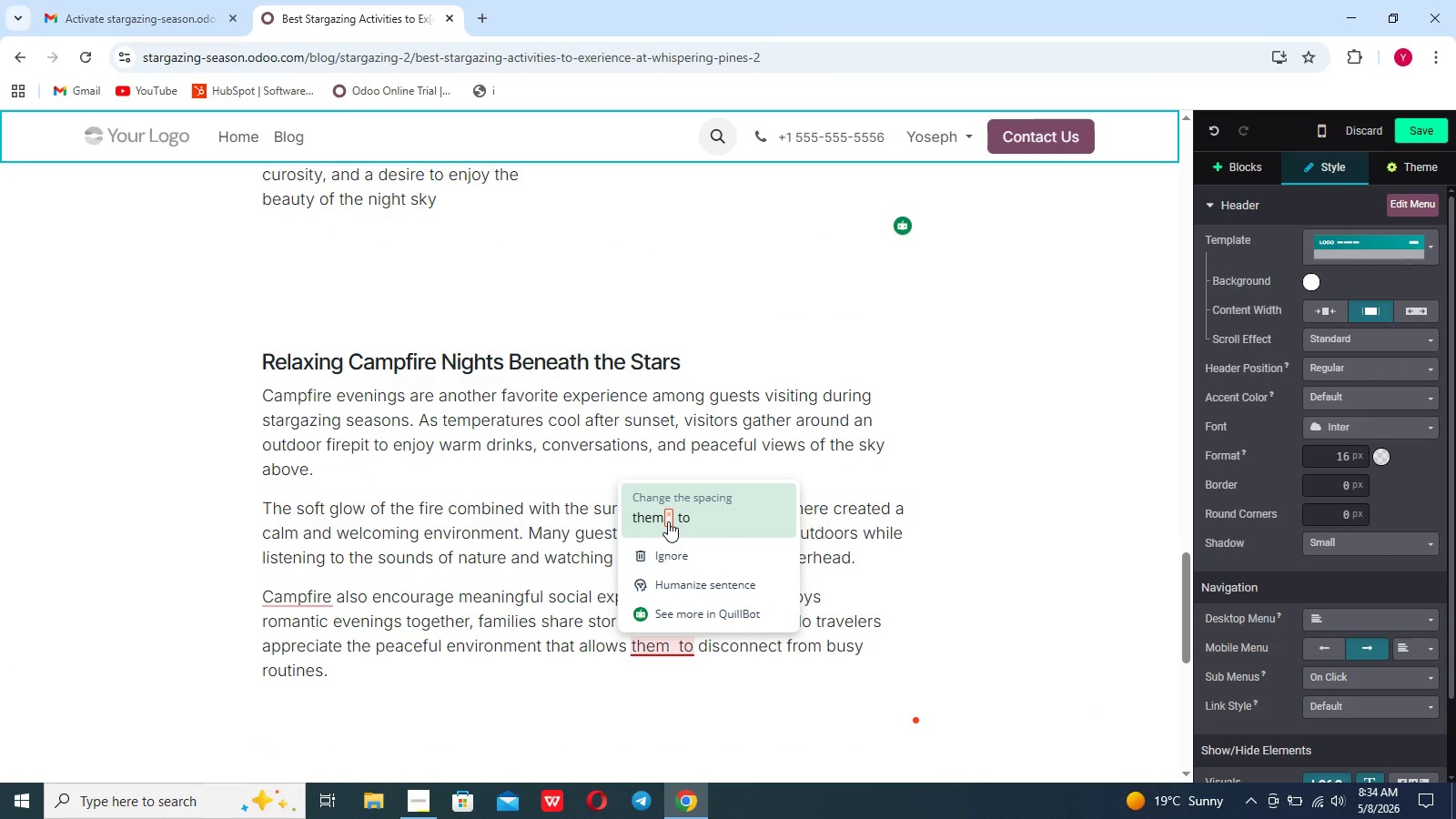 
left_click([668, 521])
 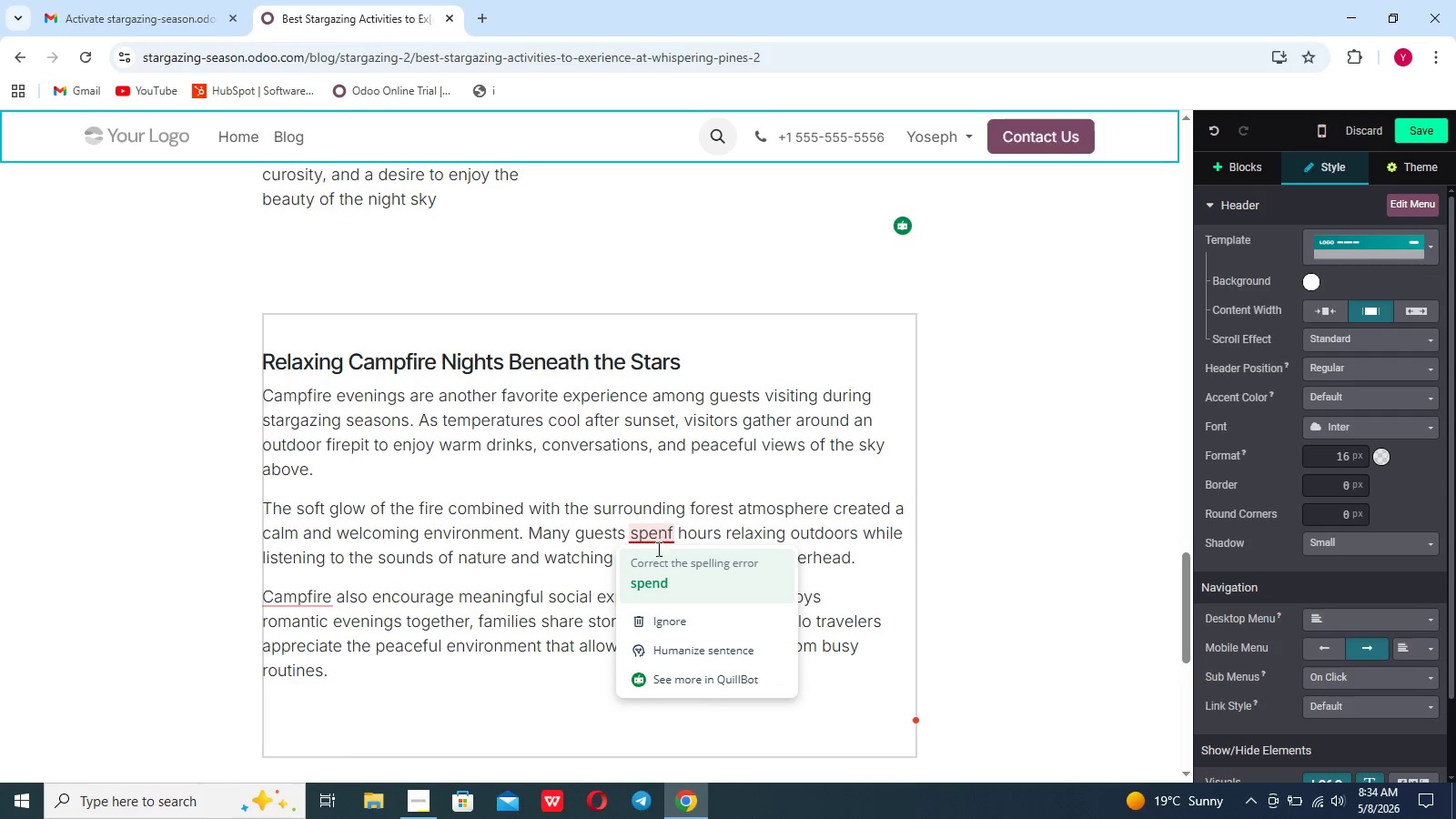 
left_click([642, 590])
 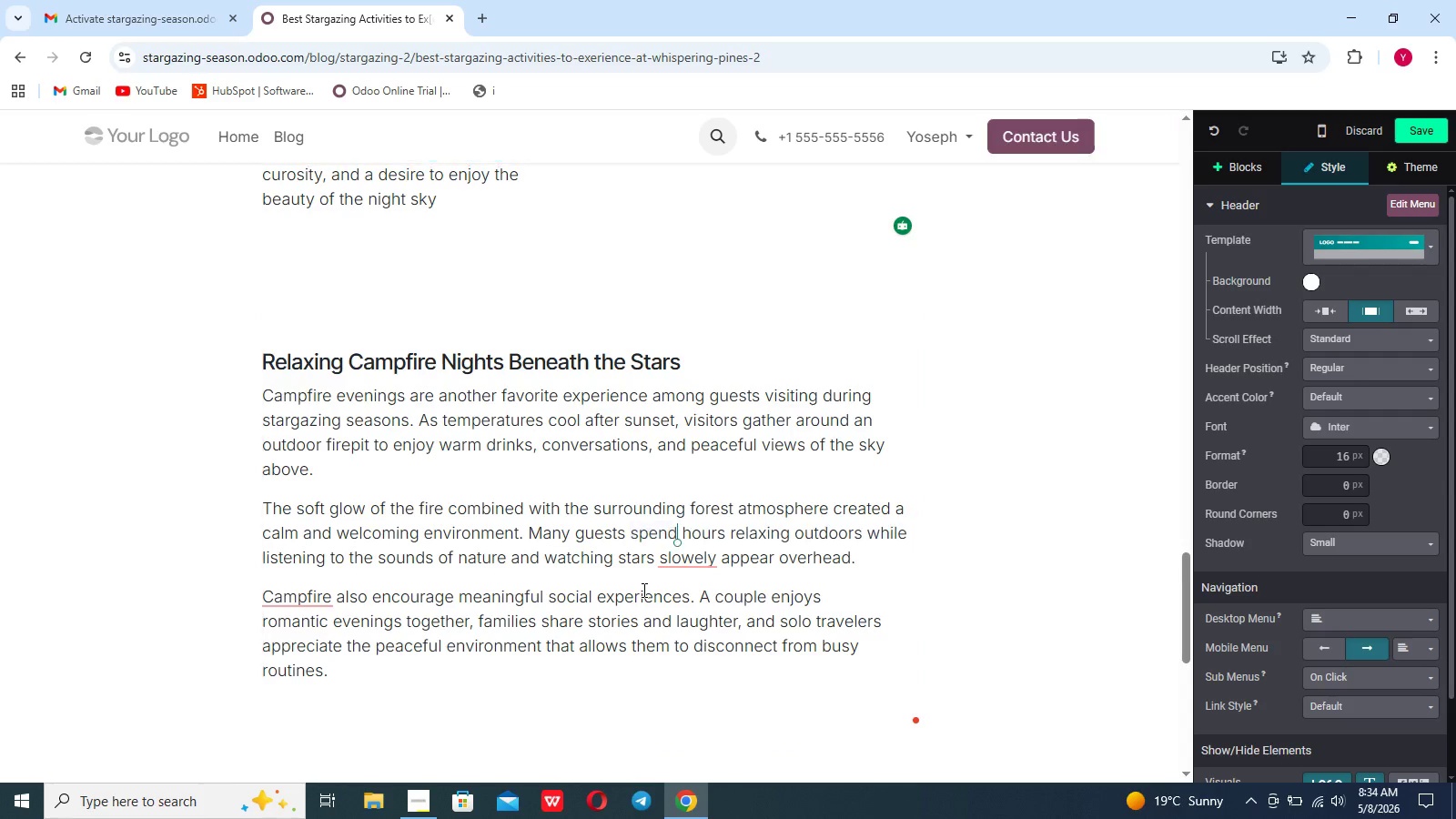 
mouse_move([692, 582])
 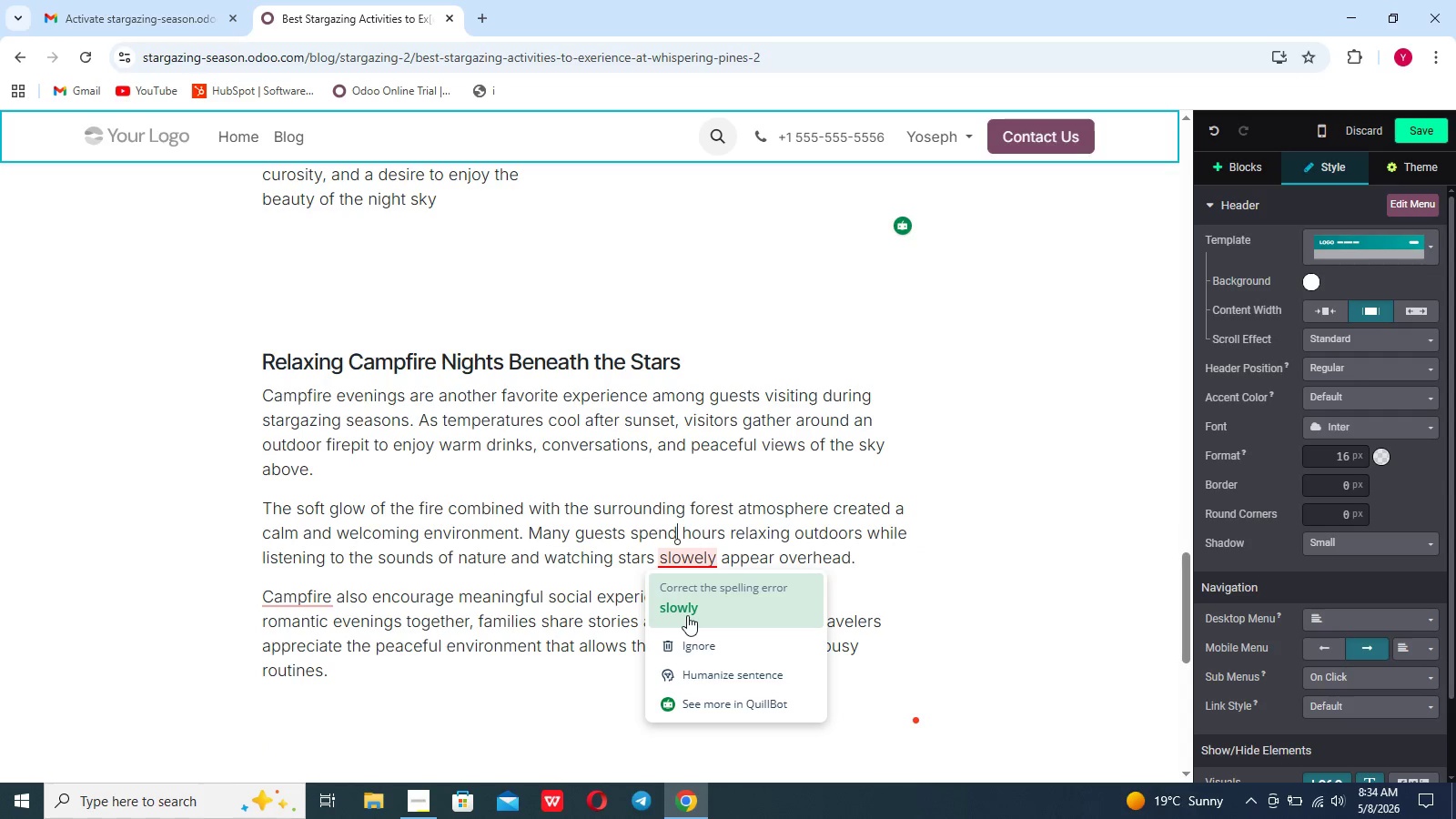 
left_click([687, 615])
 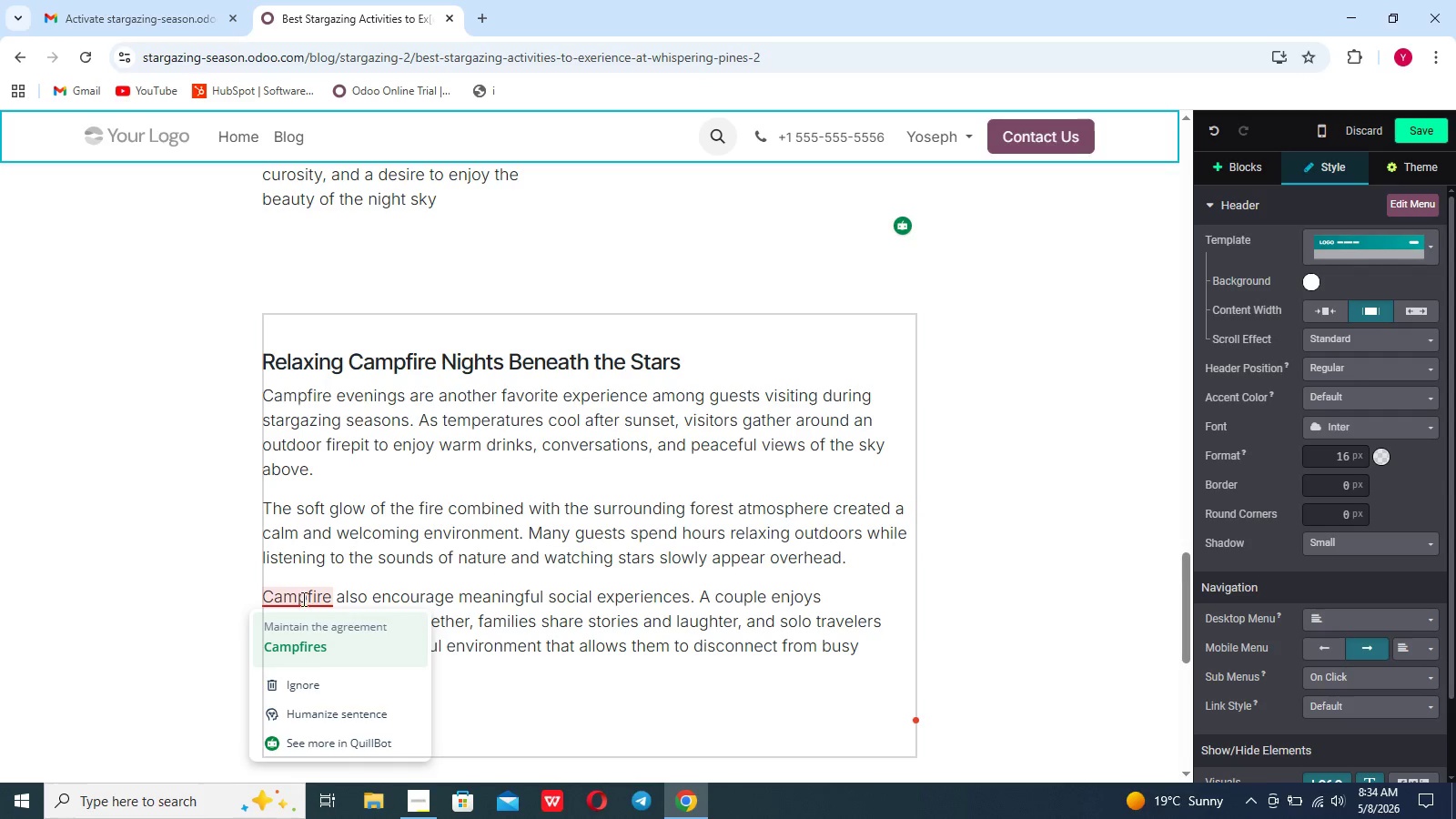 
left_click([303, 642])
 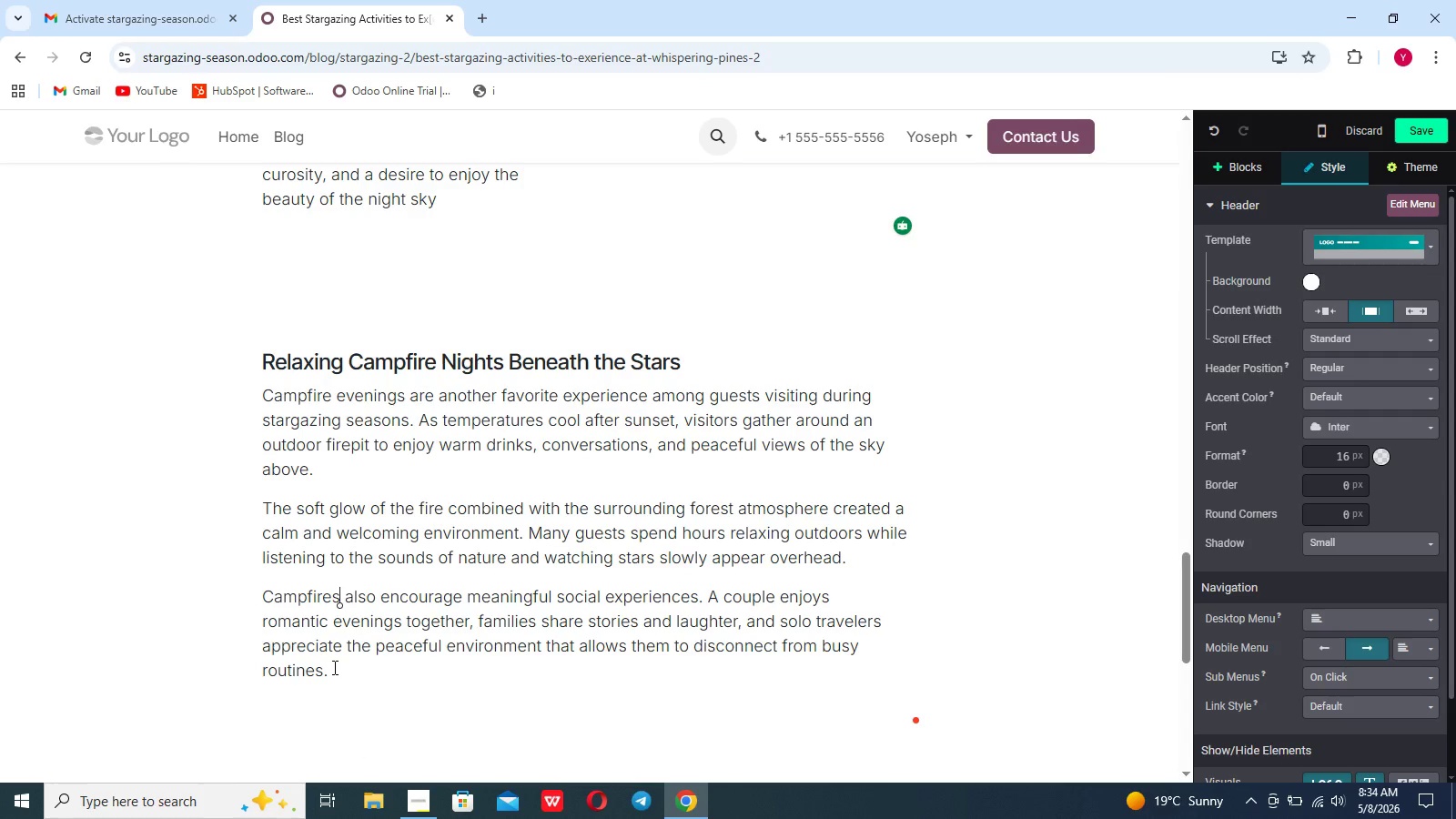 
left_click([333, 668])
 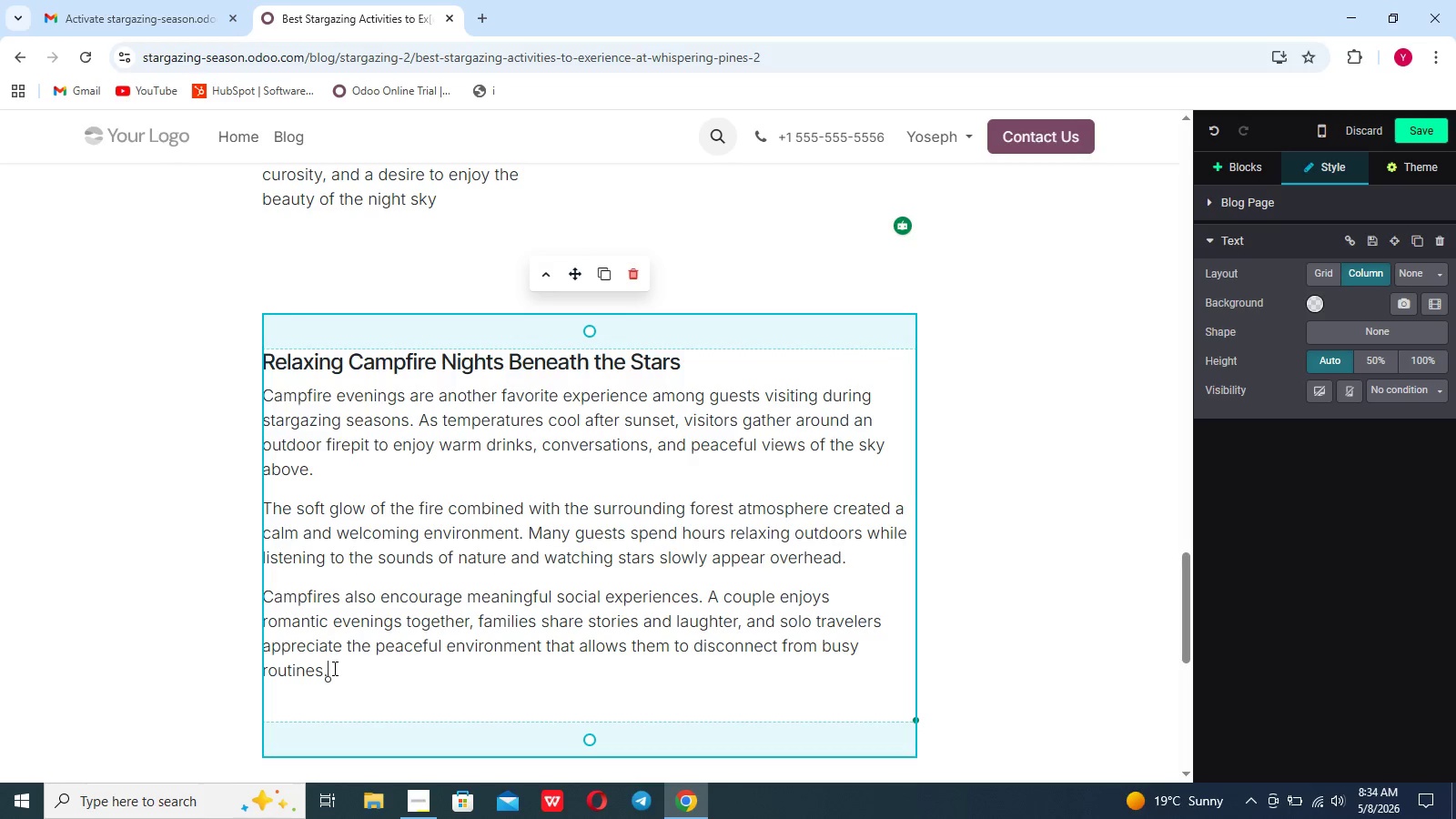 
wait(9.61)
 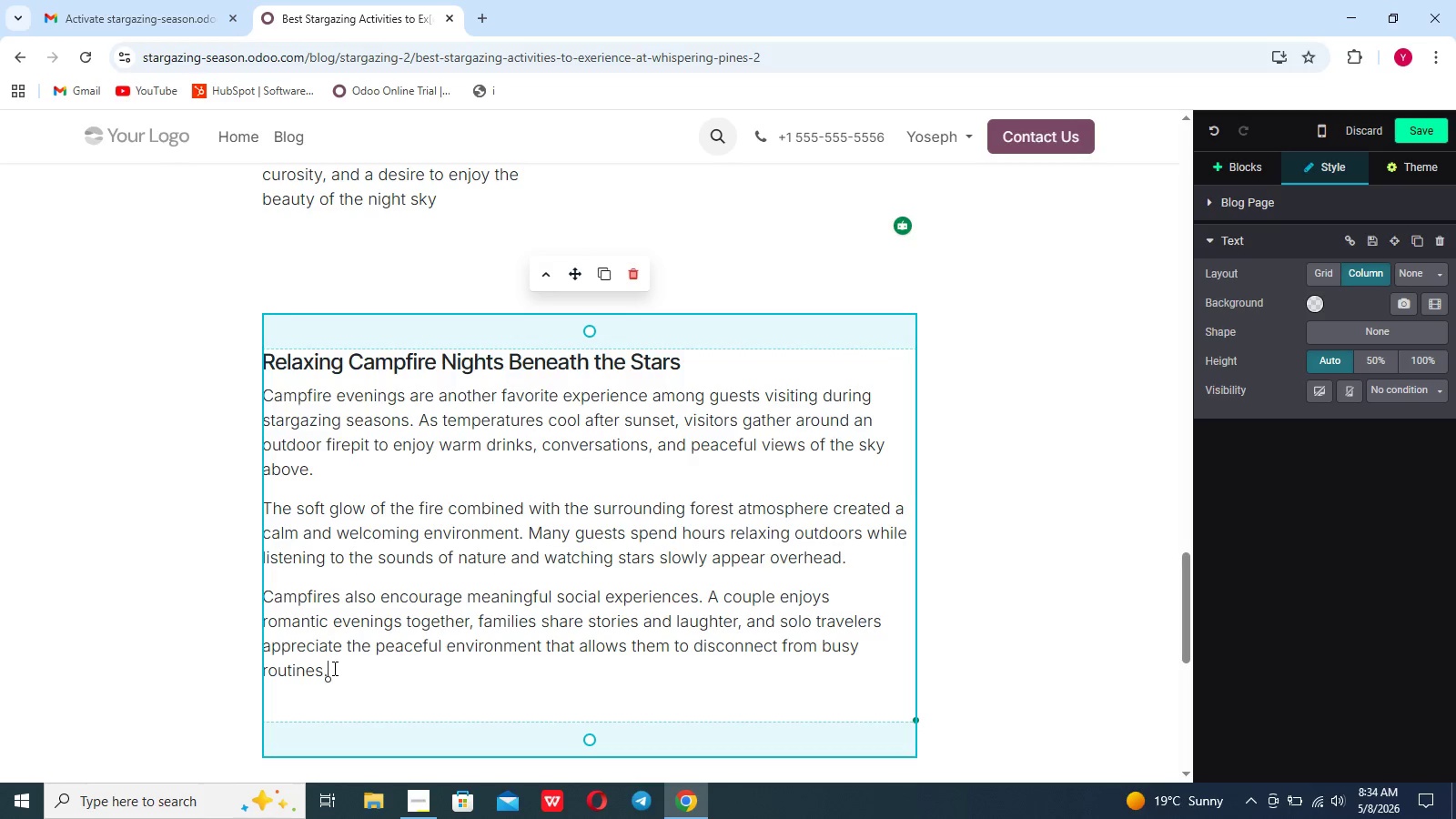 
key(Enter)
 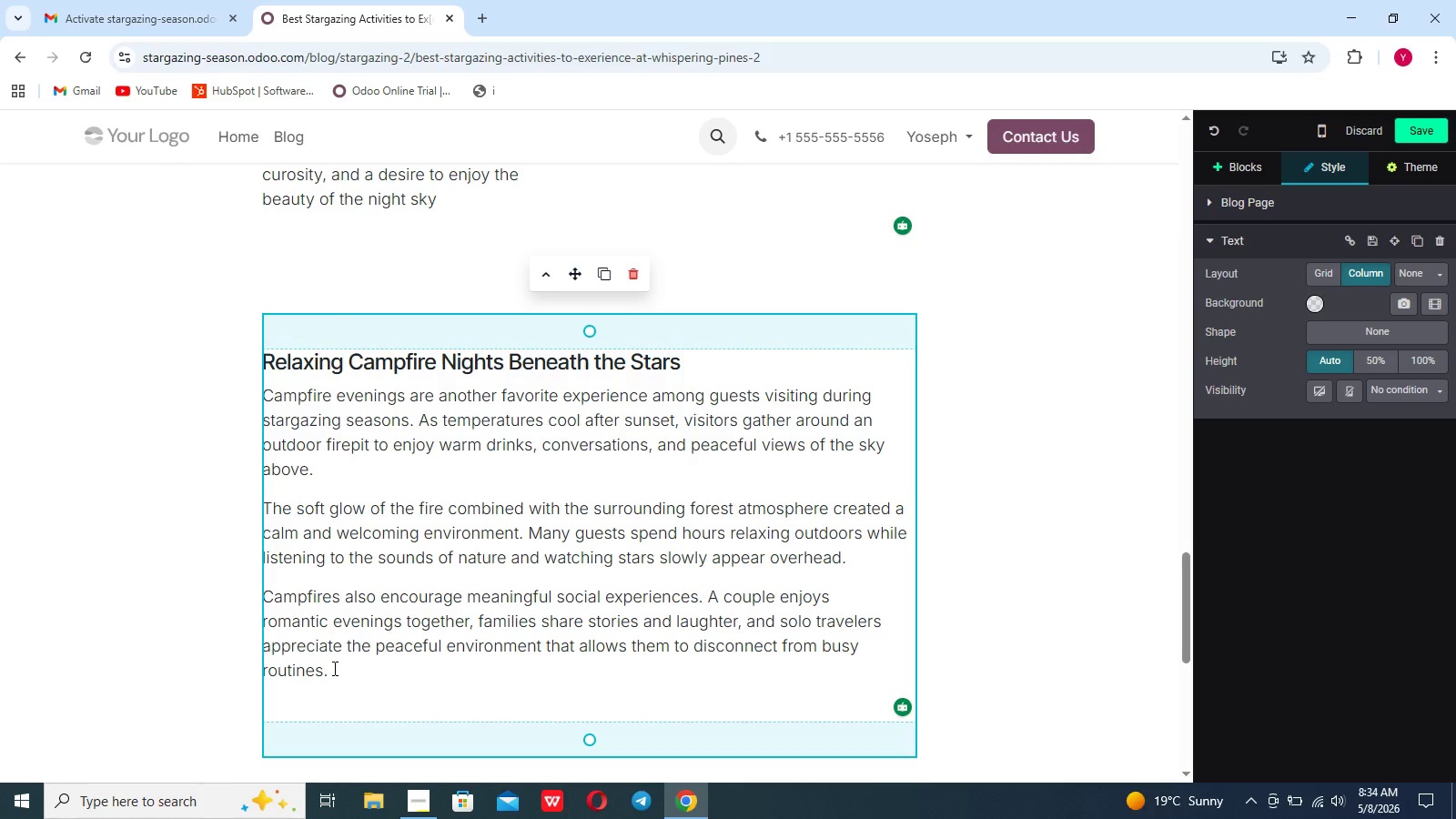 
key(Enter)
 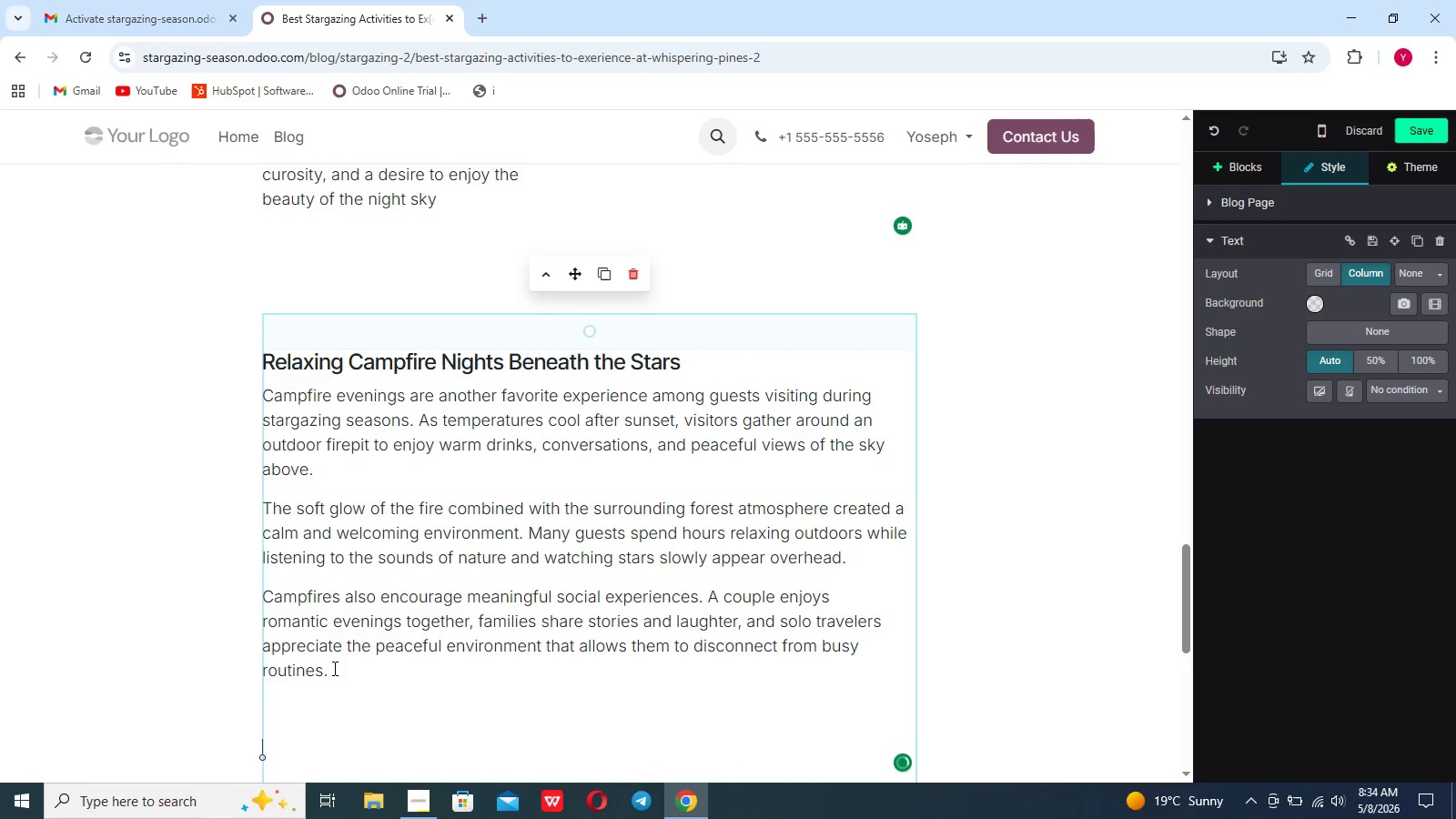 
key(Backspace)
type(At Whispering Pines, these moments are ine)
key(Backspace)
type(tentionally designed to feel v)
 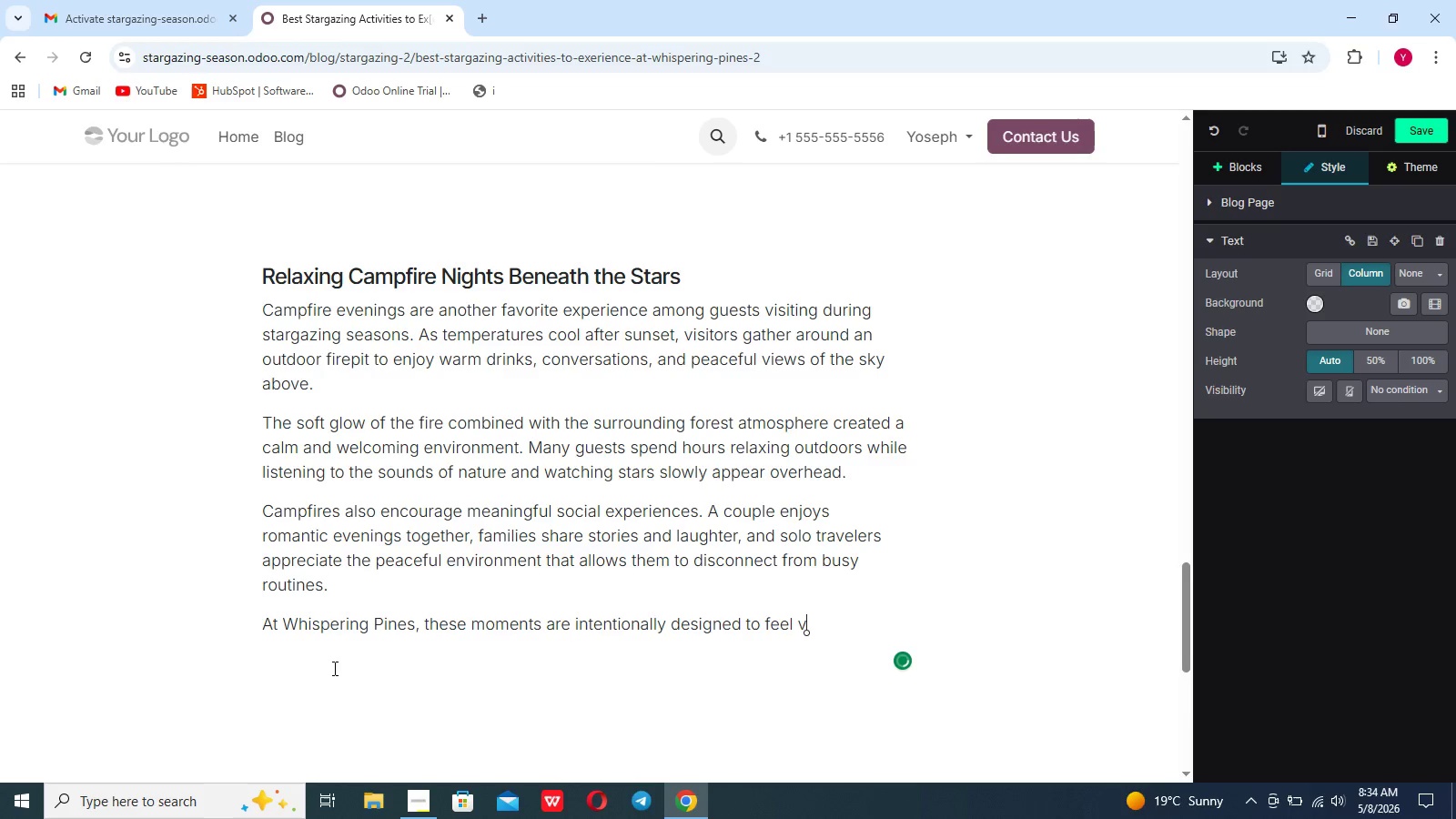 
scroll: coordinate [333, 668], scroll_direction: down, amount: 2.0
 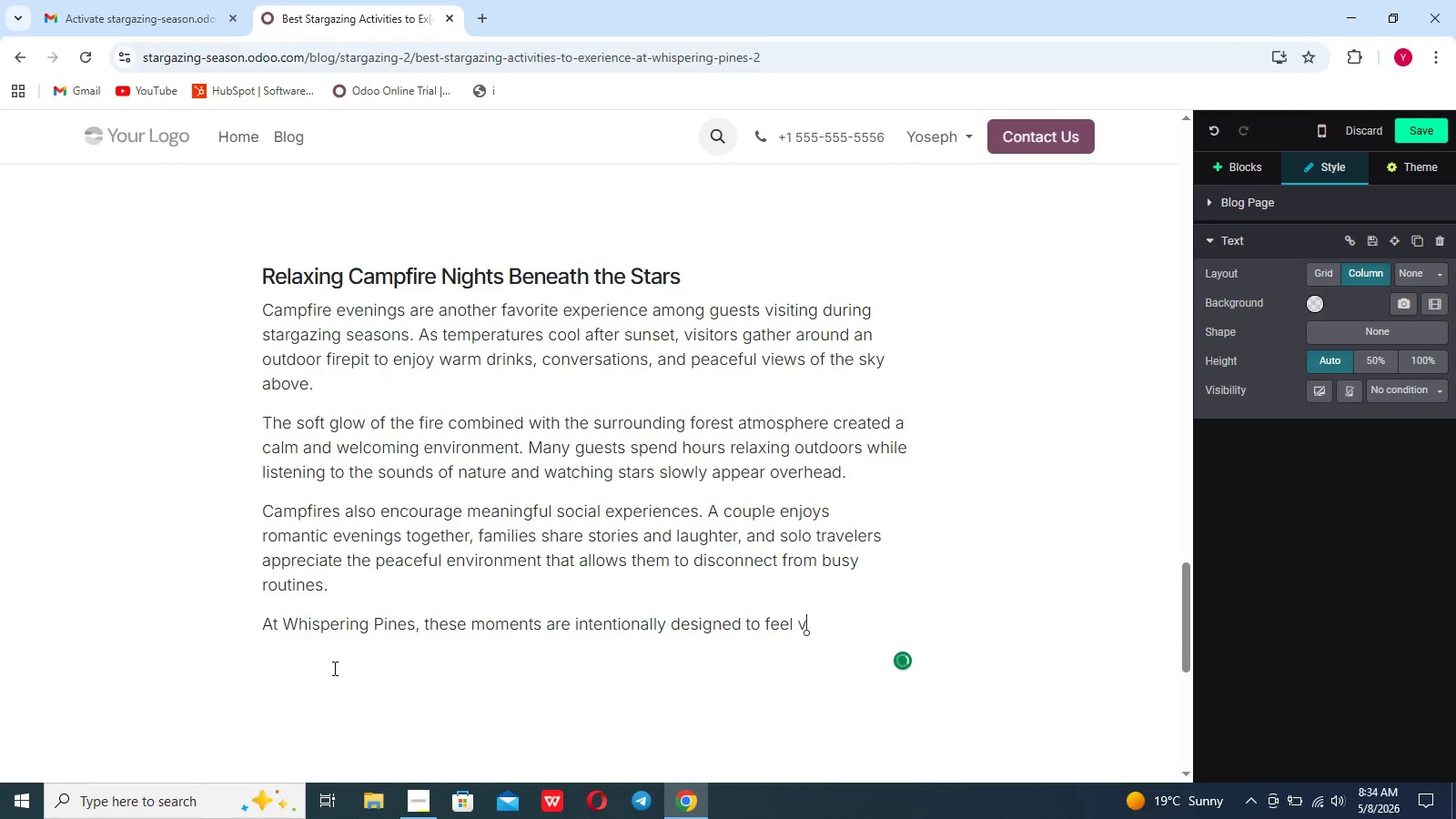 
key(Backspace)
type(comfortable and memorable )
key(Backspace)
type(, seating areas are arranged to maximize sky c)
key(Backspace)
type(visibility while preserving the cozy atmospheri)
key(Backspace)
key(Backspace)
type(e)
key(Backspace)
type(re)
 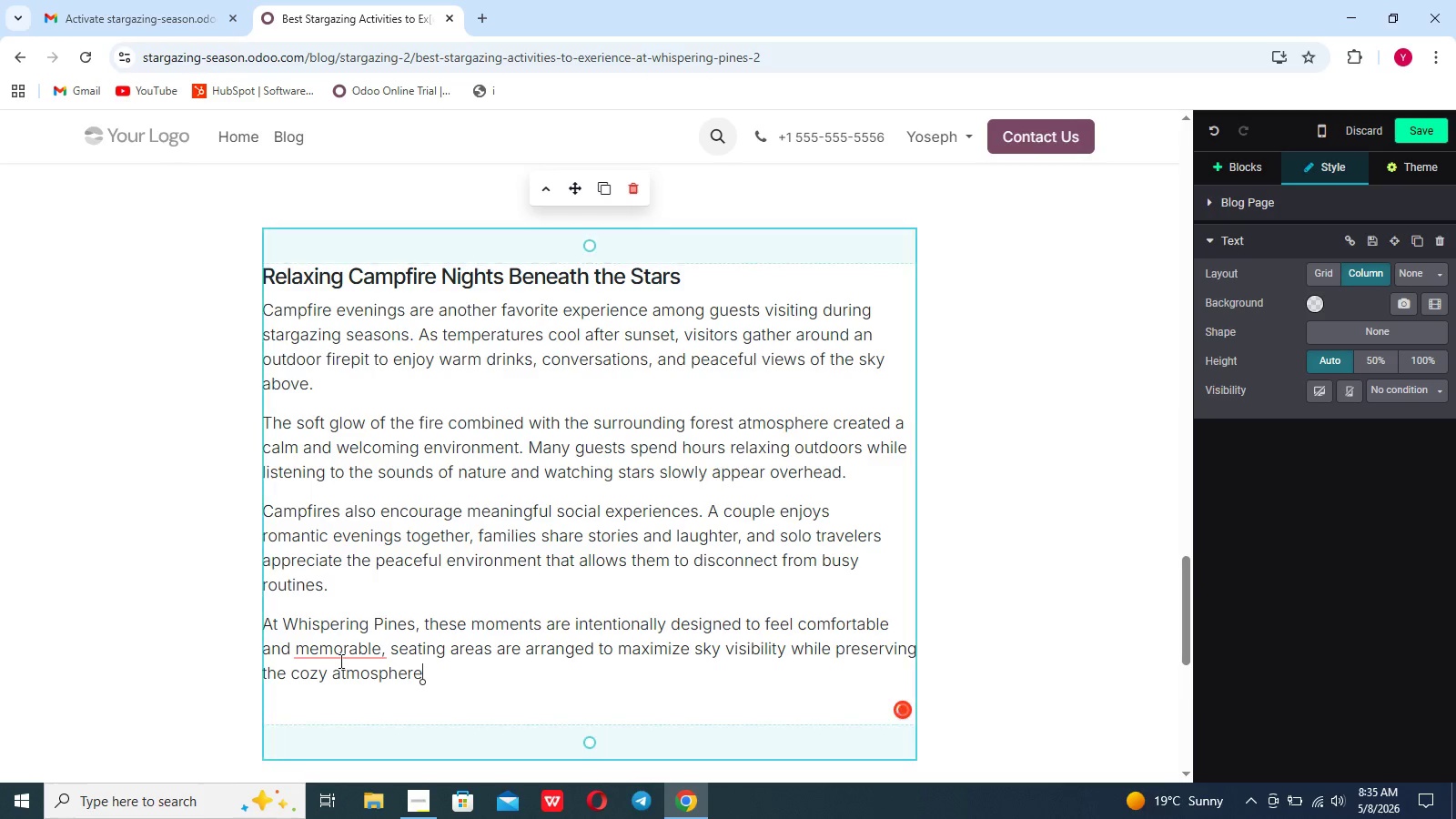 
mouse_move([346, 639])
 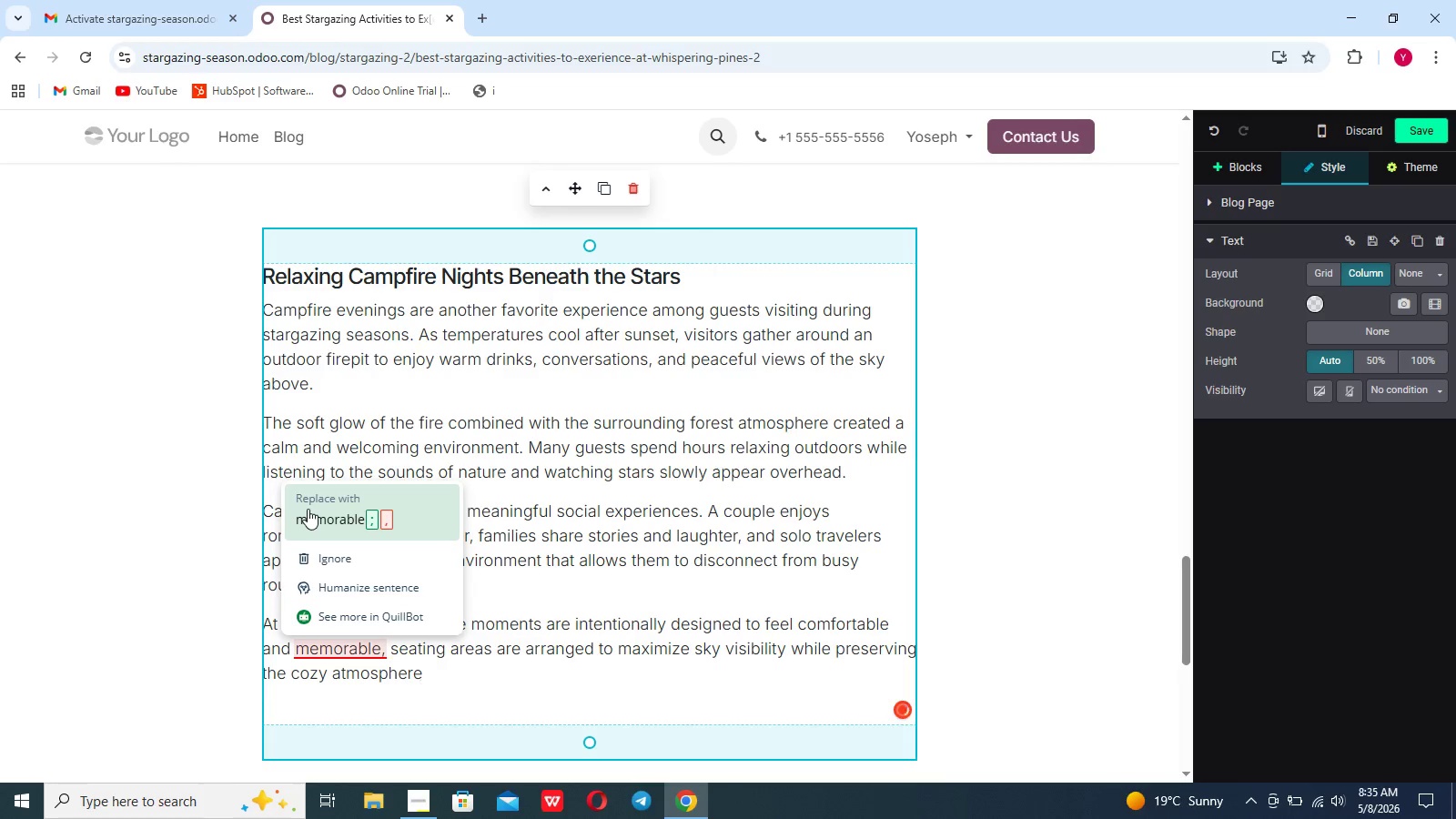 
left_click([308, 509])
 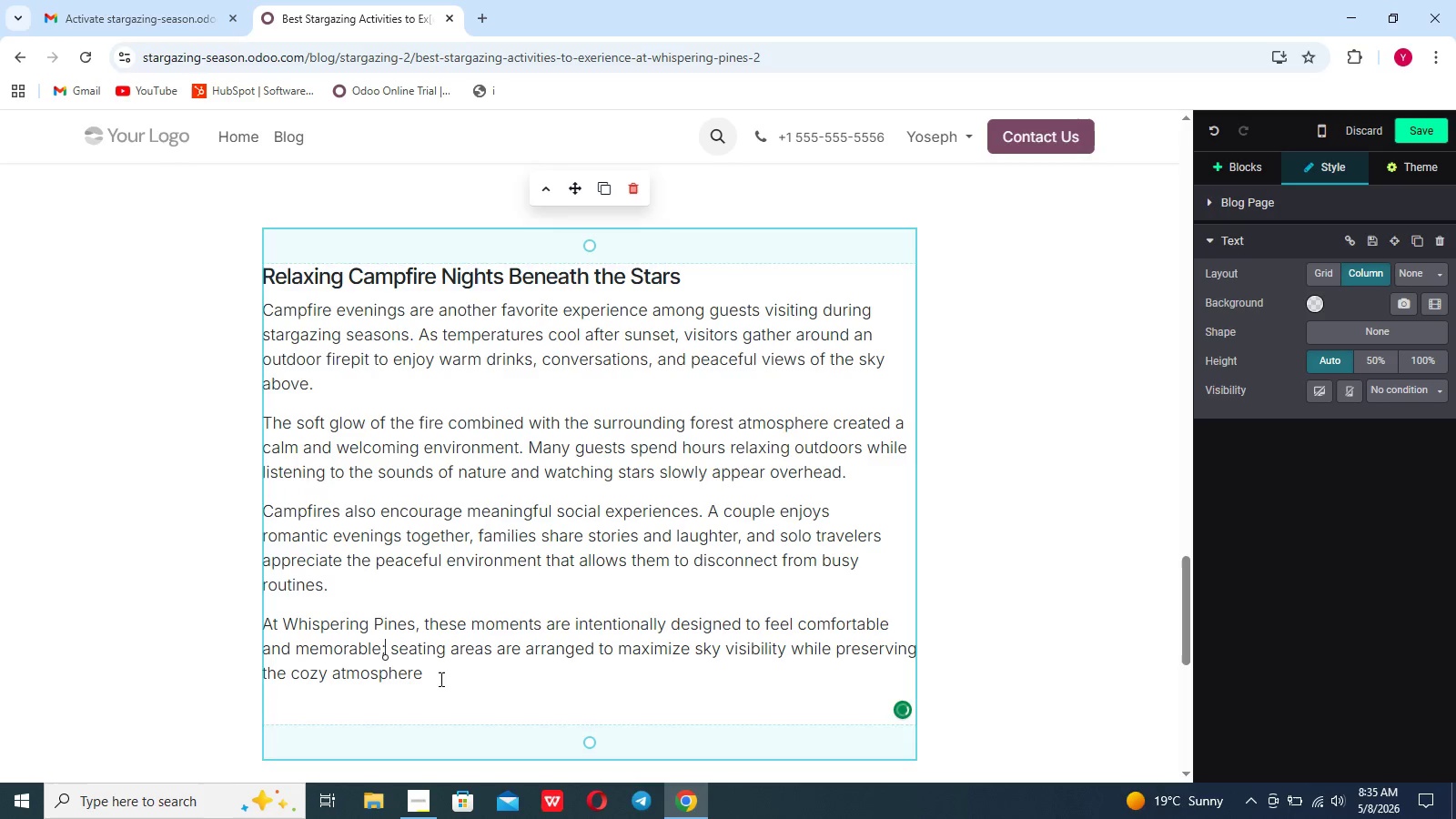 
left_click([440, 679])
 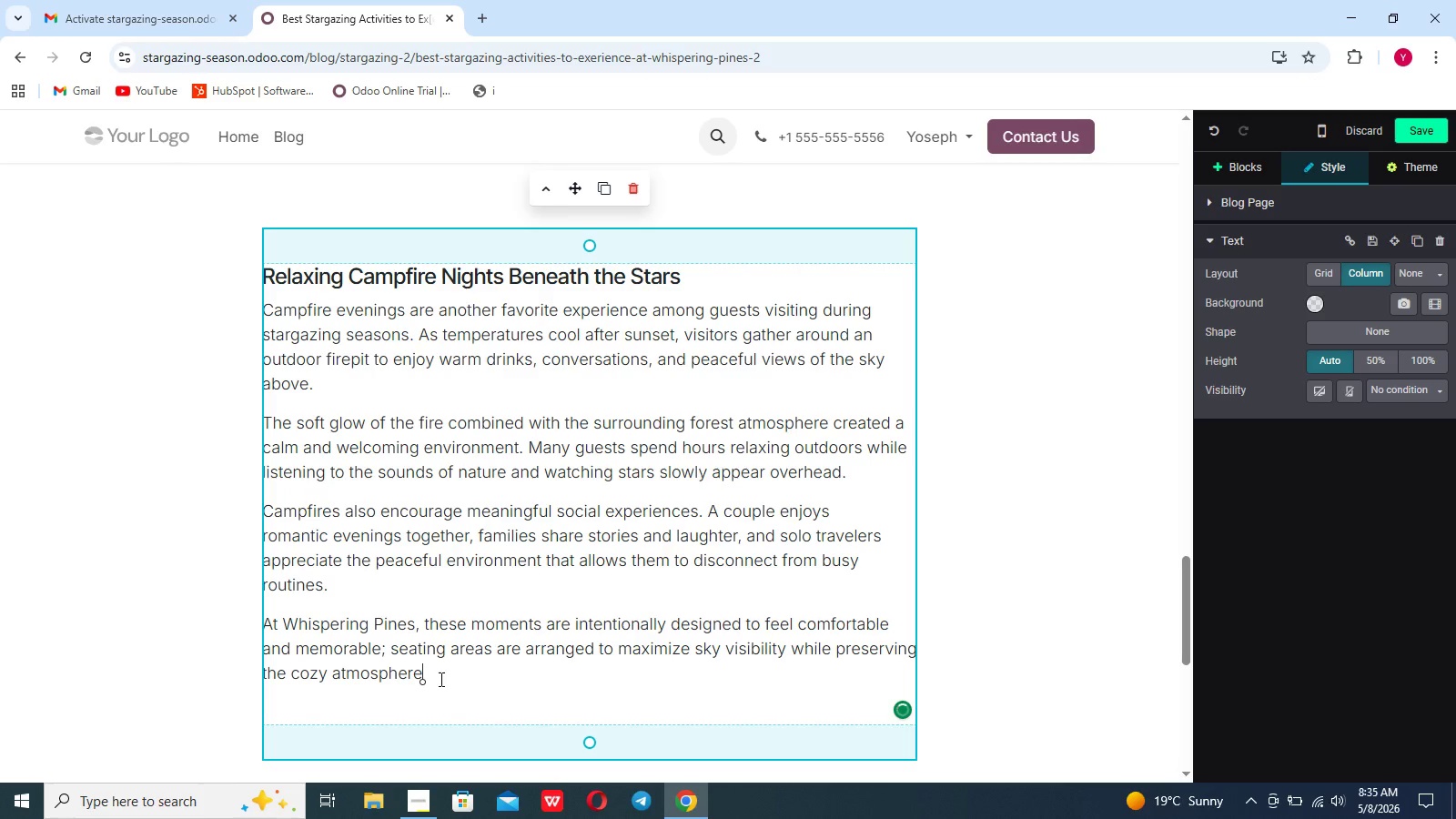 
type( guests expect from luxury glamping resort.)
 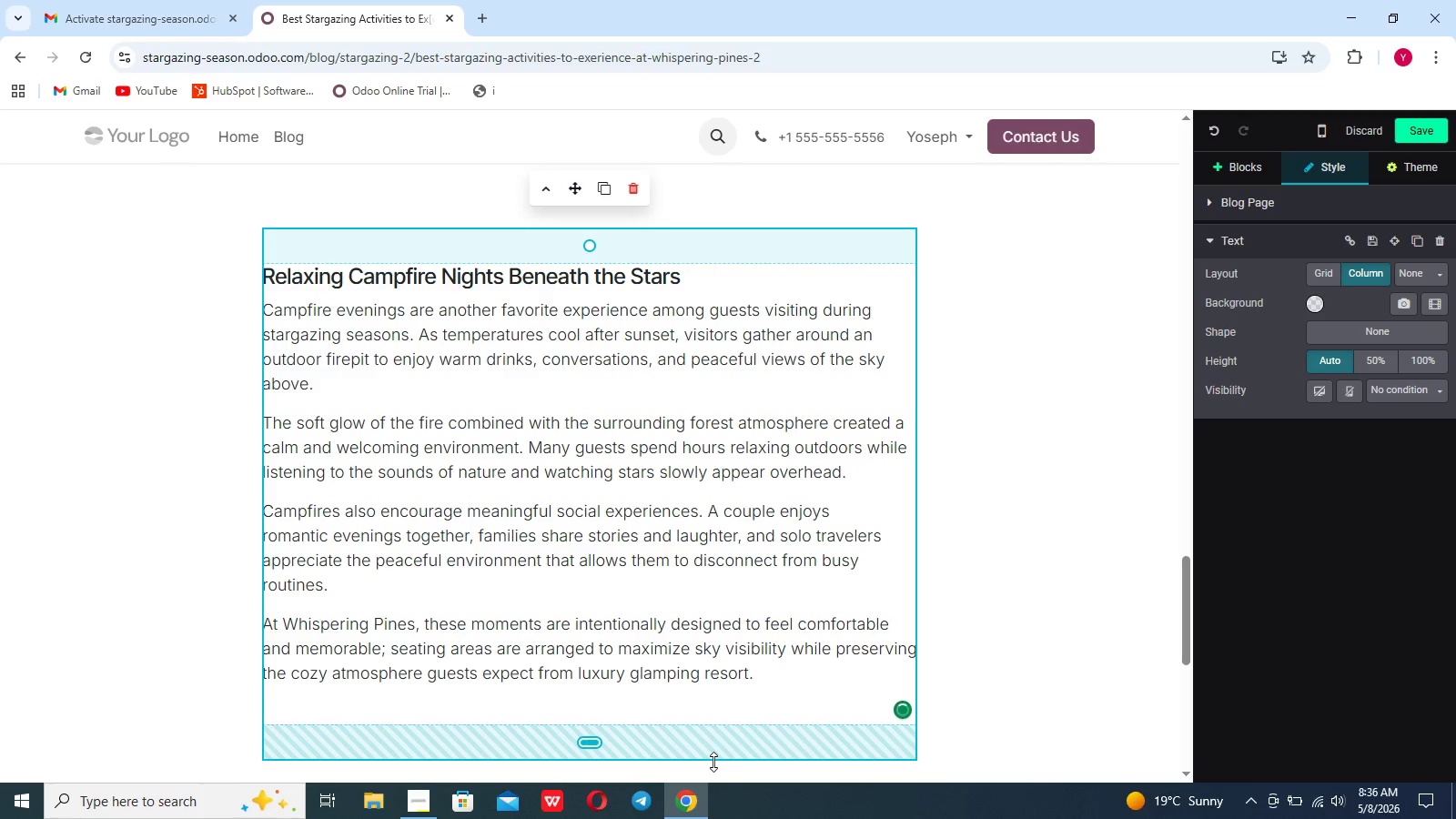 
key(Enter)
 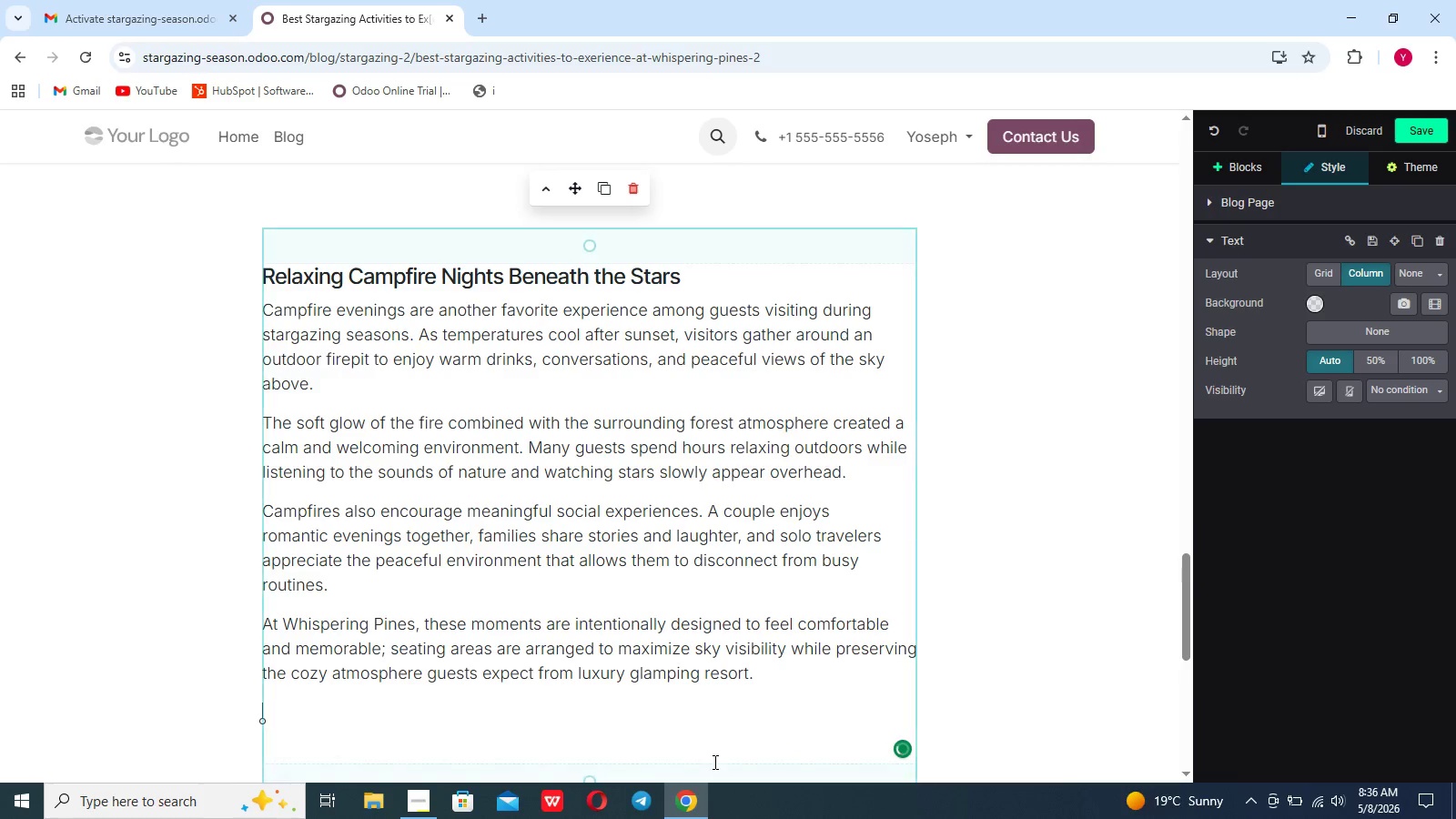 
type(In addition)
 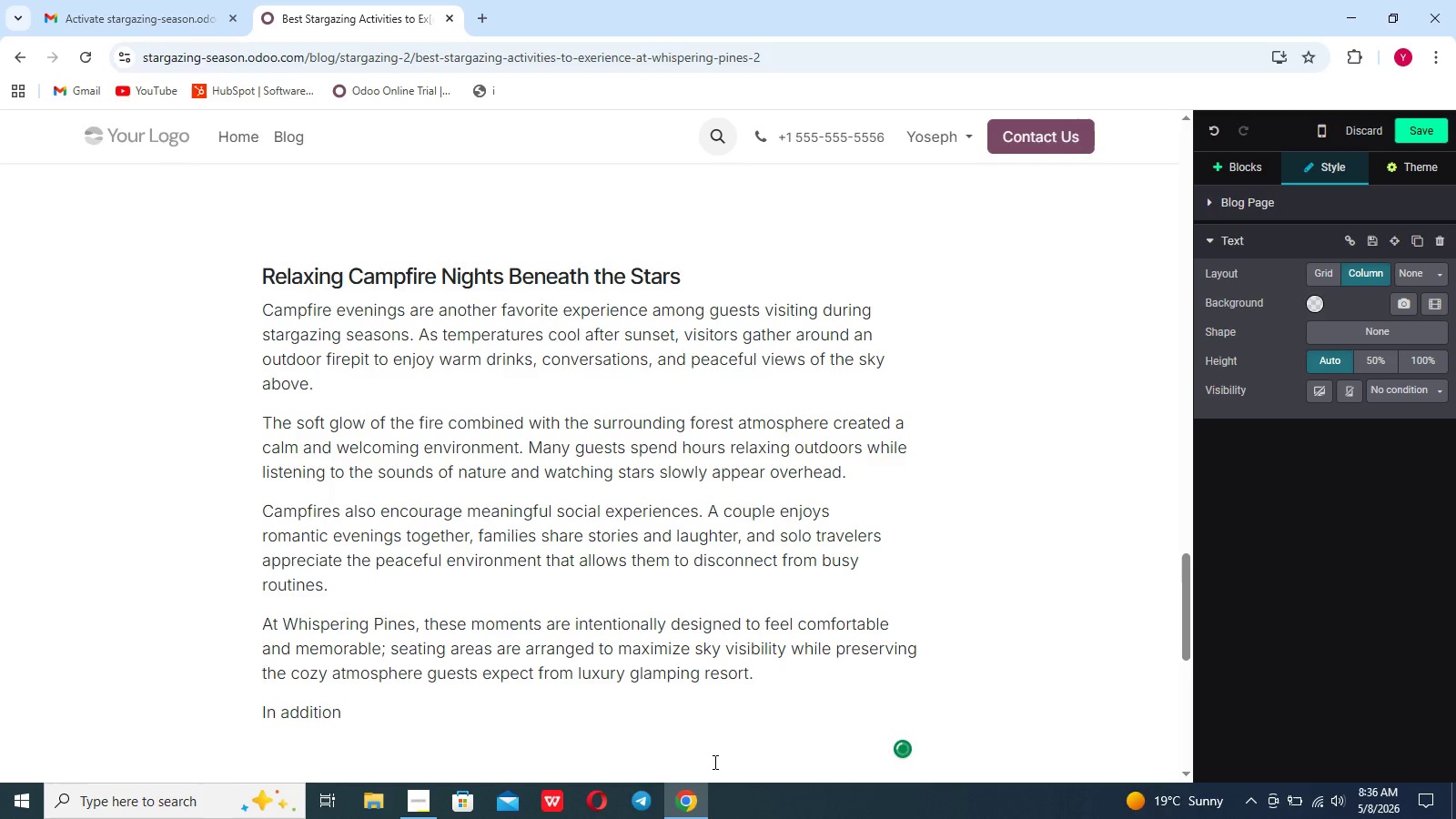 
type( to relaxation, campfire nights often v)
key(Backspace)
type(become the perfect opportunity for photography. Y)
key(Backspace)
type(The combination of glowing a)
key(Backspace)
type(lanterms,)
 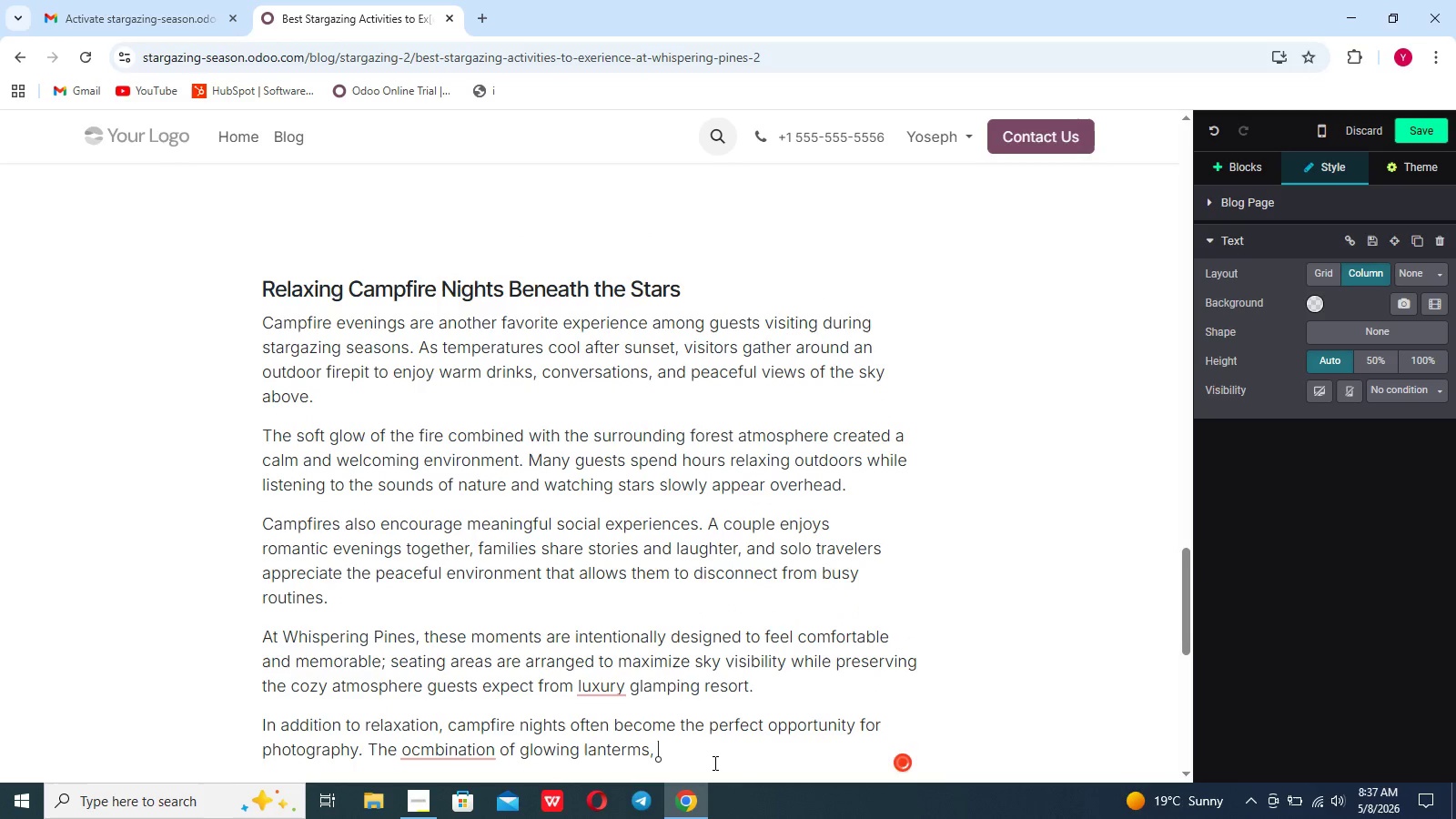 
scroll: coordinate [713, 763], scroll_direction: none, amount: 0.0
 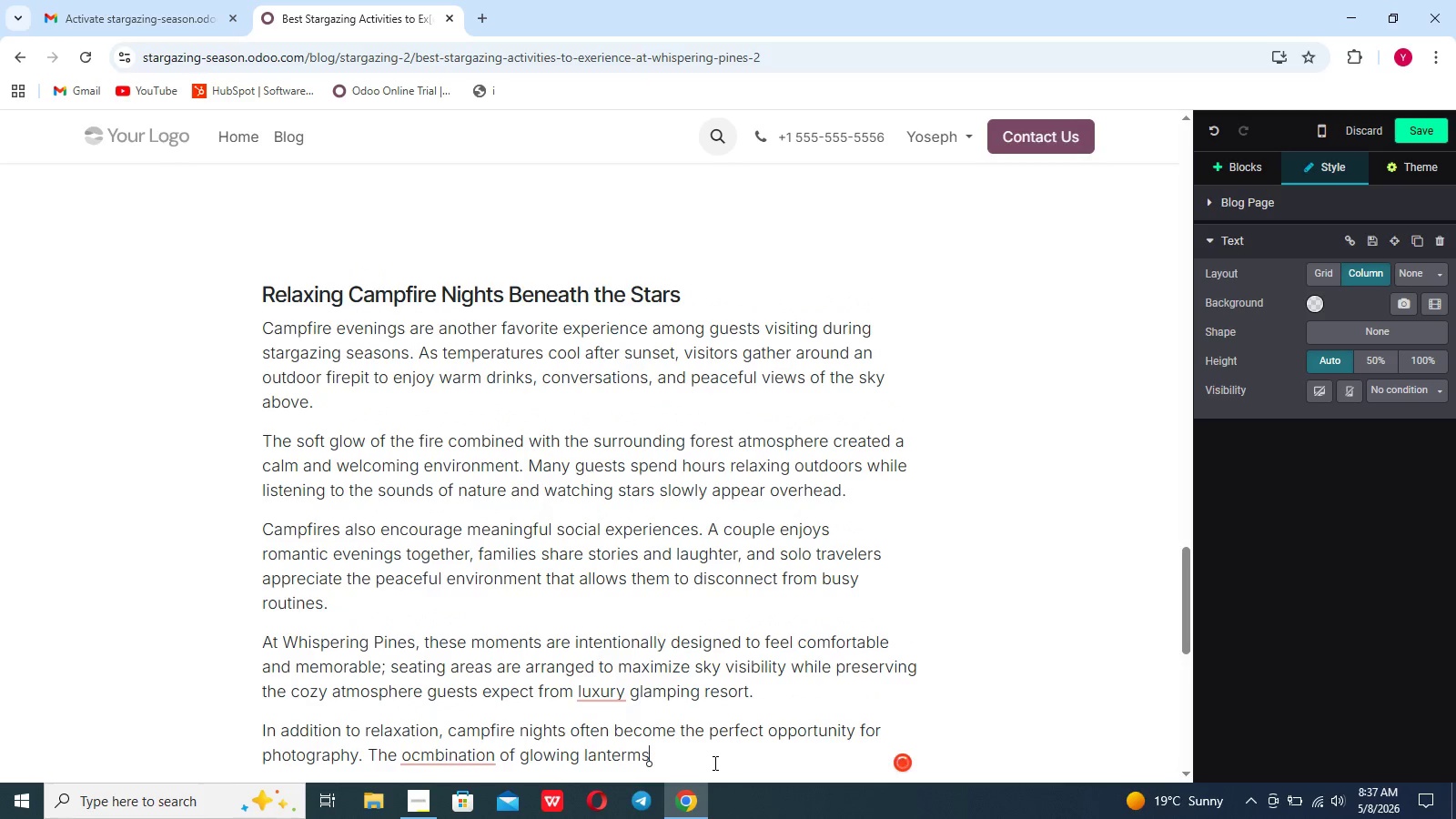 
type( illuminated ten)
 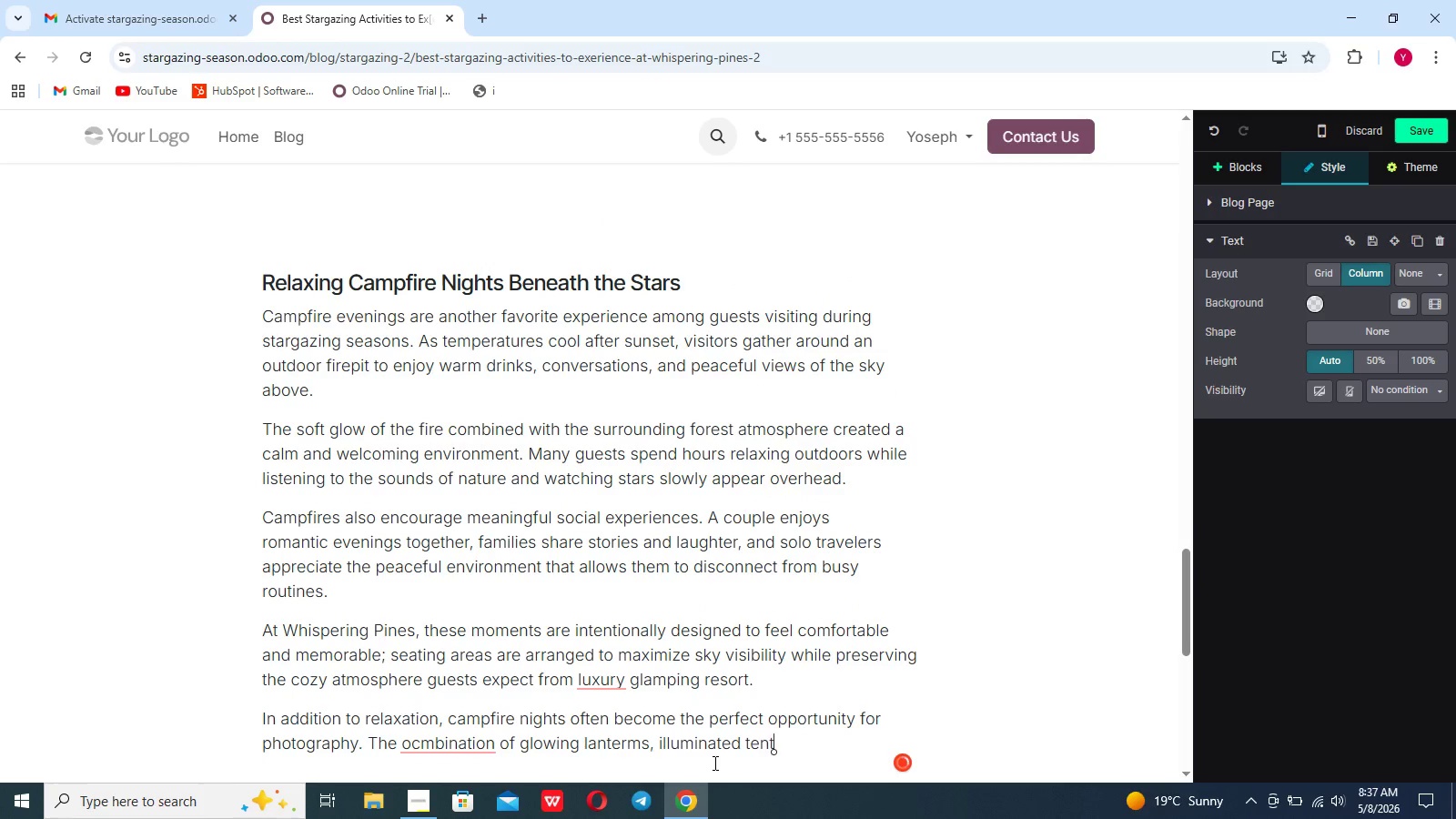 
scroll: coordinate [713, 763], scroll_direction: none, amount: 0.0
 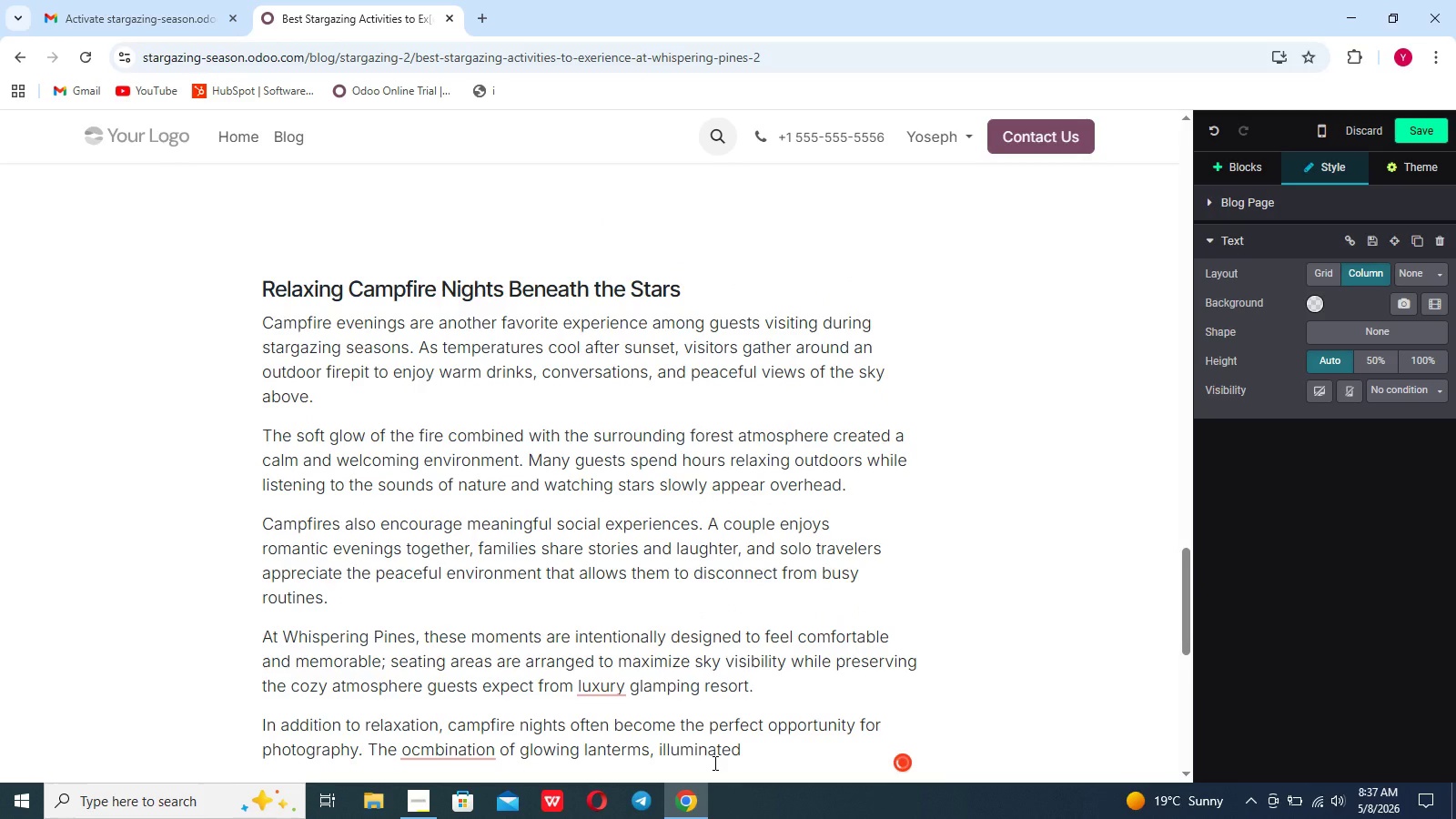 
type(ts, and star-fillef skies creates a stunnun)
key(Backspace)
key(Backspace)
type(inmg night time scene a)
key(Backspace)
type(that many guests love capturi)
 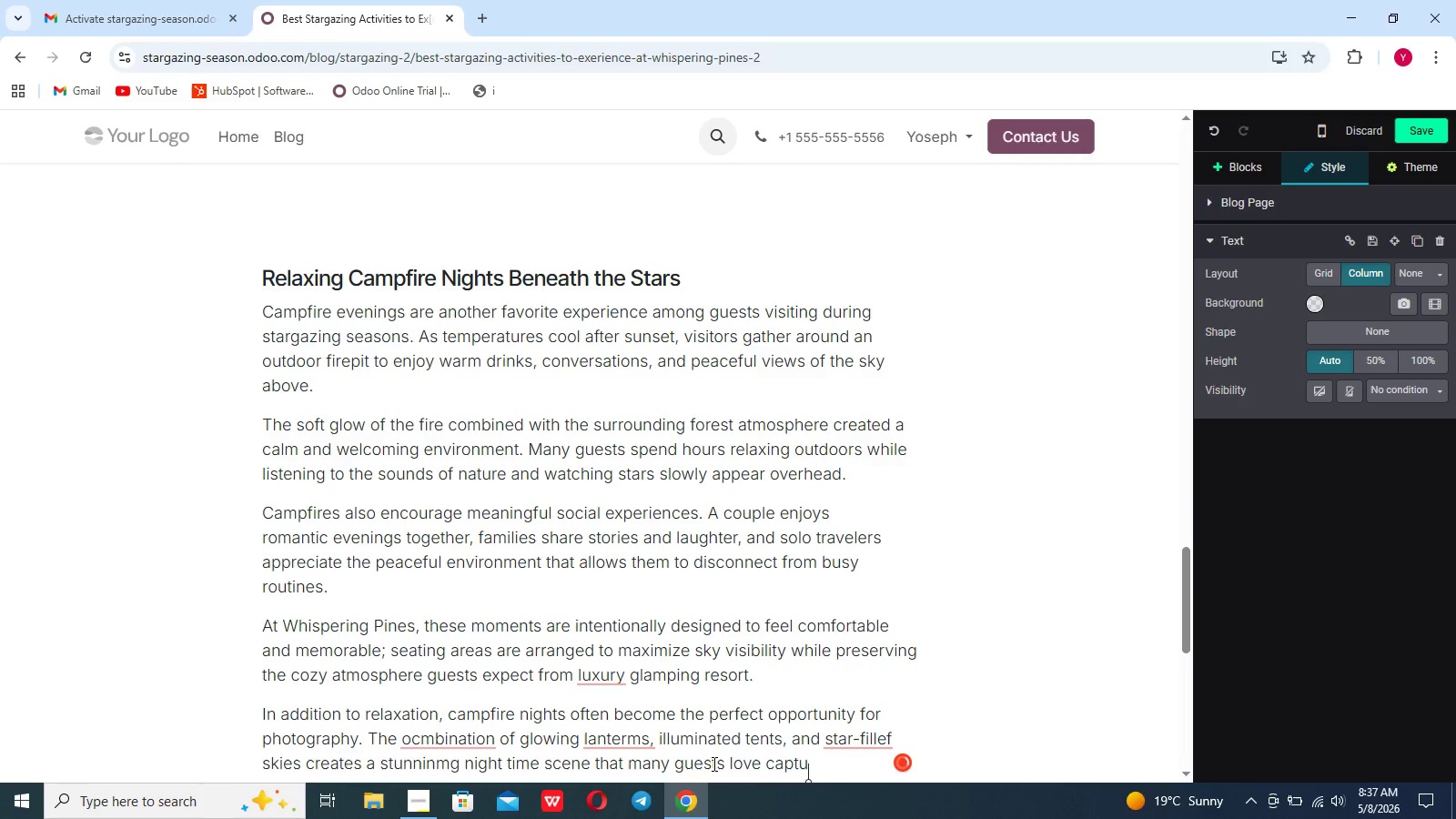 
scroll: coordinate [713, 763], scroll_direction: none, amount: 0.0
 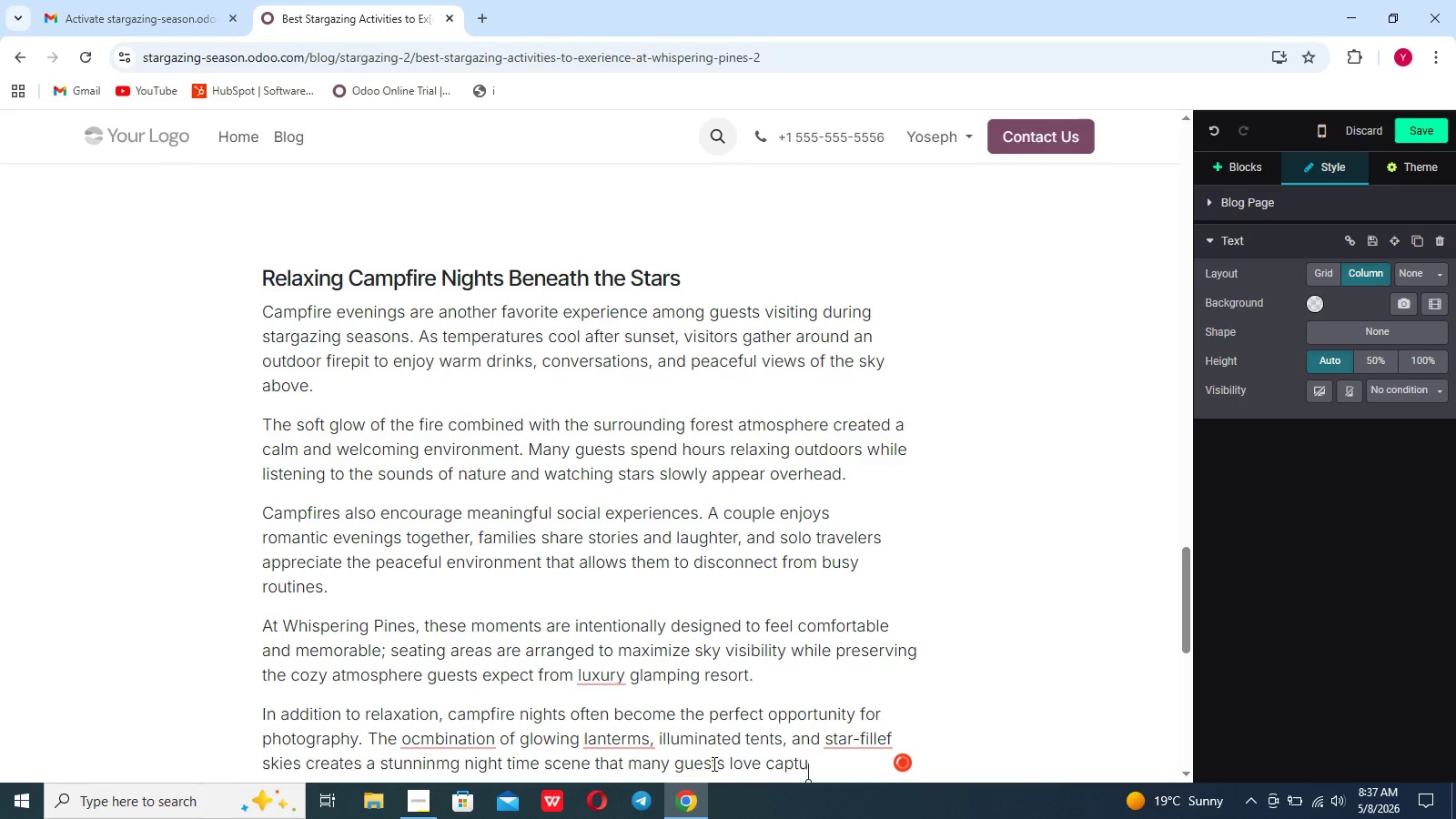 
type(ng and sharing)
 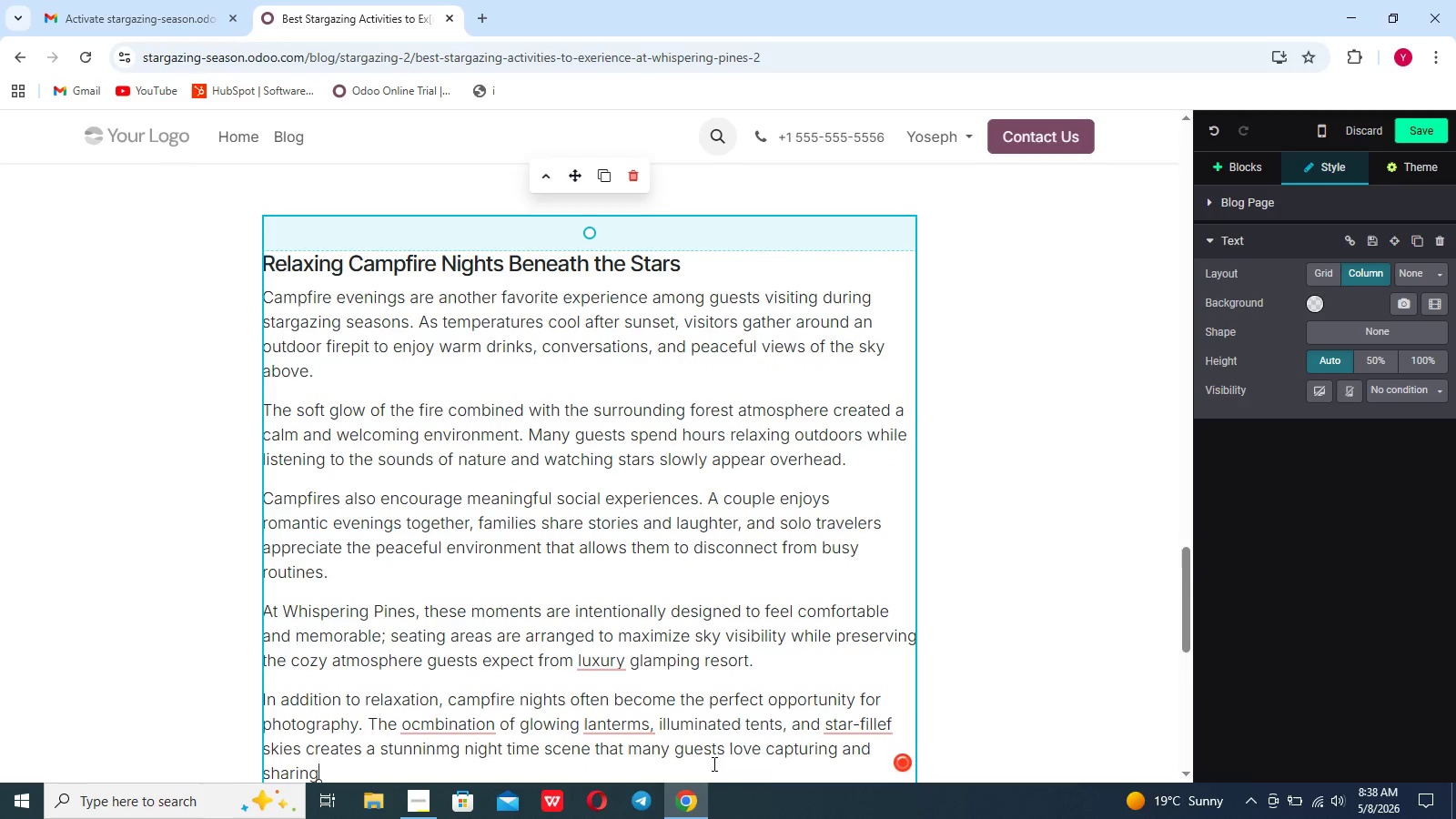 
scroll: coordinate [713, 763], scroll_direction: down, amount: 9.0
 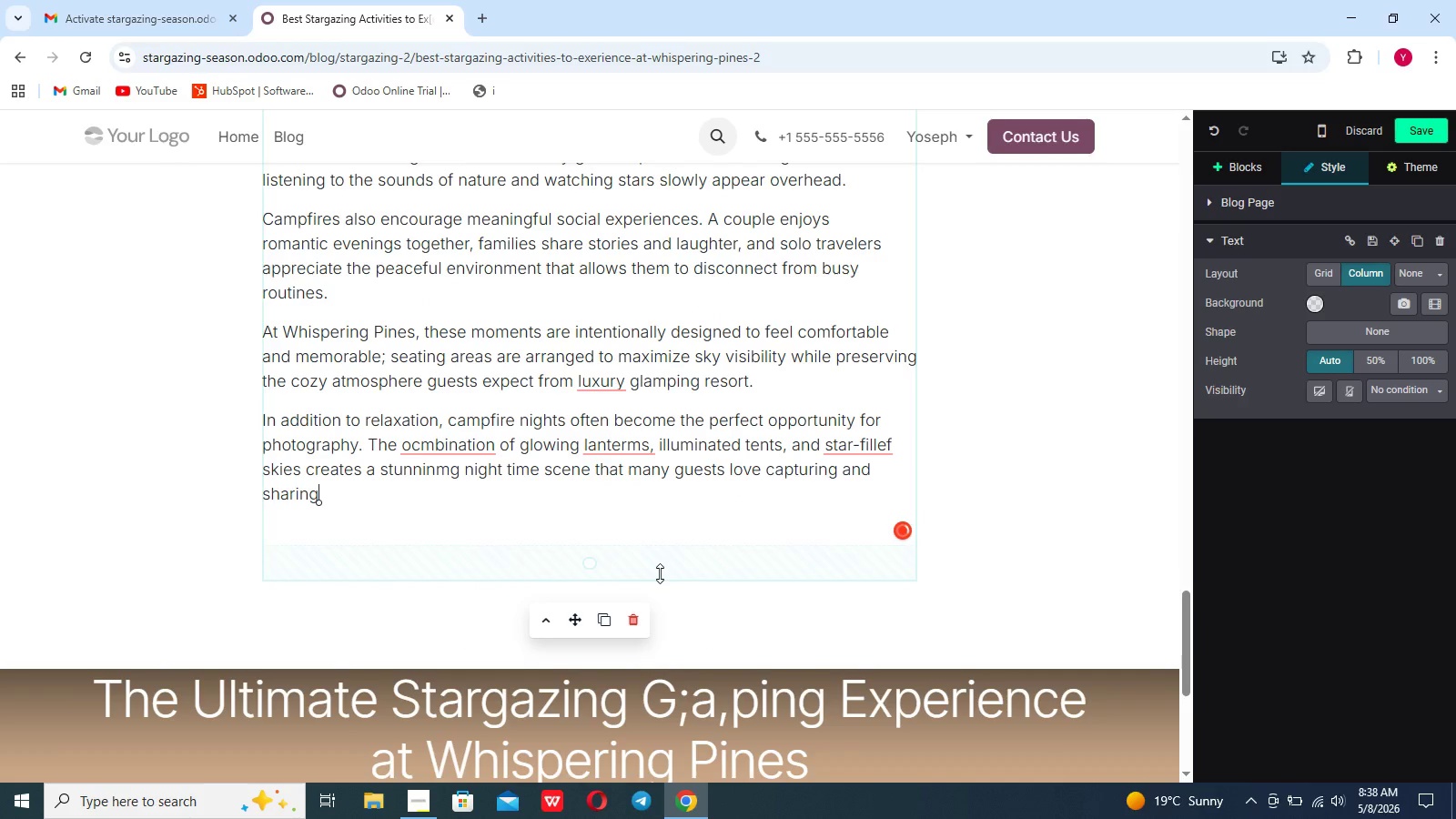 
mouse_move([617, 488])
 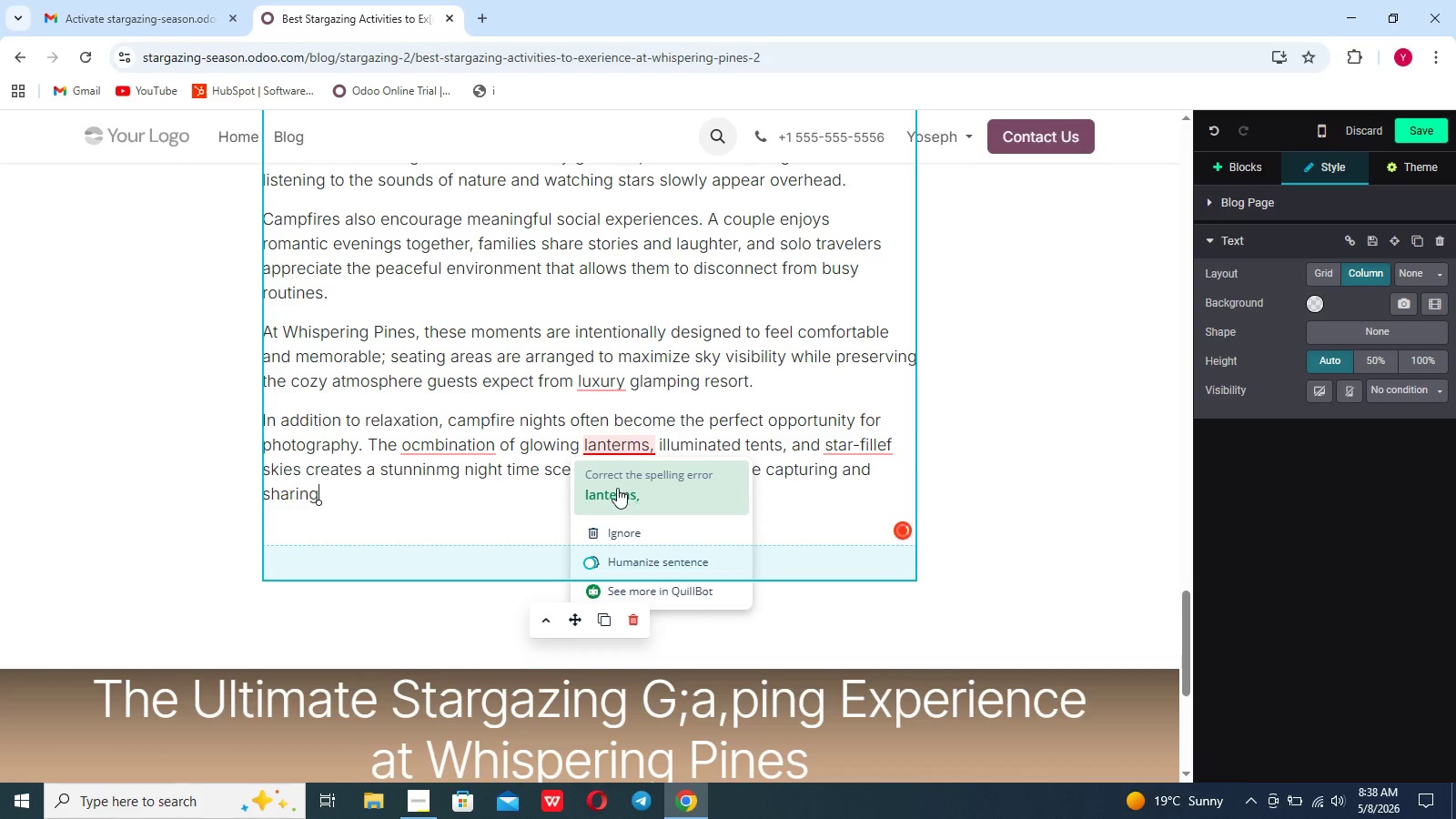 
left_click([617, 488])
 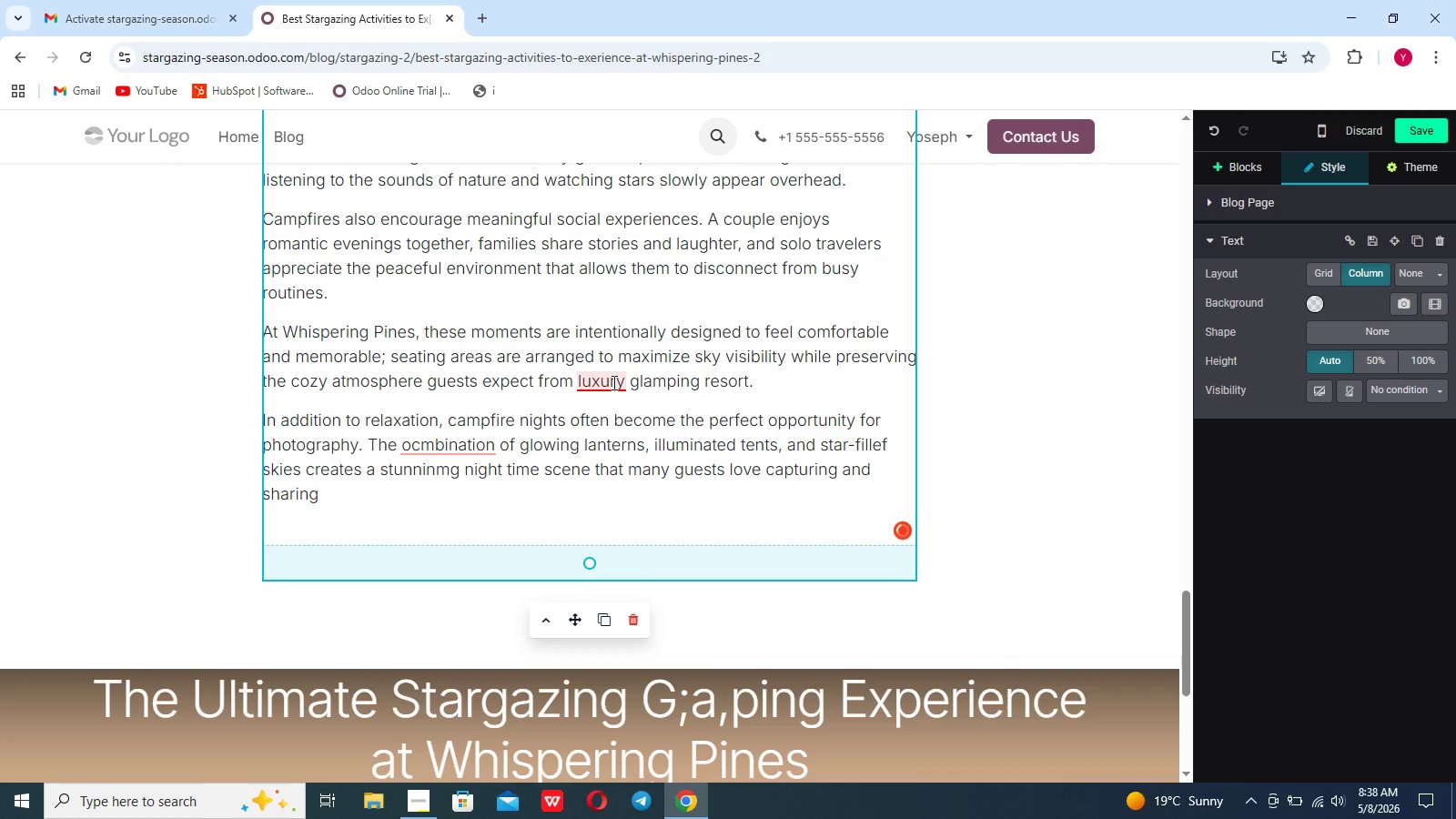 
left_click([612, 425])
 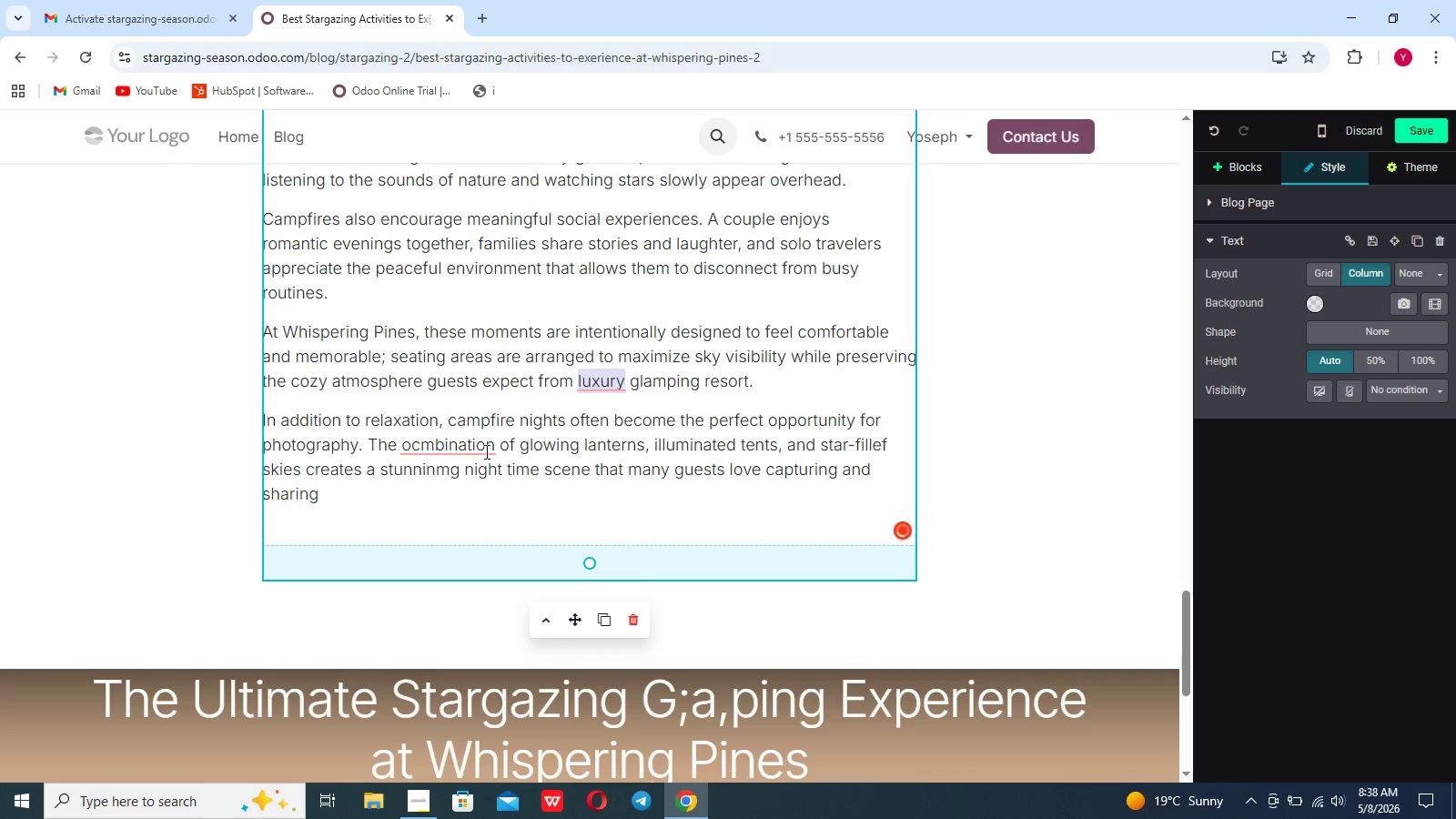 
mouse_move([451, 473])
 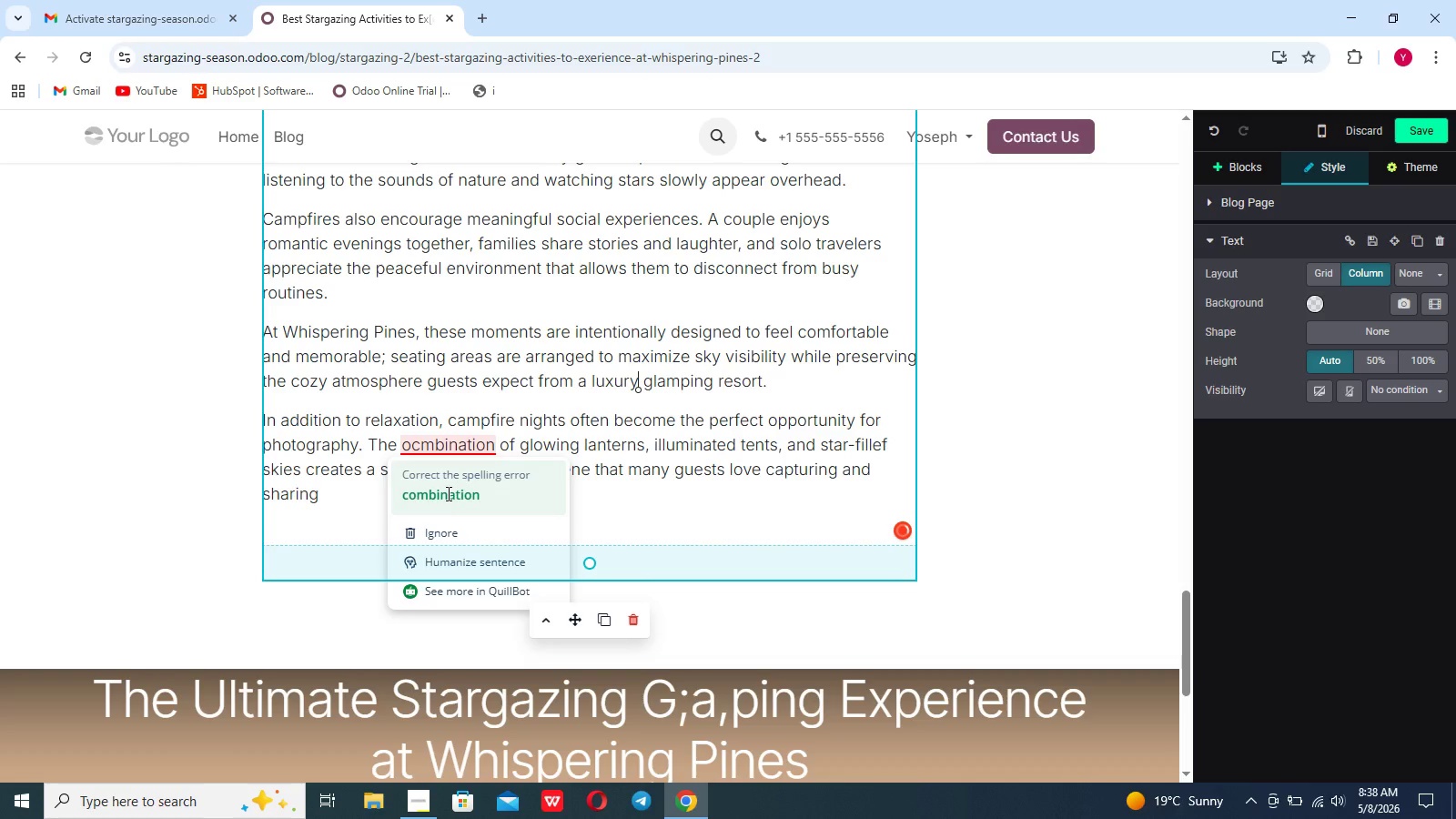 
left_click([447, 493])
 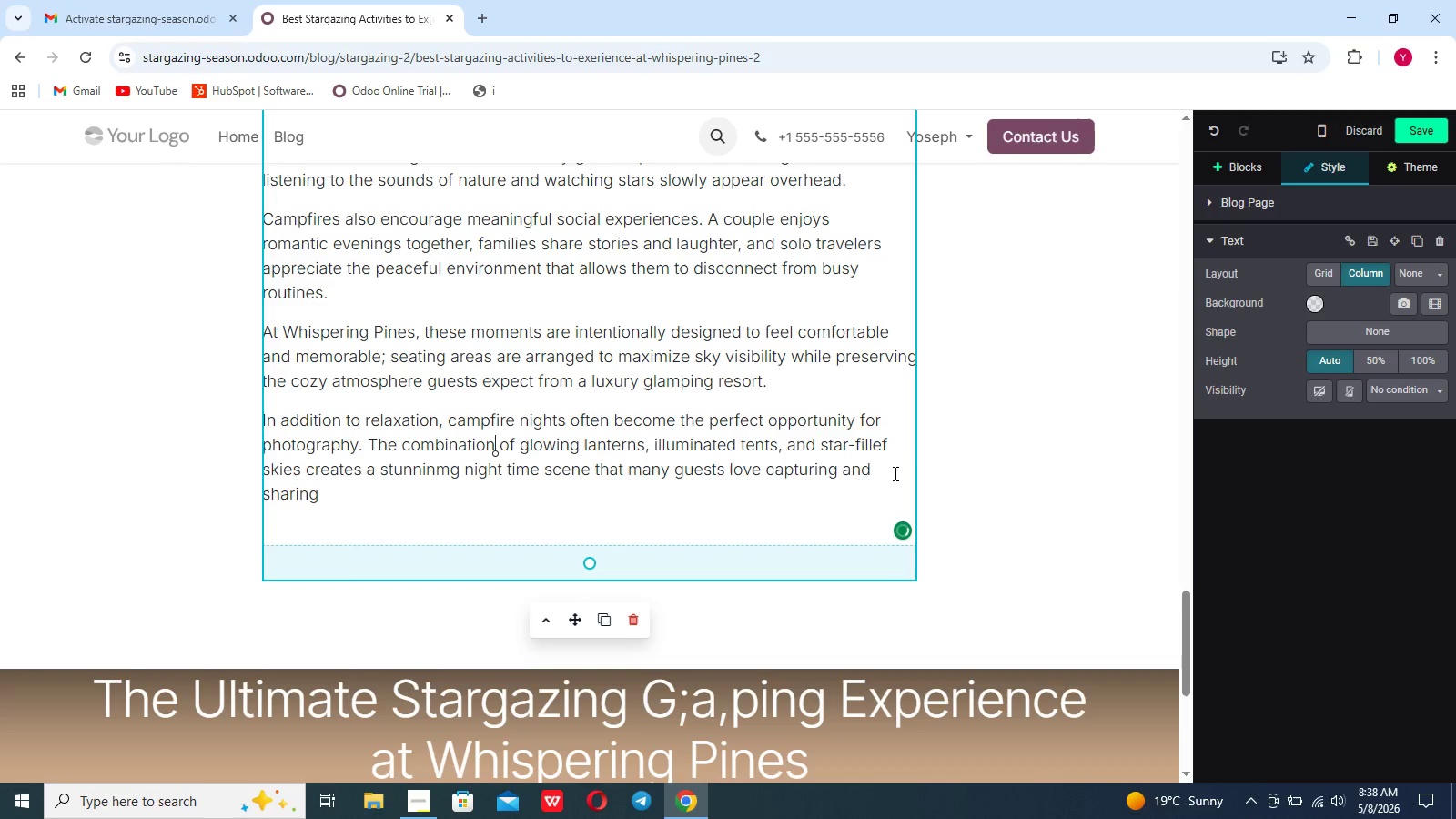 
left_click([886, 448])
 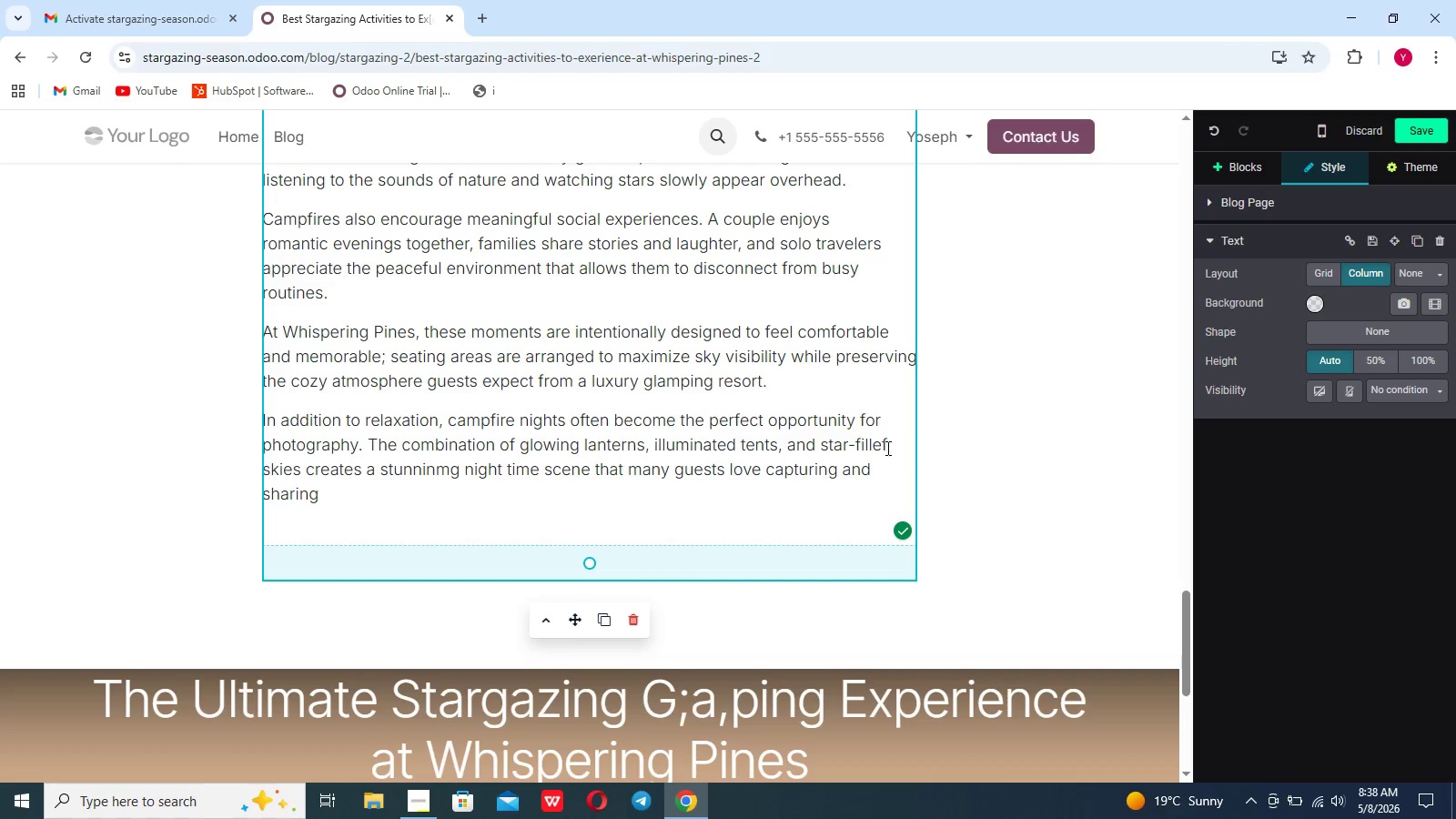 
key(Backspace)
 